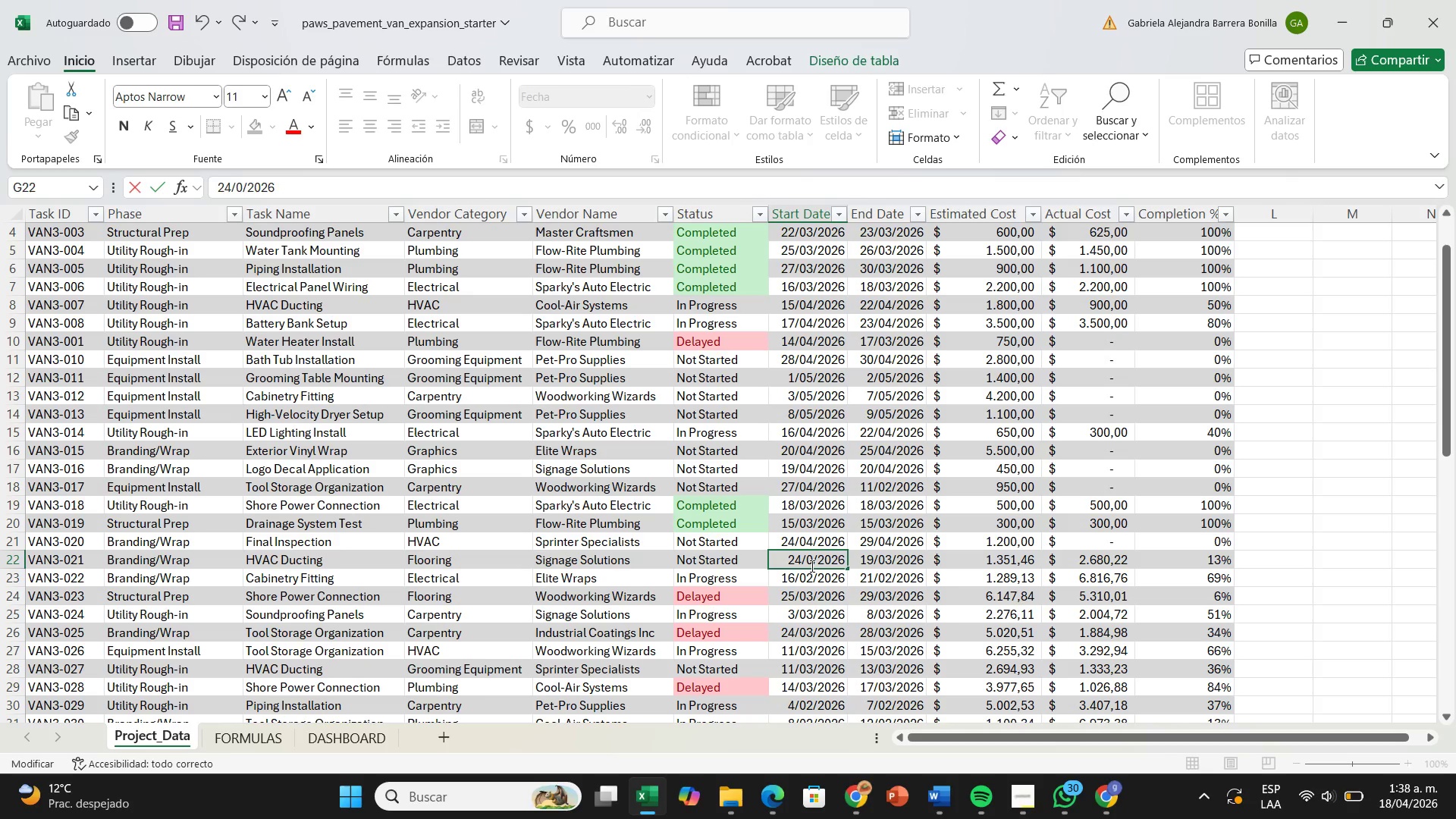 
key(4)
 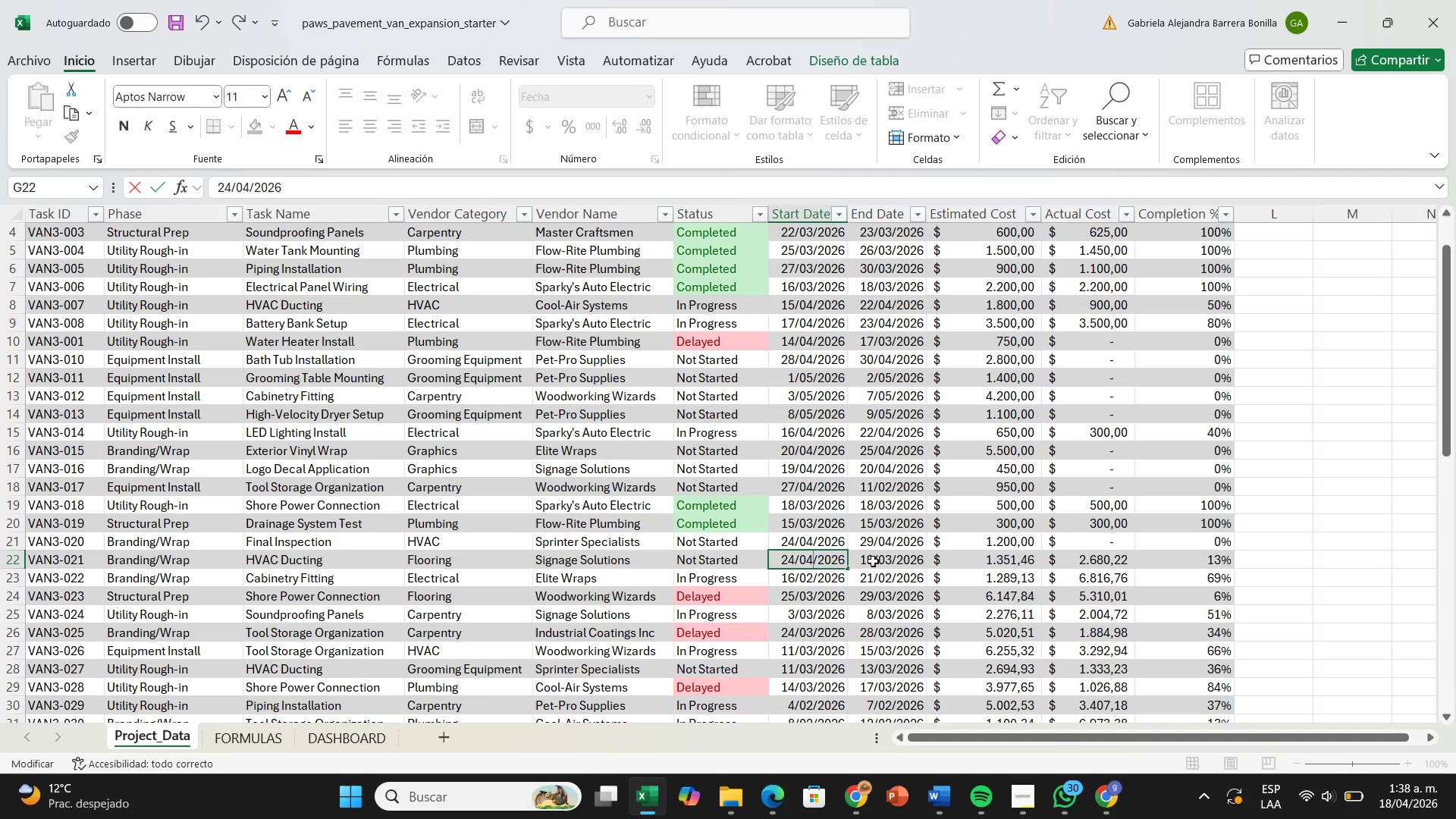 
double_click([874, 560])
 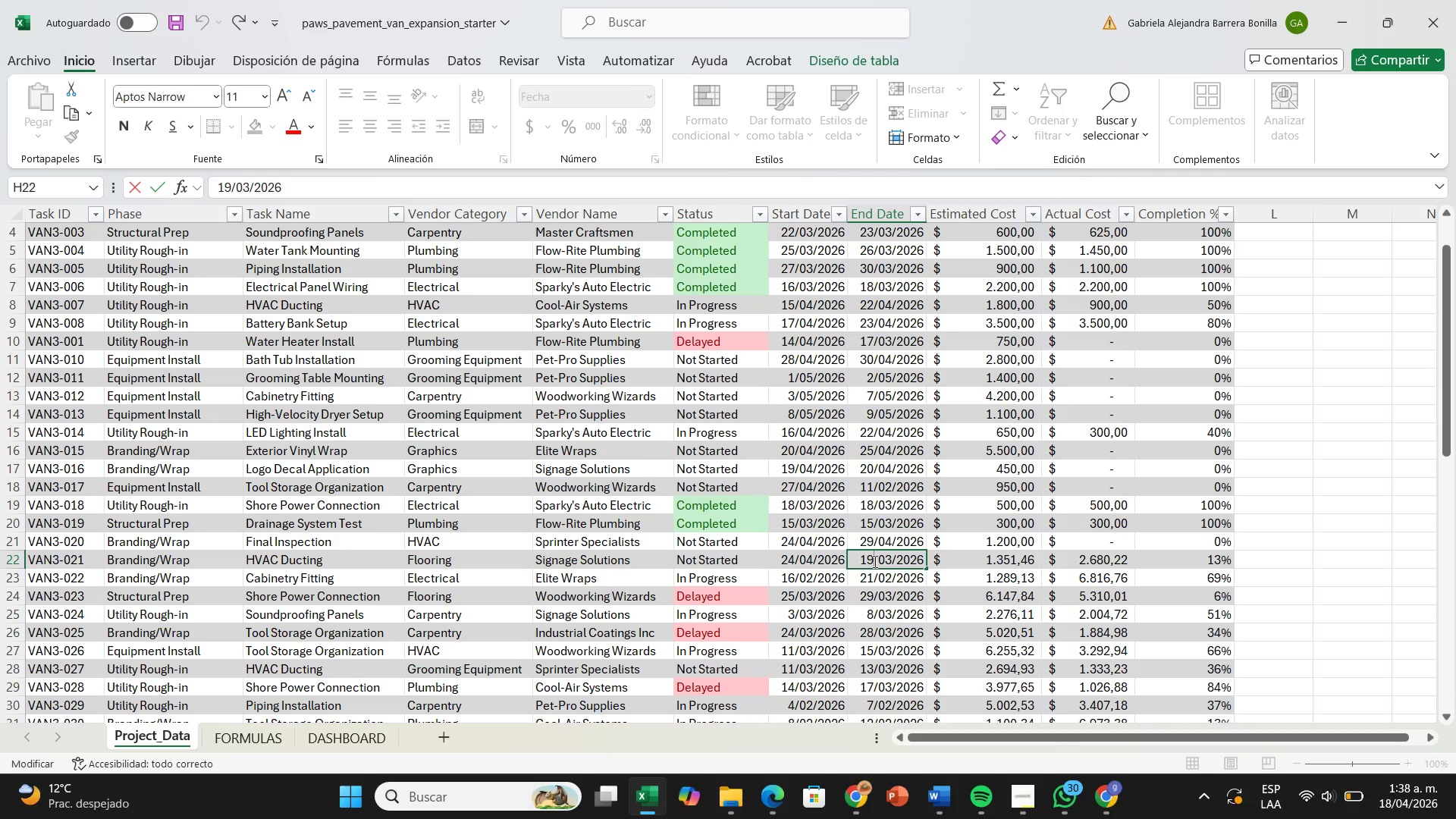 
key(Backspace)
 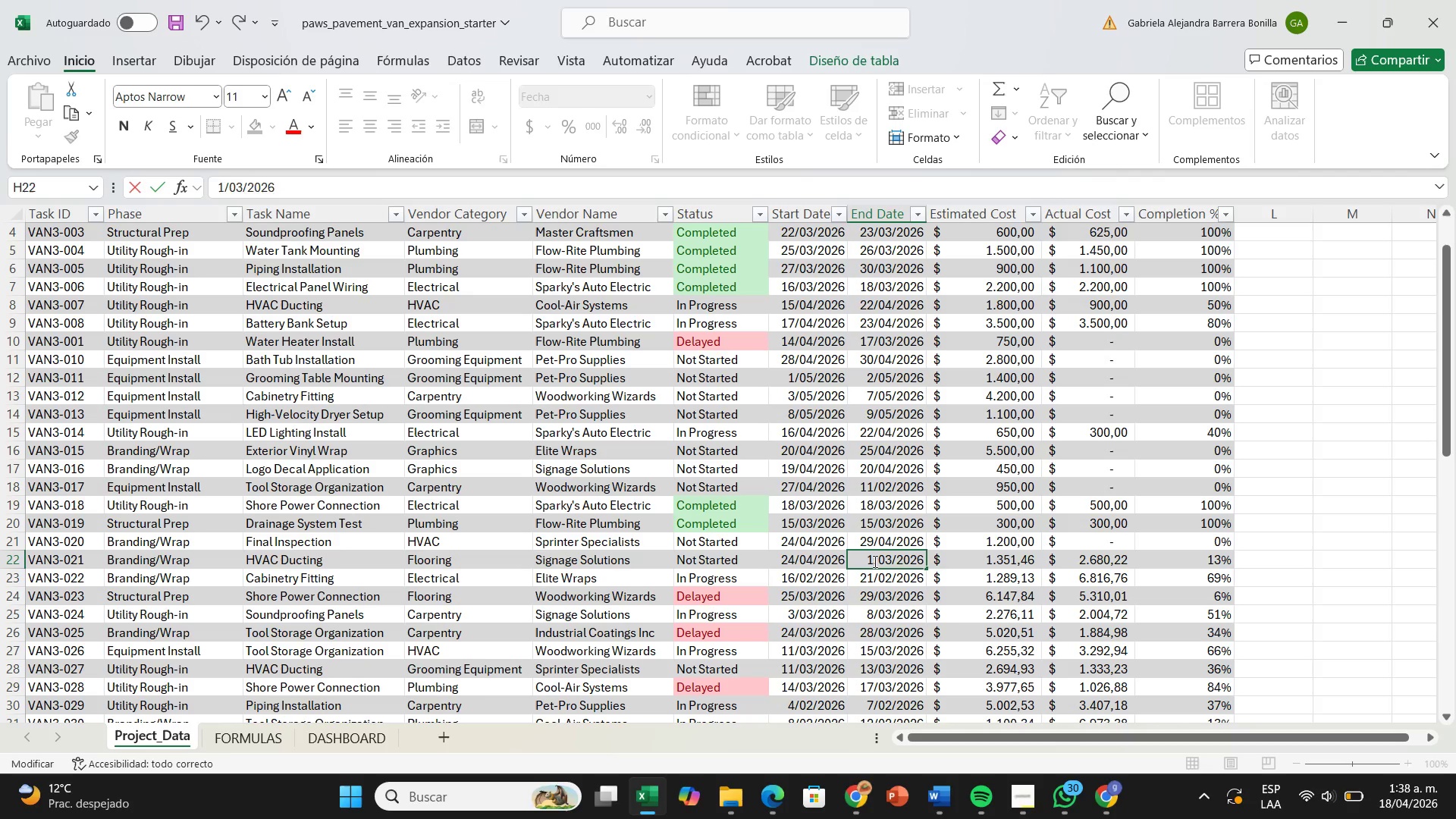 
key(Backspace)
 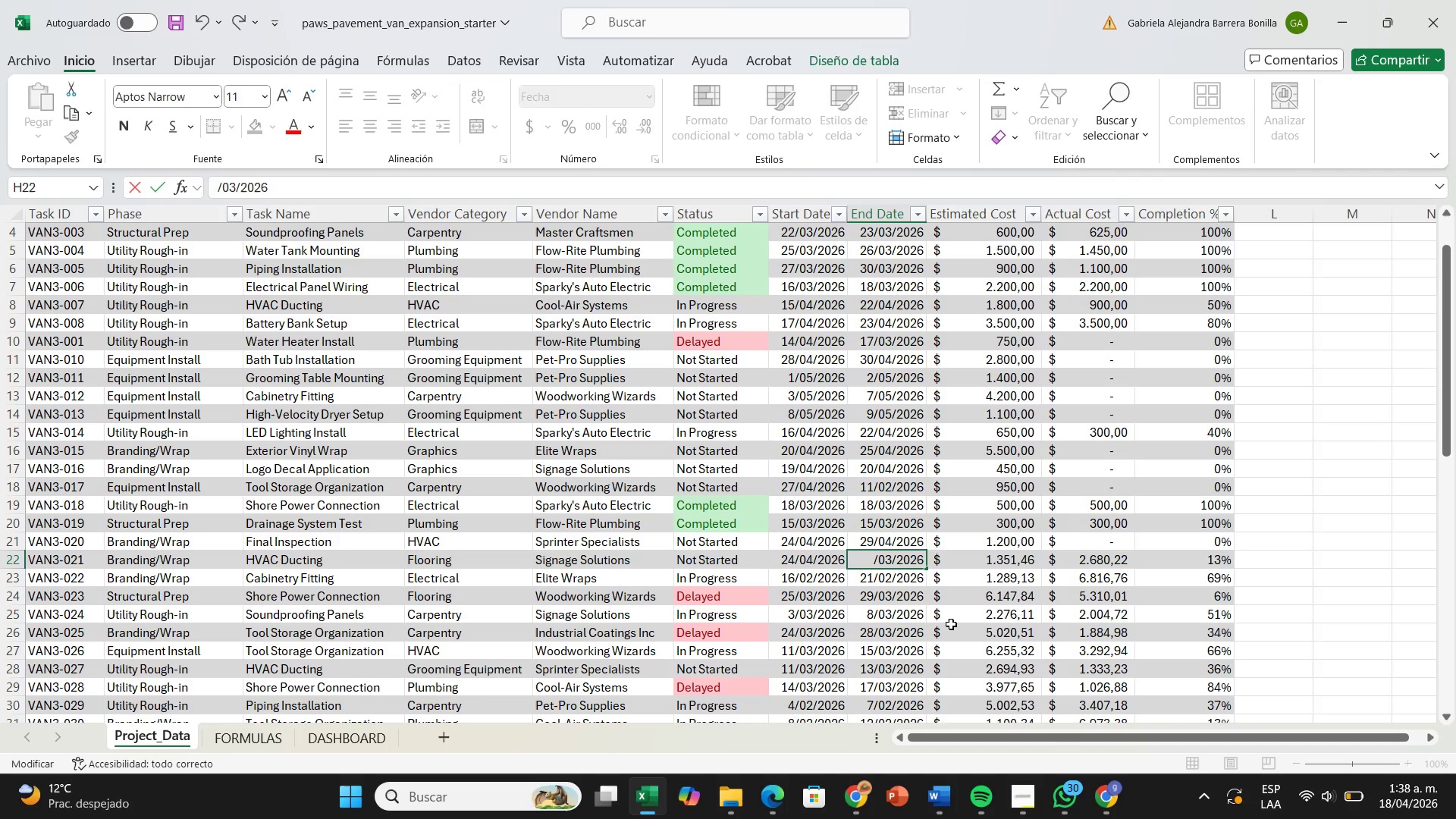 
type(25)
 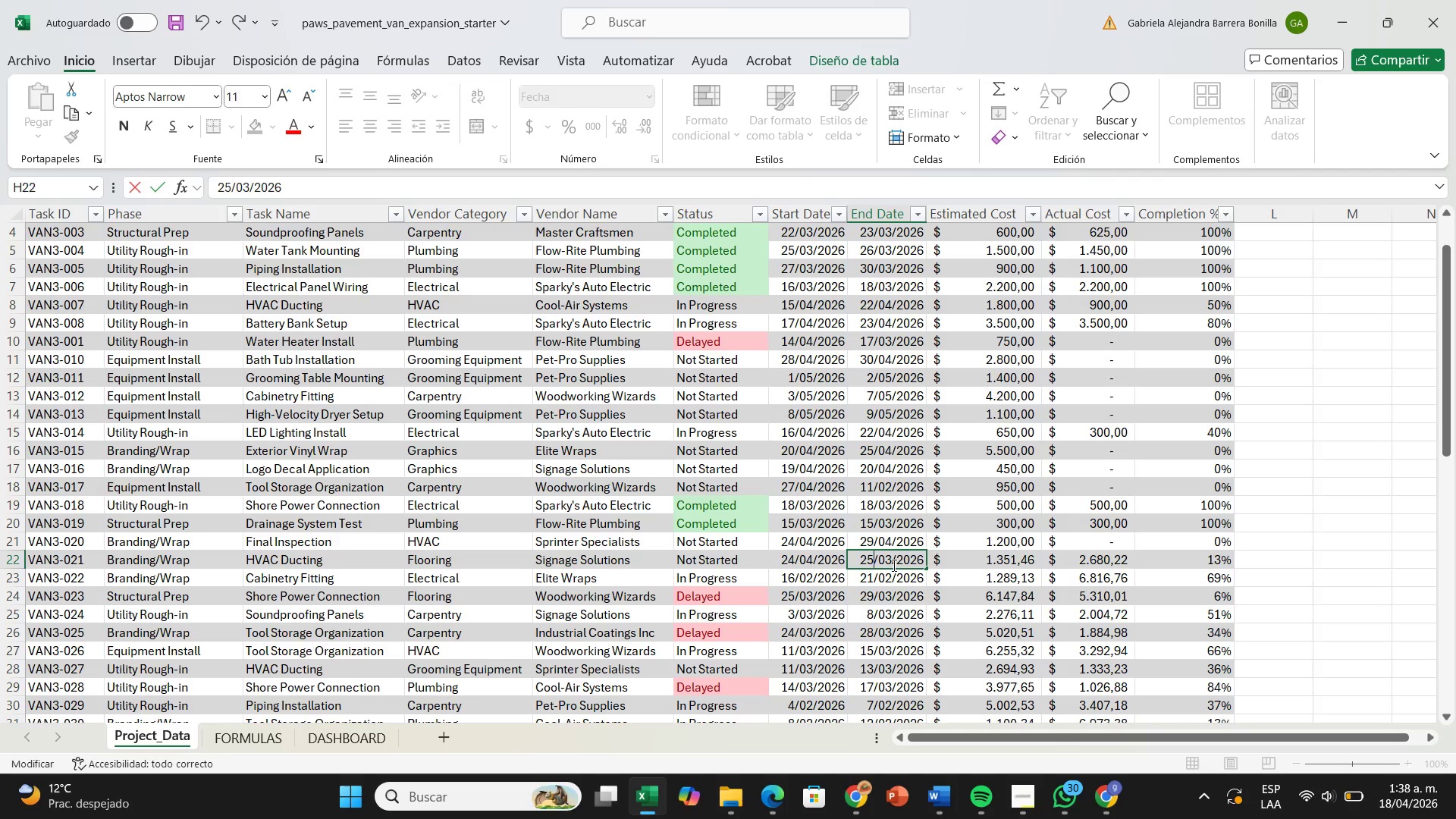 
left_click([893, 564])
 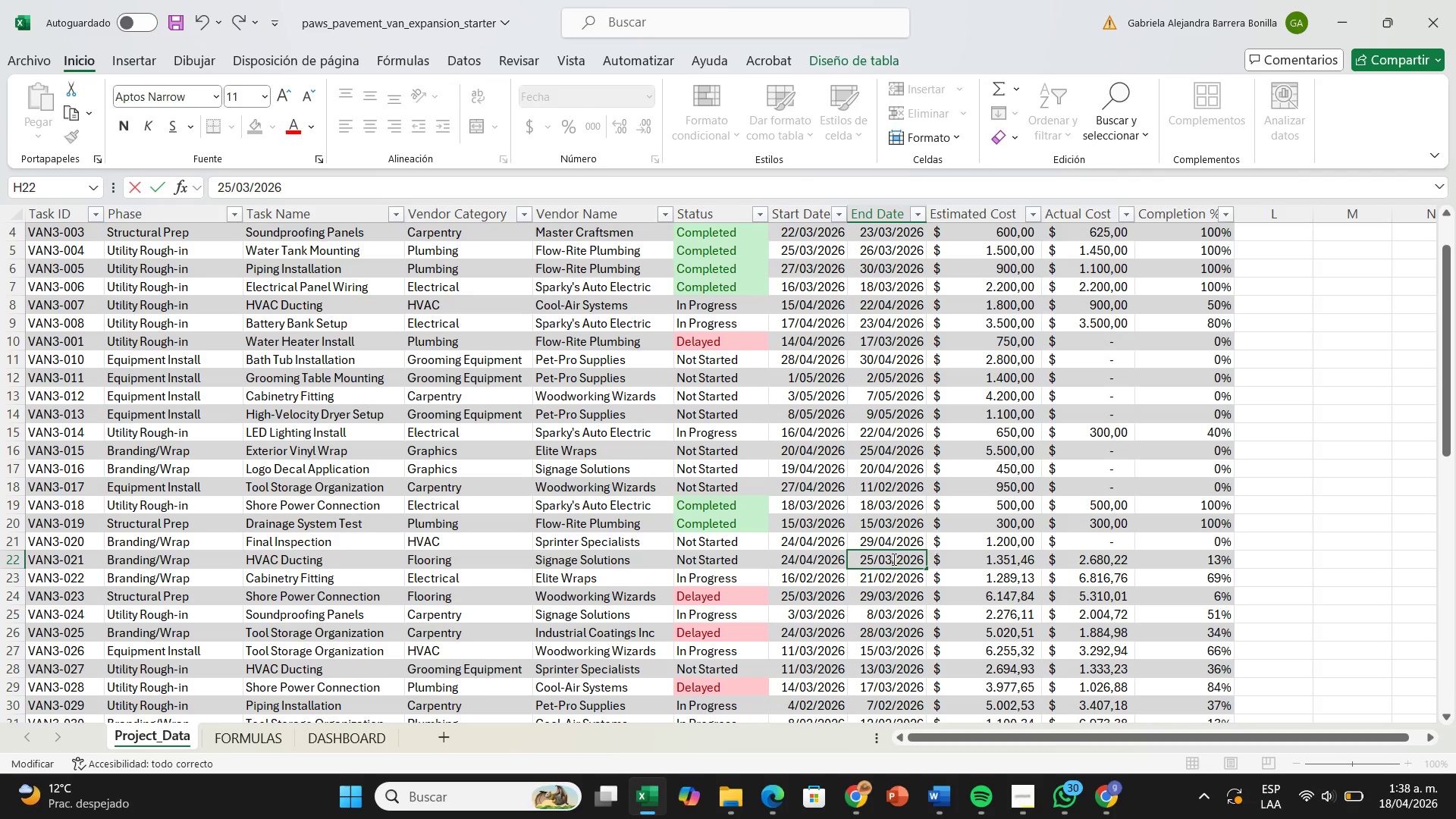 
key(Backspace)
 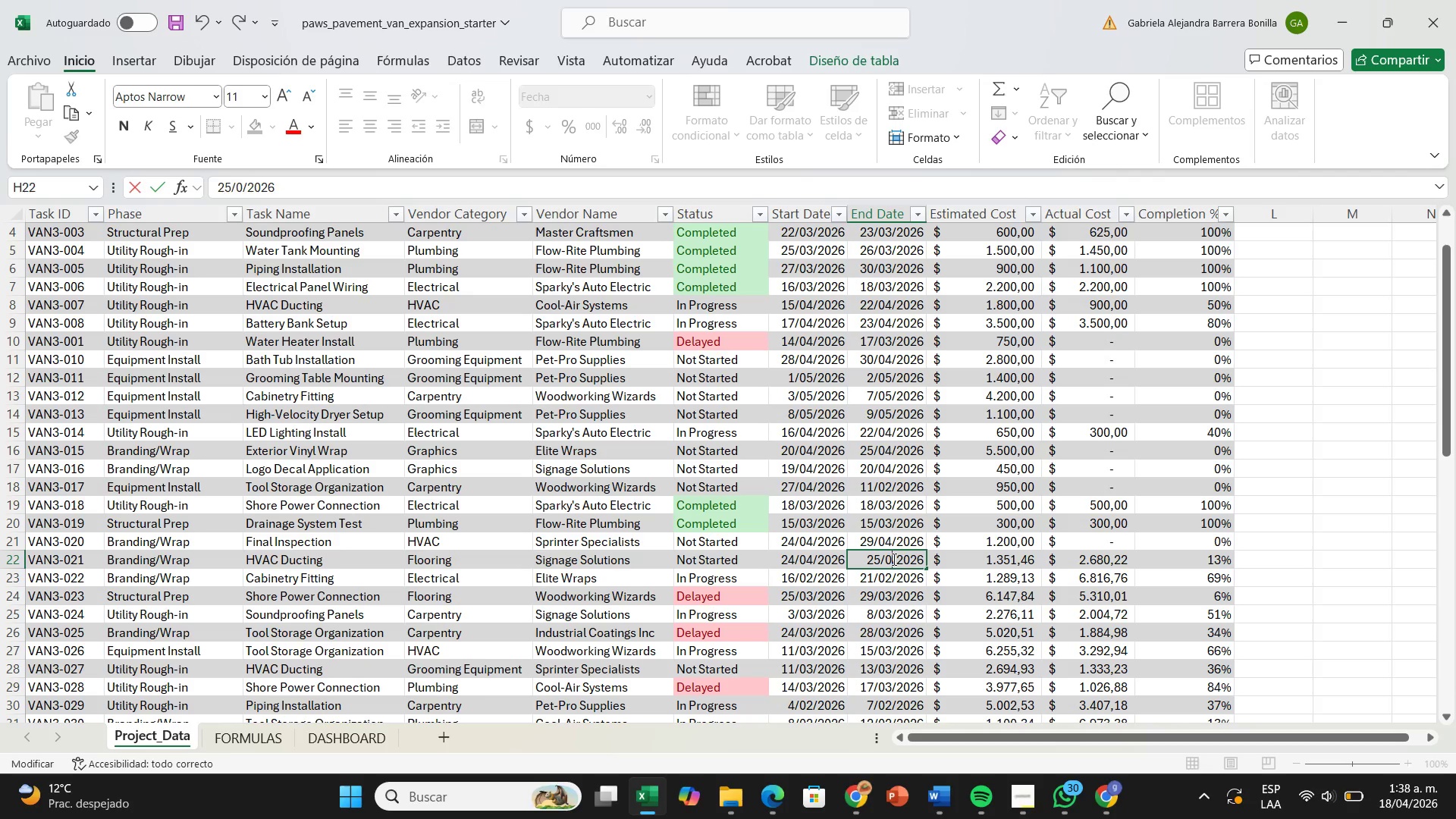 
key(4)
 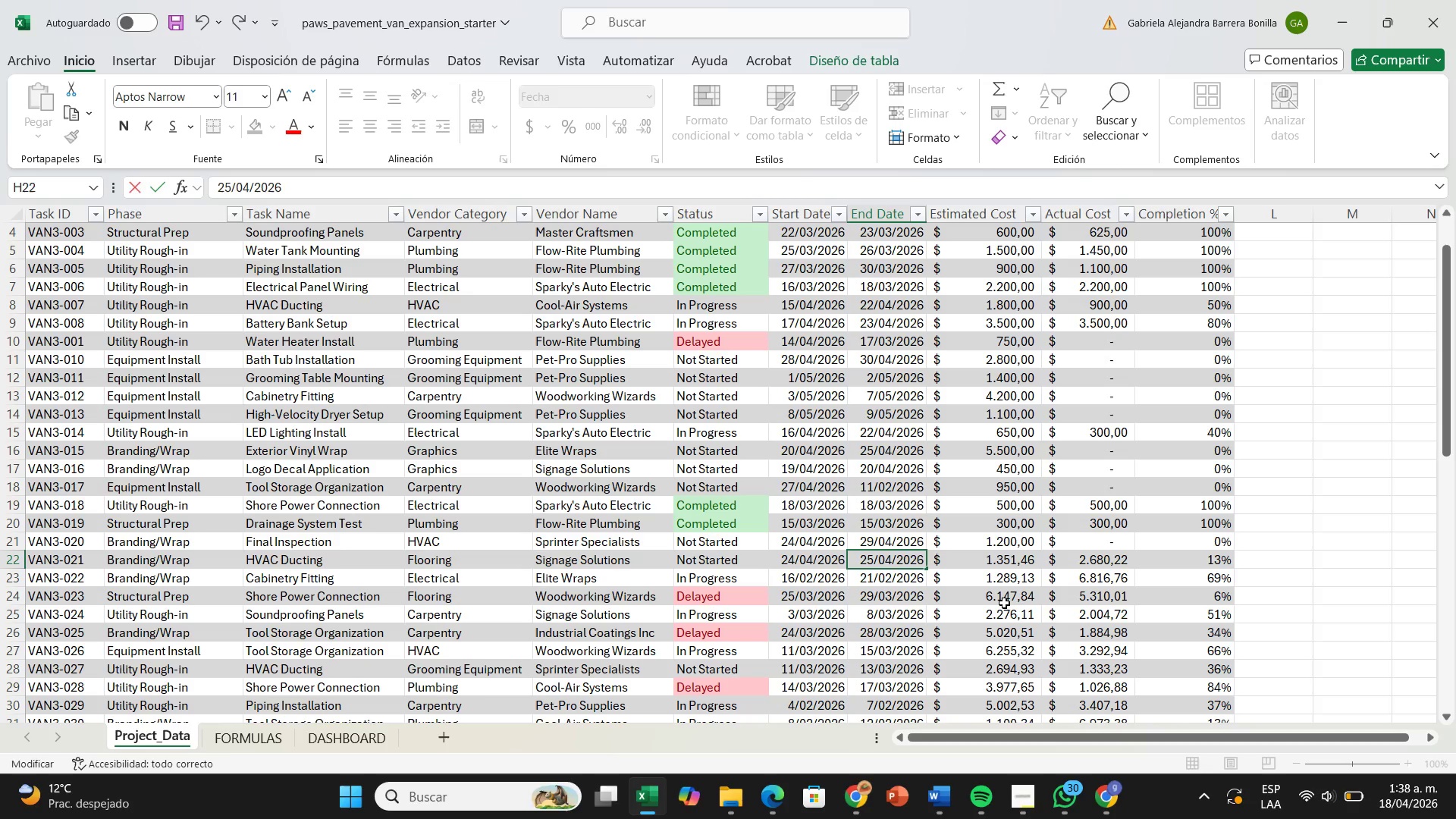 
key(Enter)
 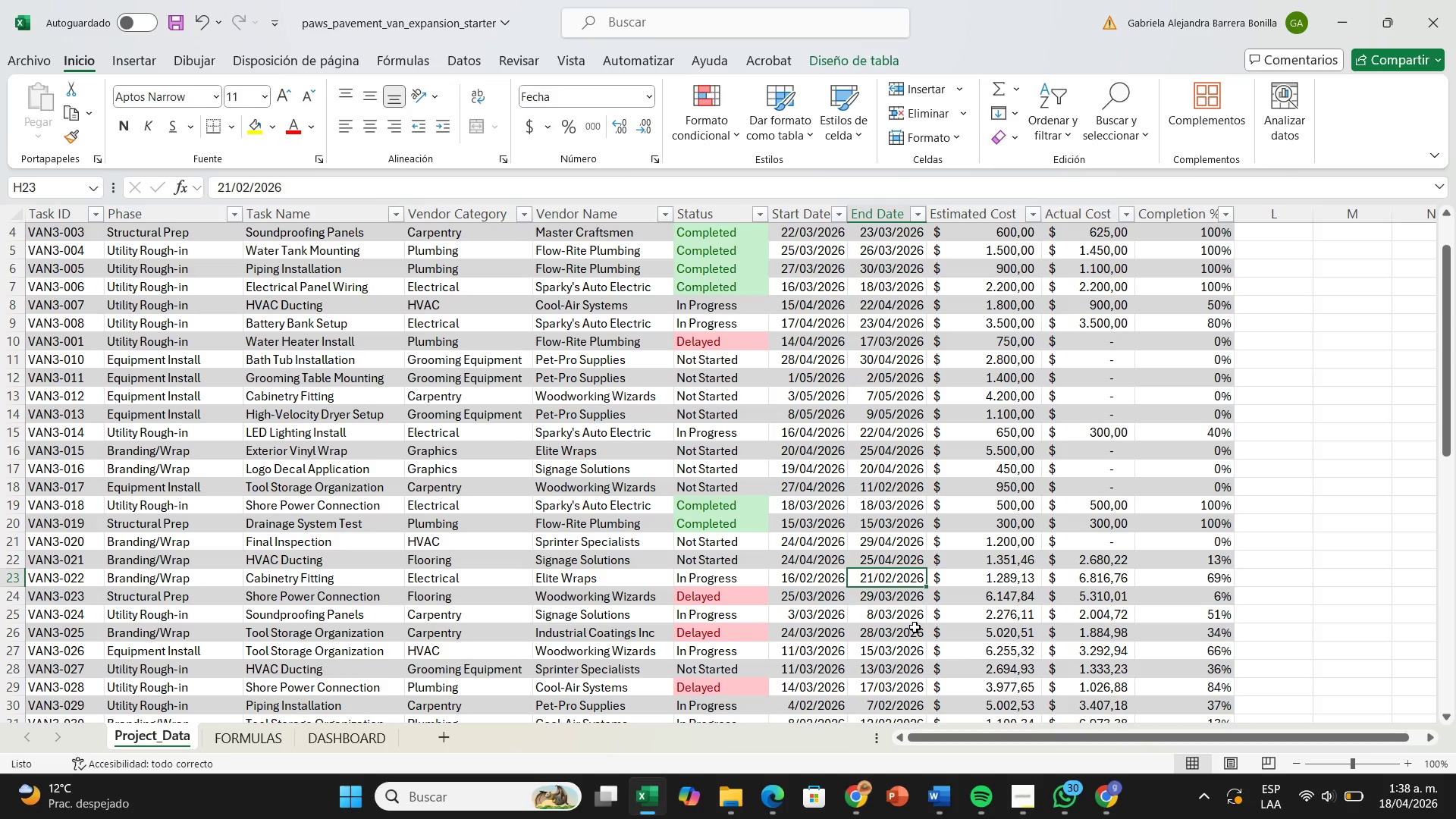 
scroll: coordinate [902, 626], scroll_direction: down, amount: 2.0
 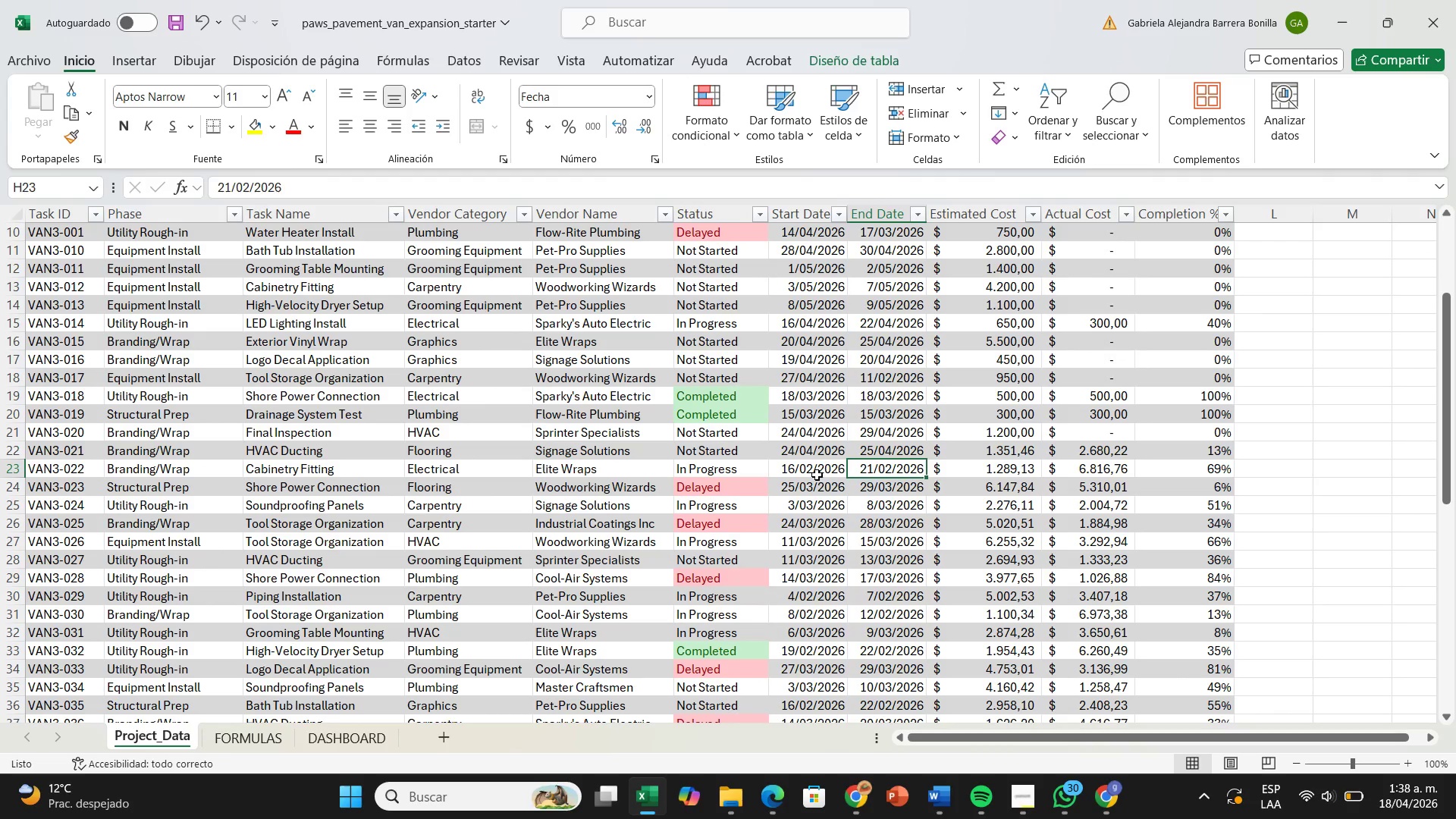 
double_click([811, 471])
 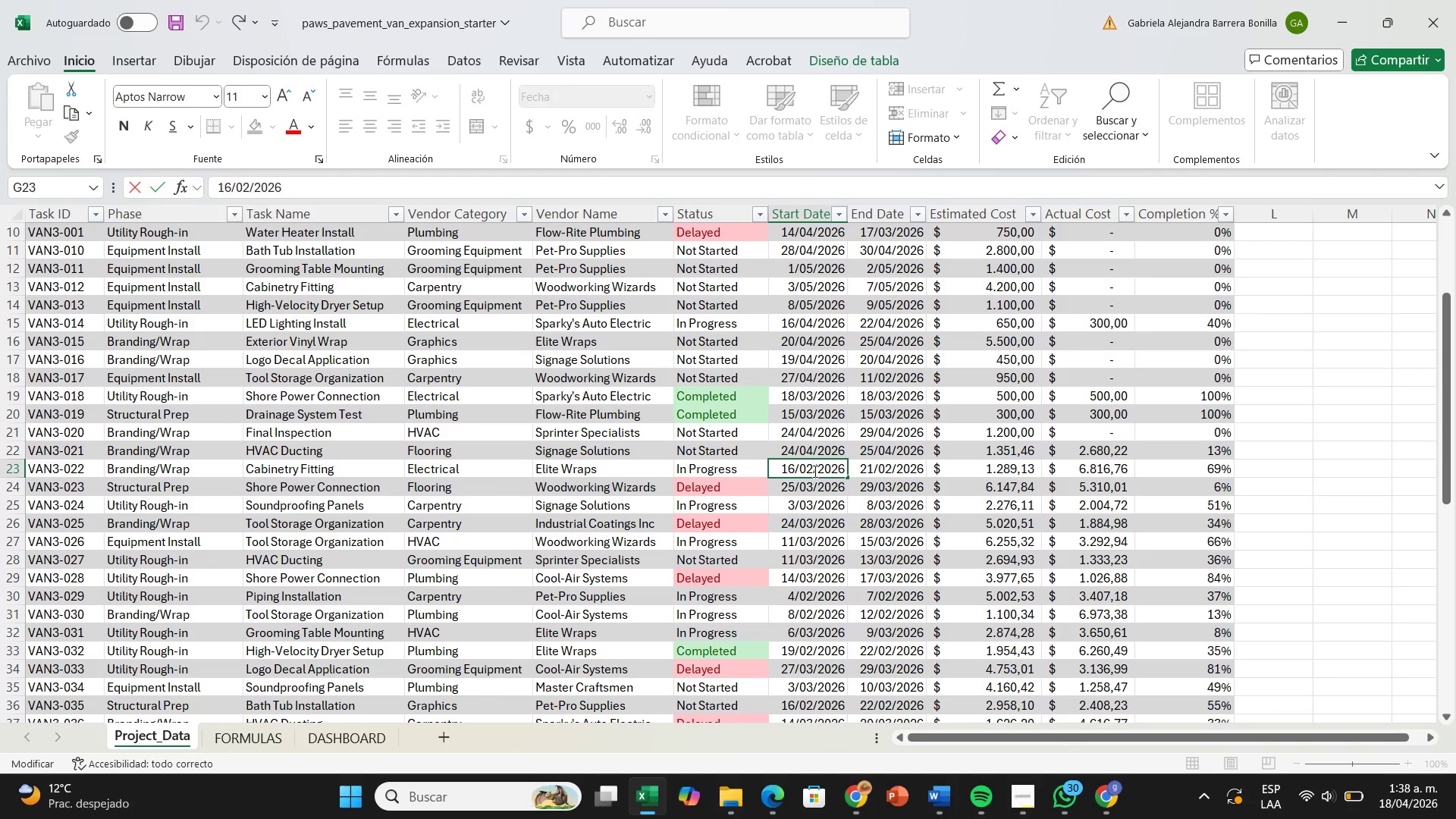 
key(Backspace)
 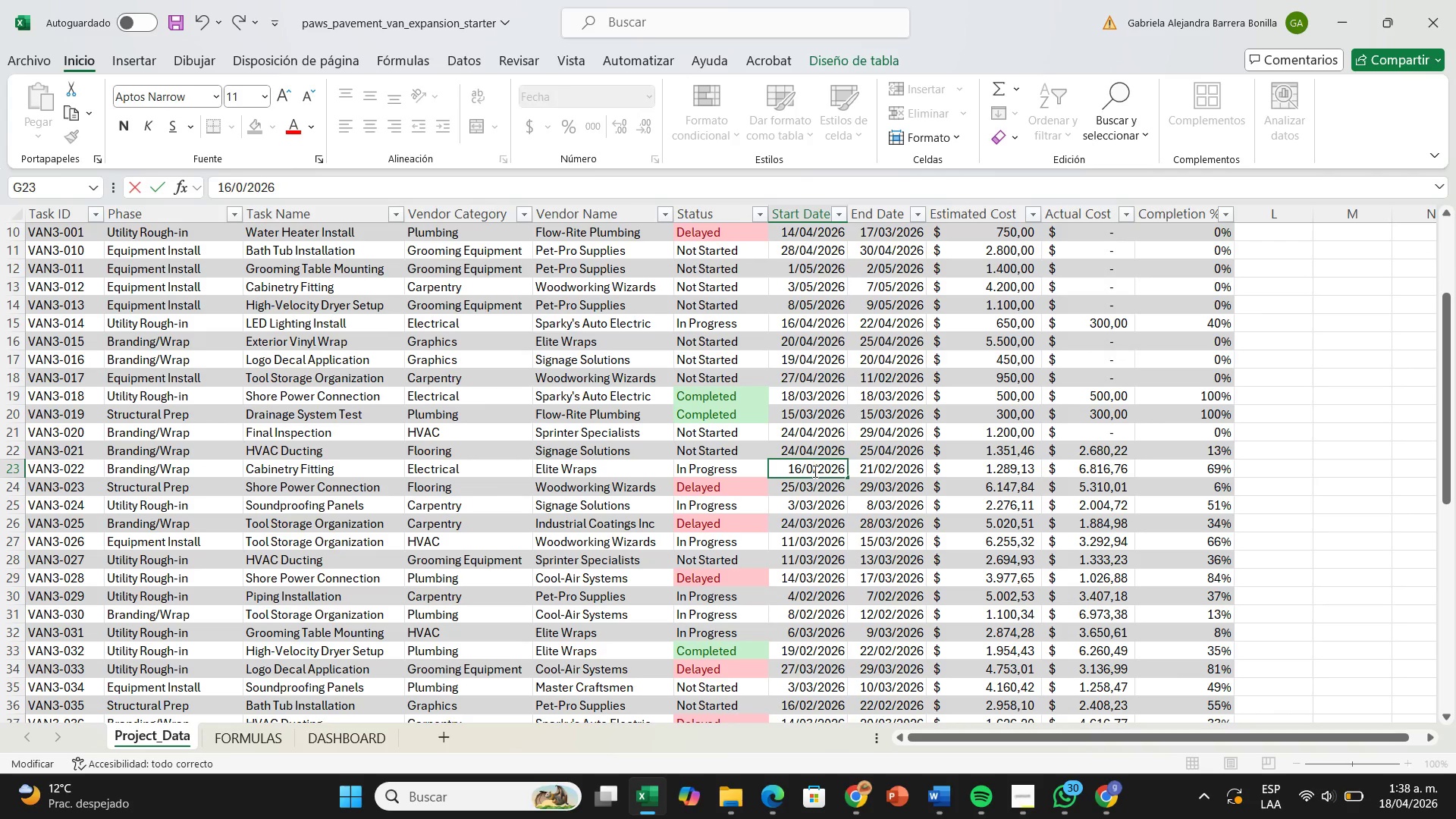 
key(4)
 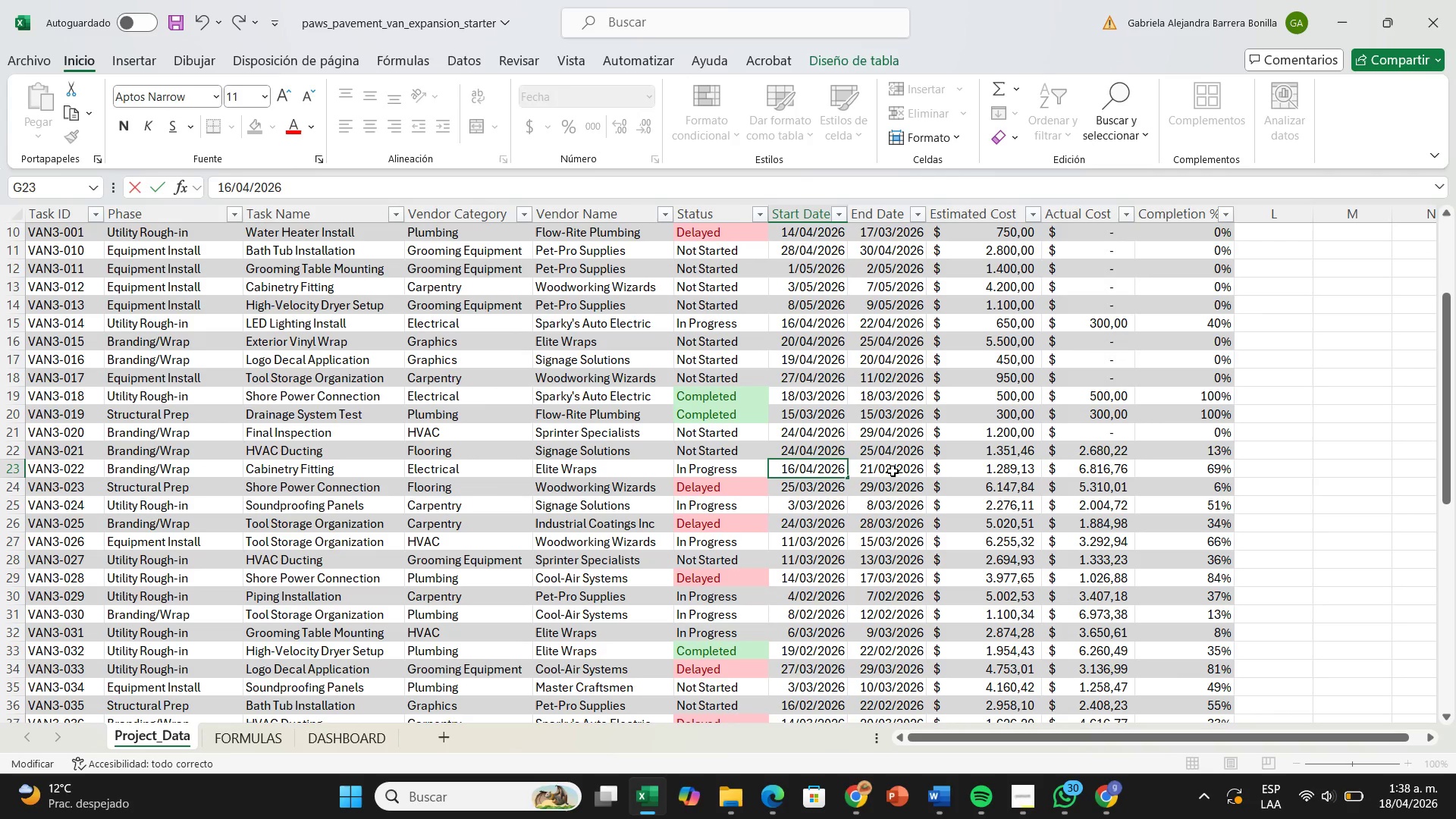 
double_click([893, 471])
 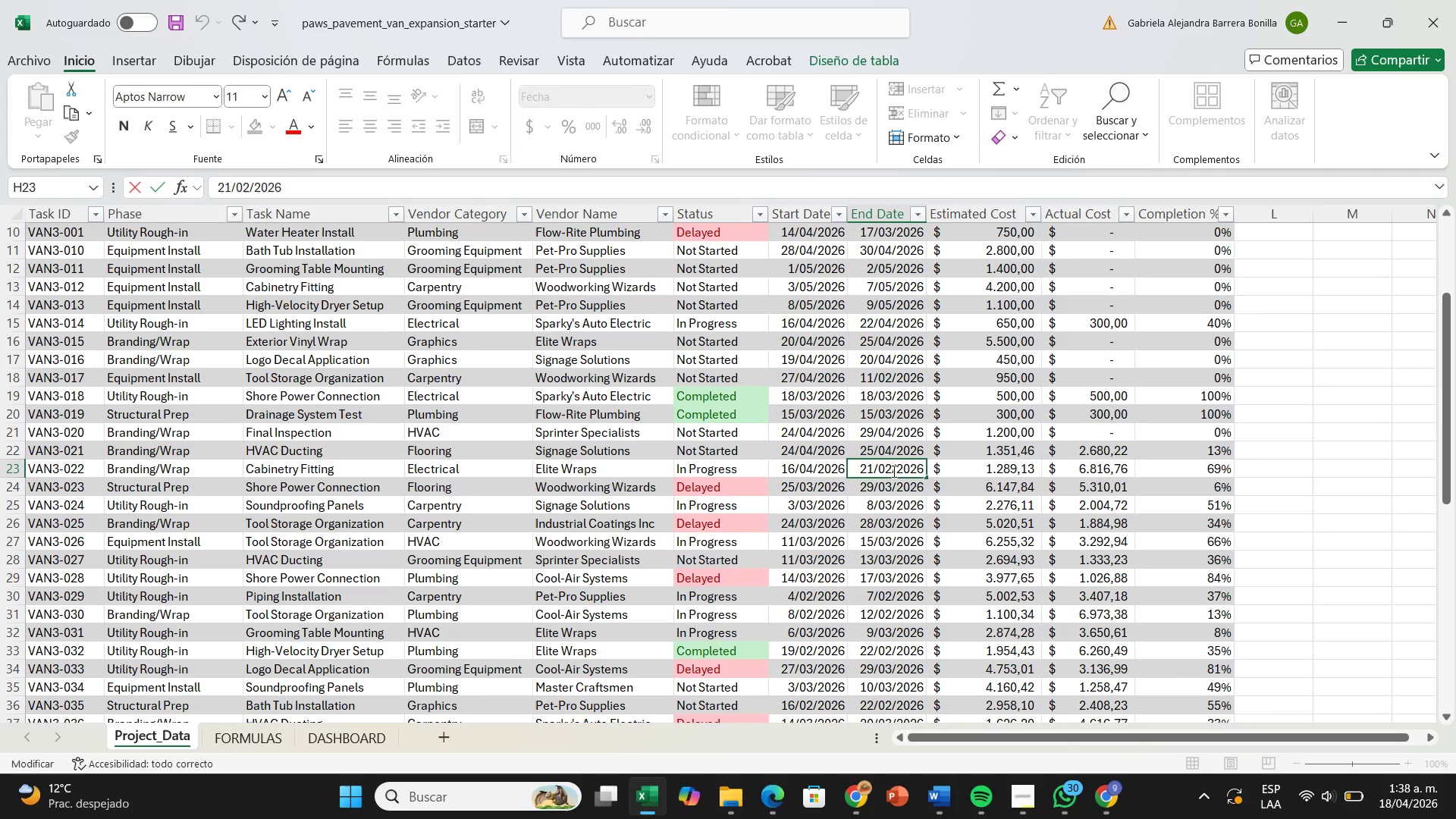 
key(Backspace)
 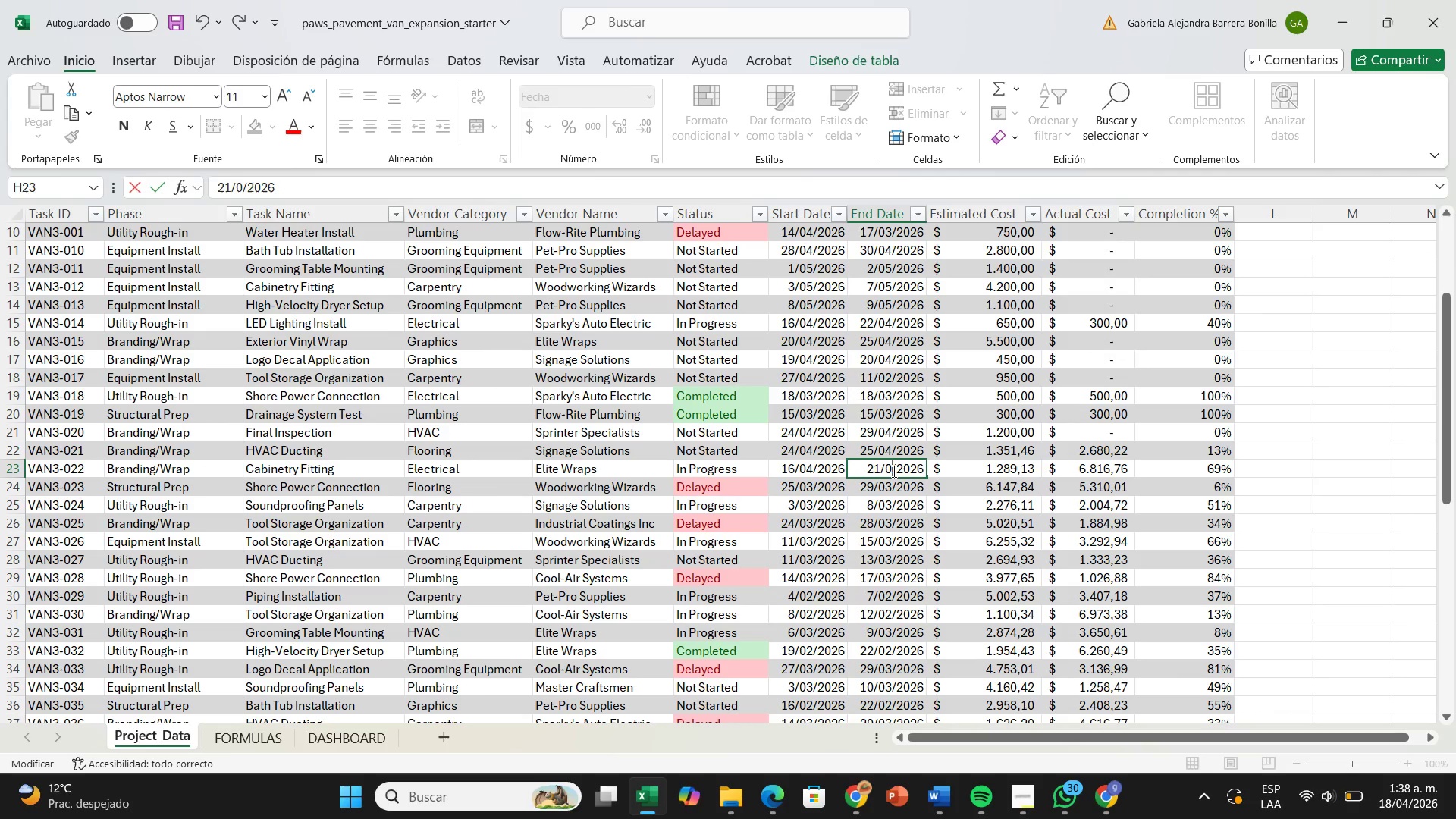 
key(4)
 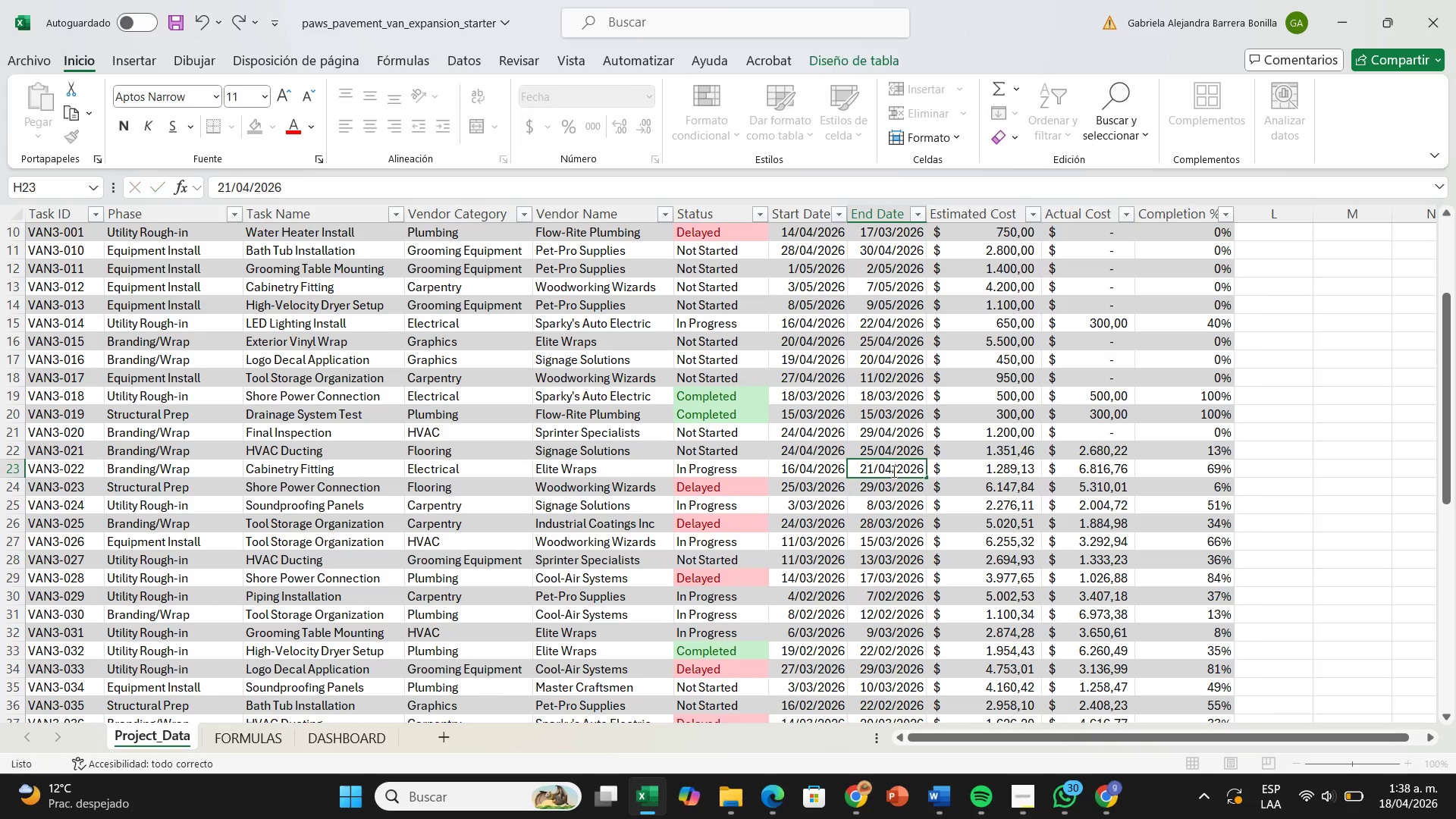 
key(Enter)
 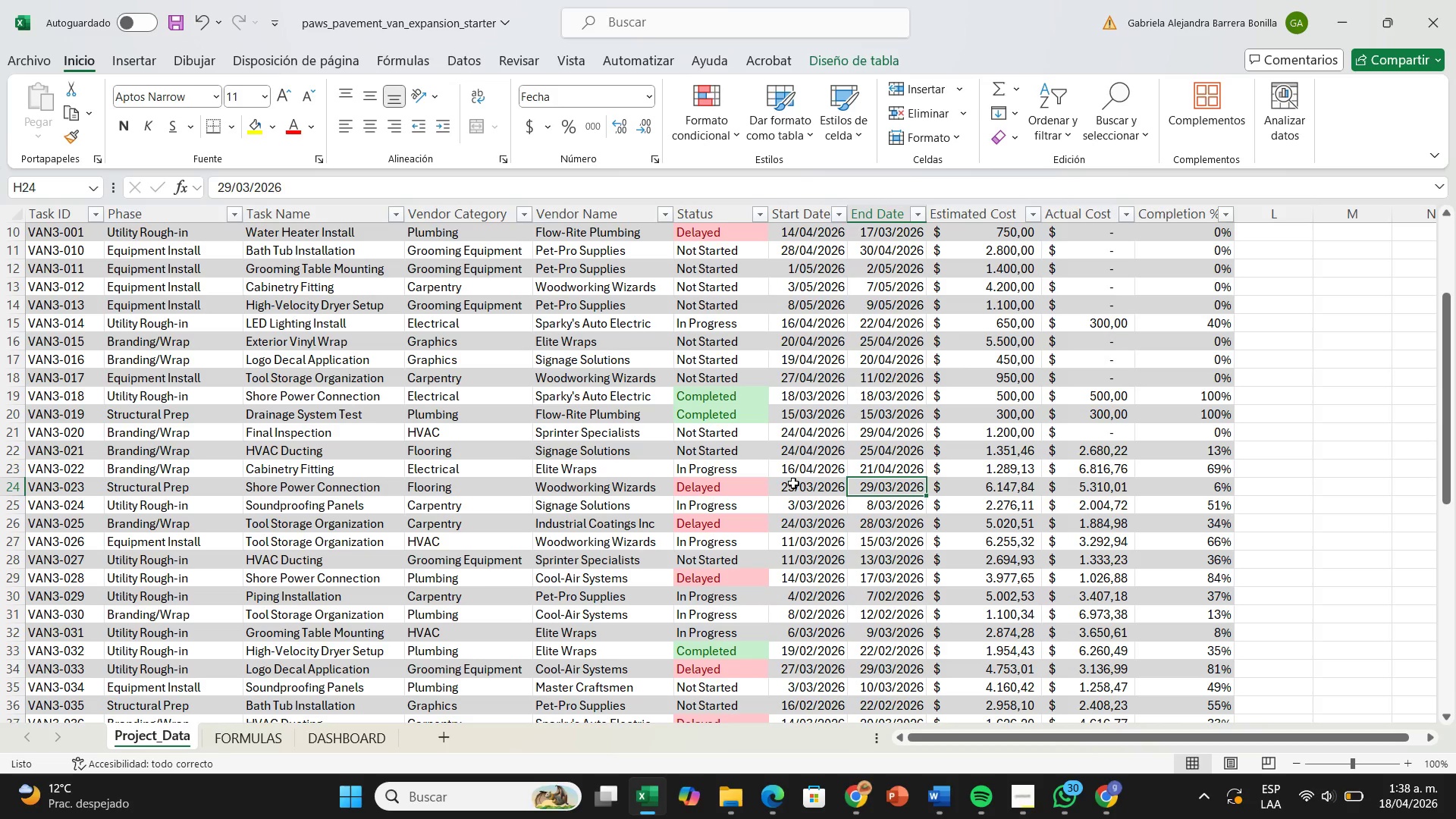 
double_click([793, 483])
 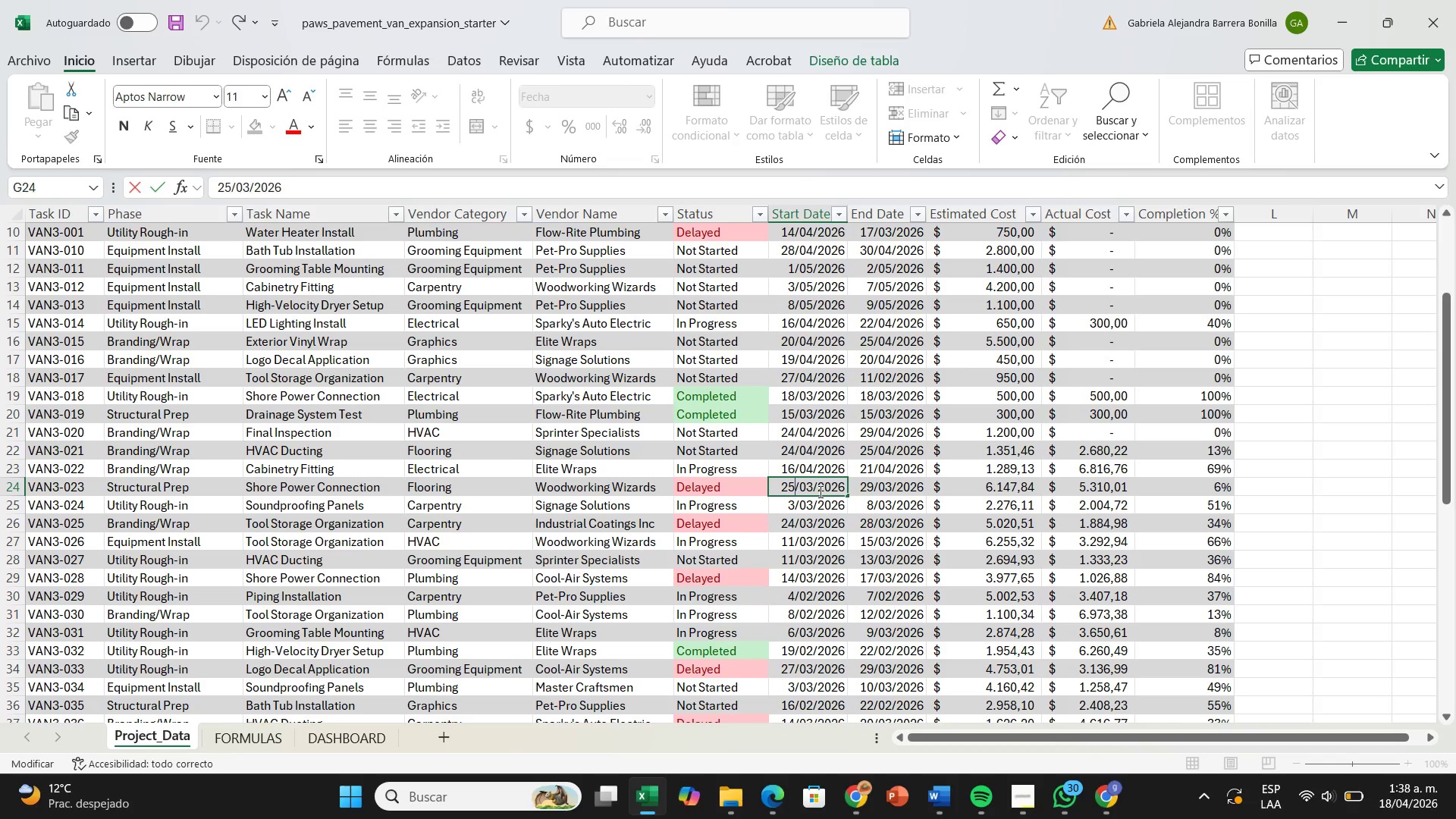 
key(Backspace)
 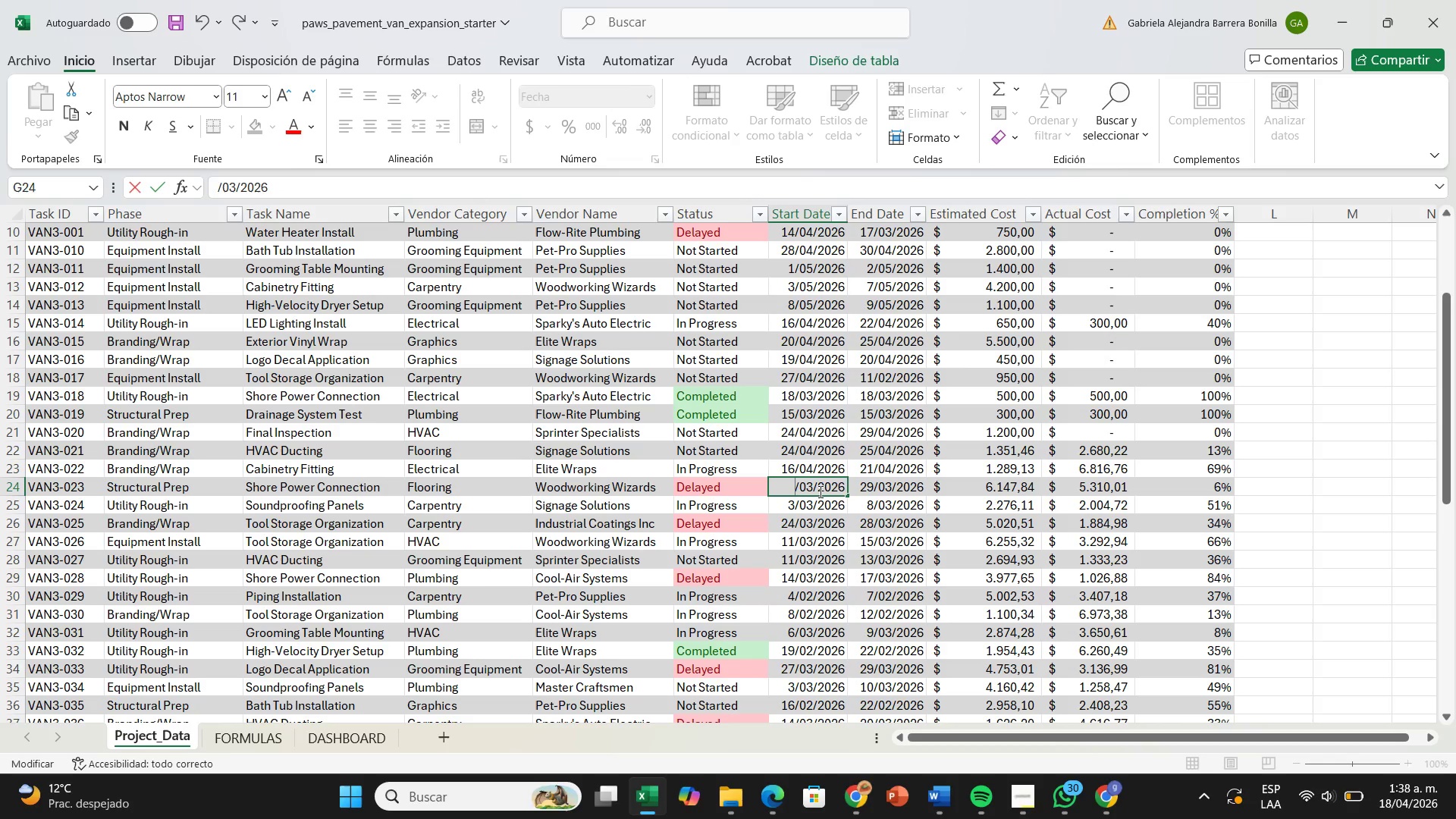 
key(Backspace)
 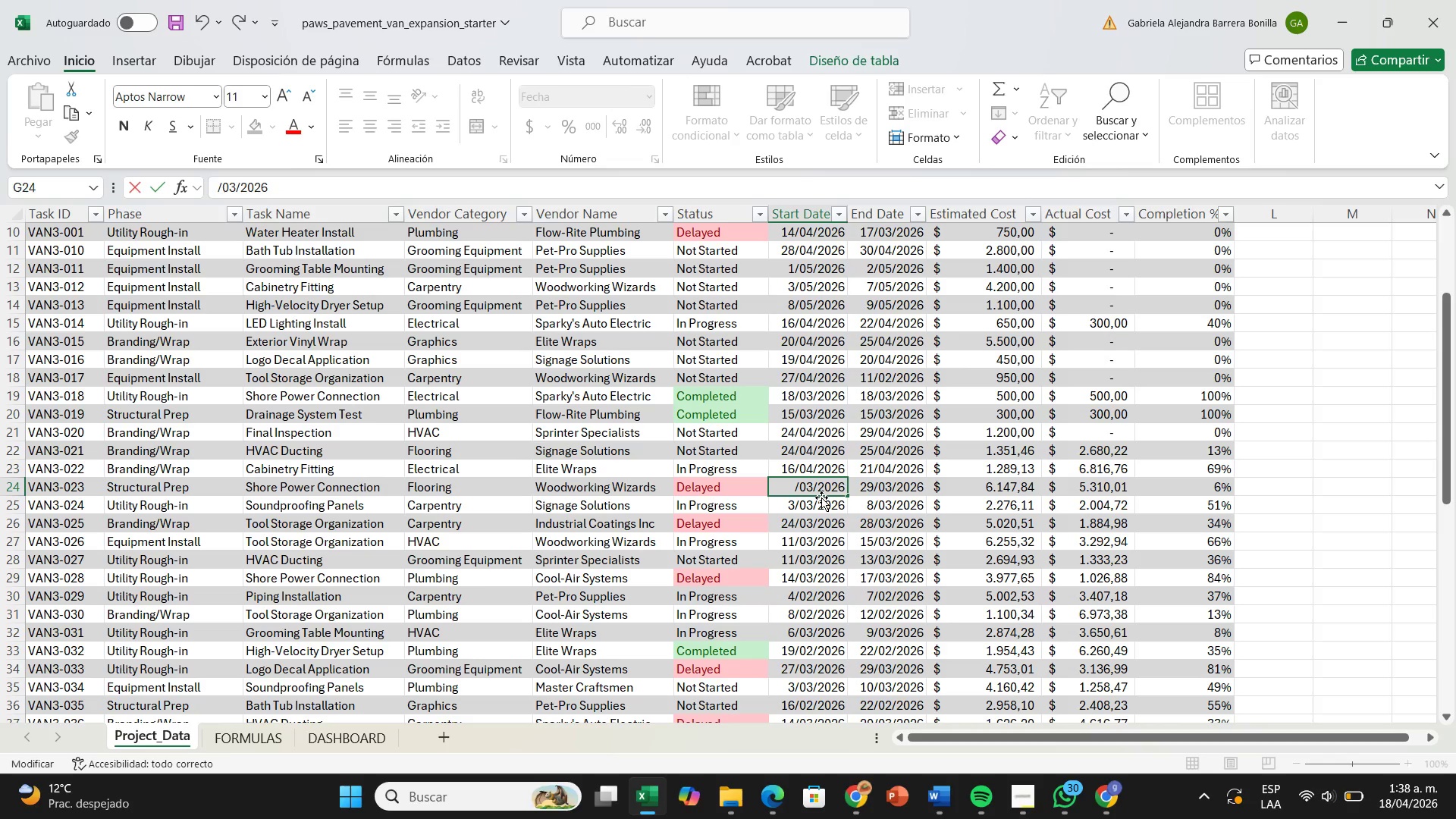 
key(9)
 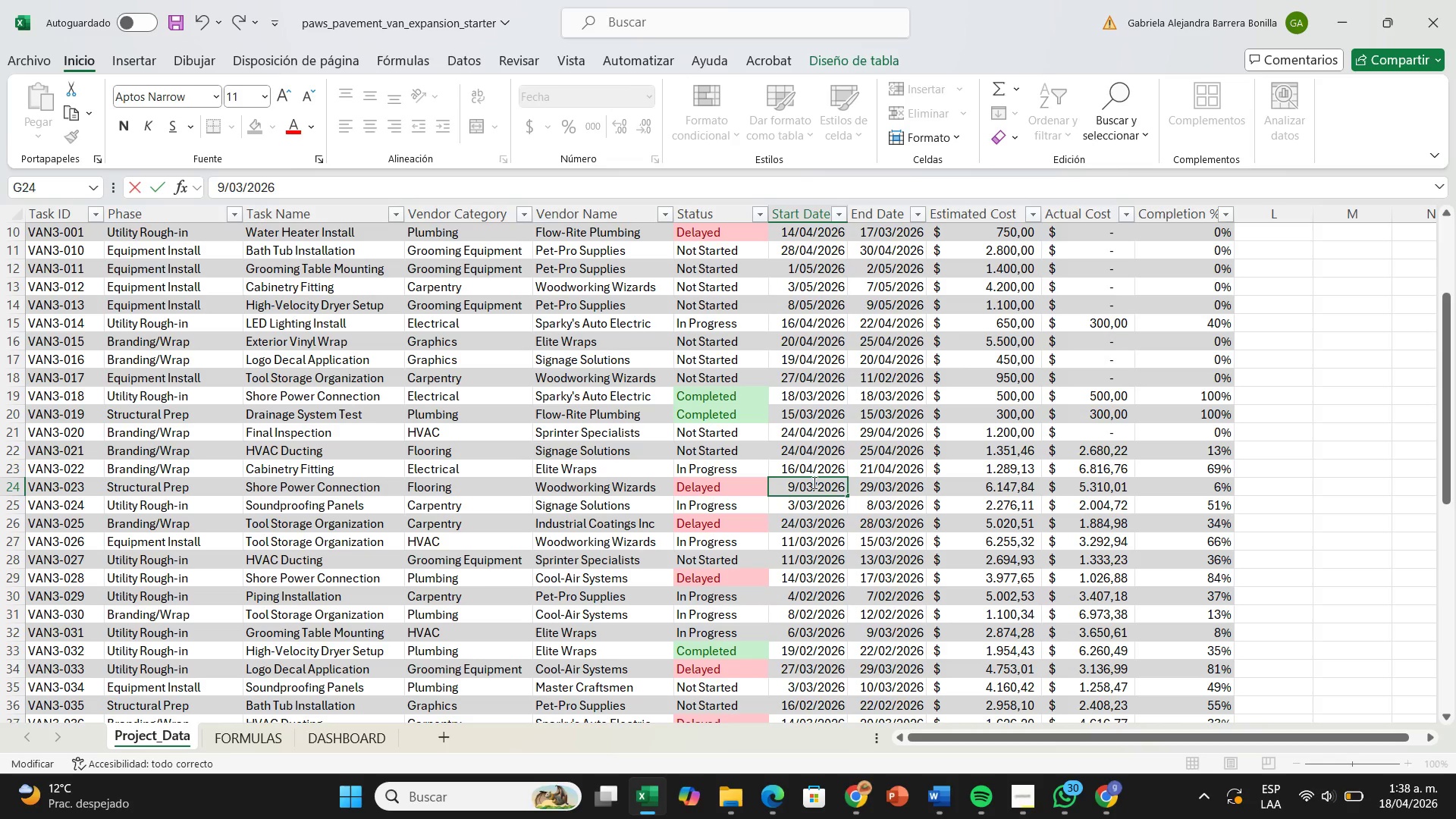 
left_click([811, 481])
 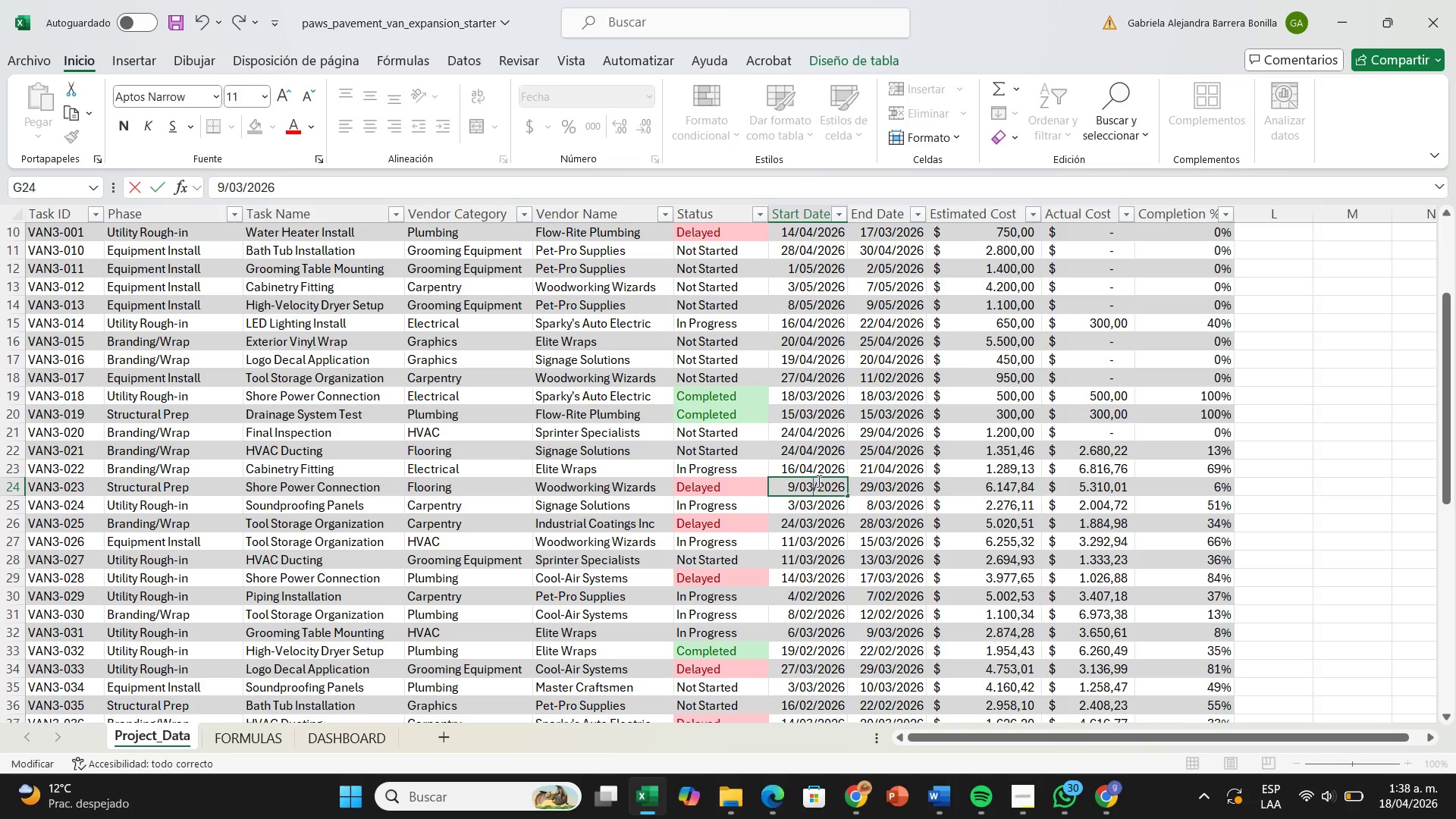 
key(Backspace)
 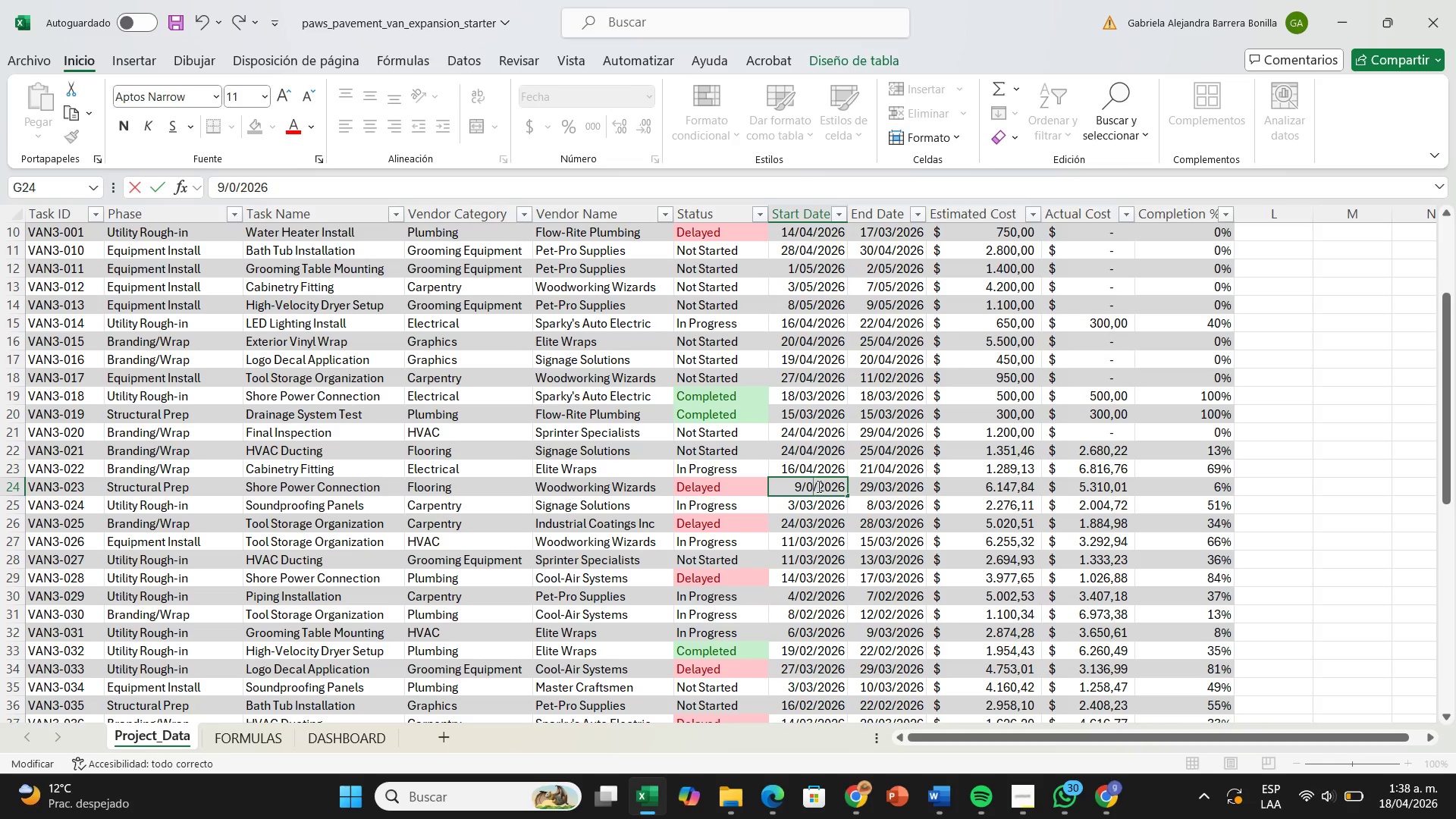 
key(4)
 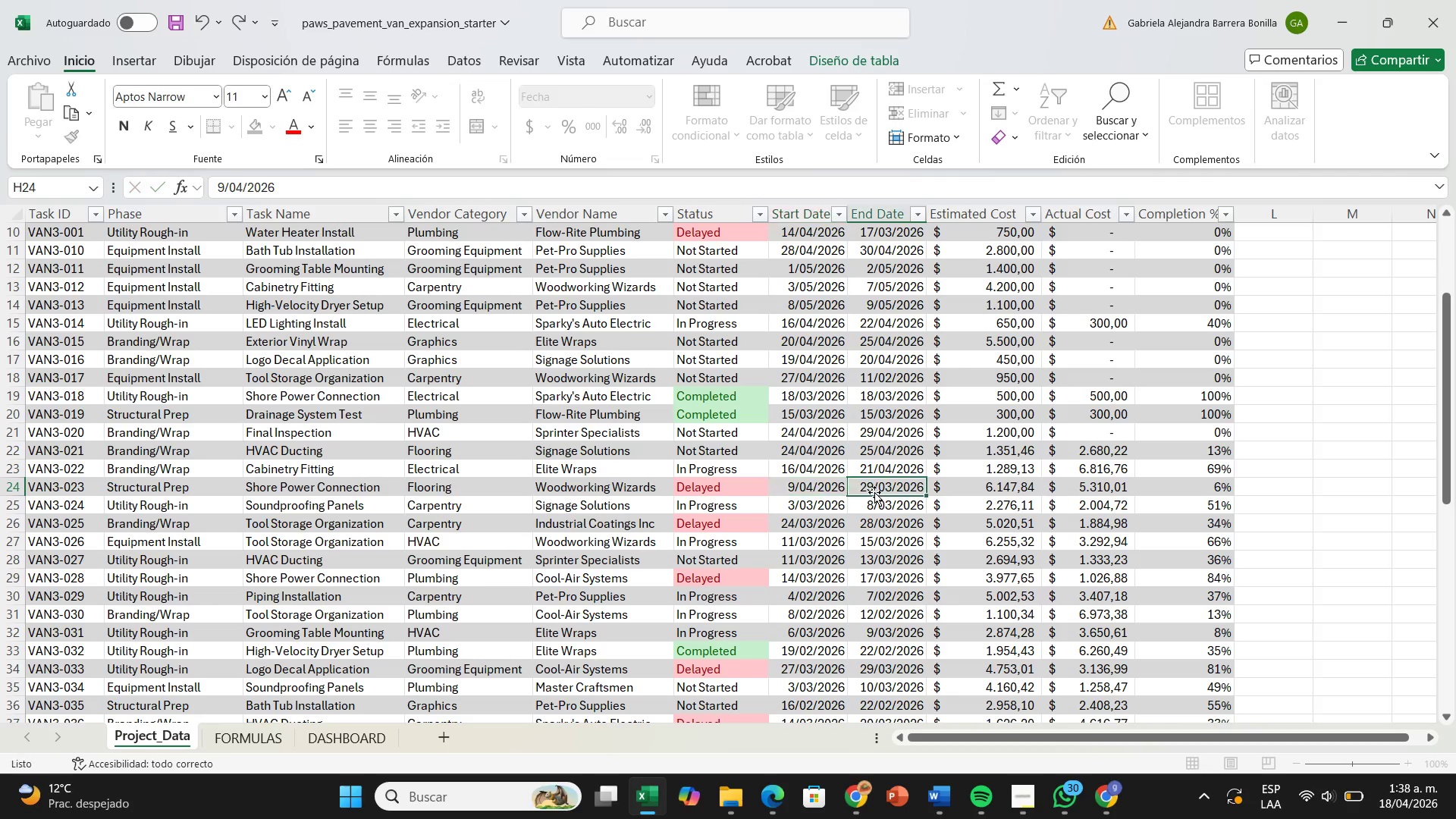 
double_click([874, 492])
 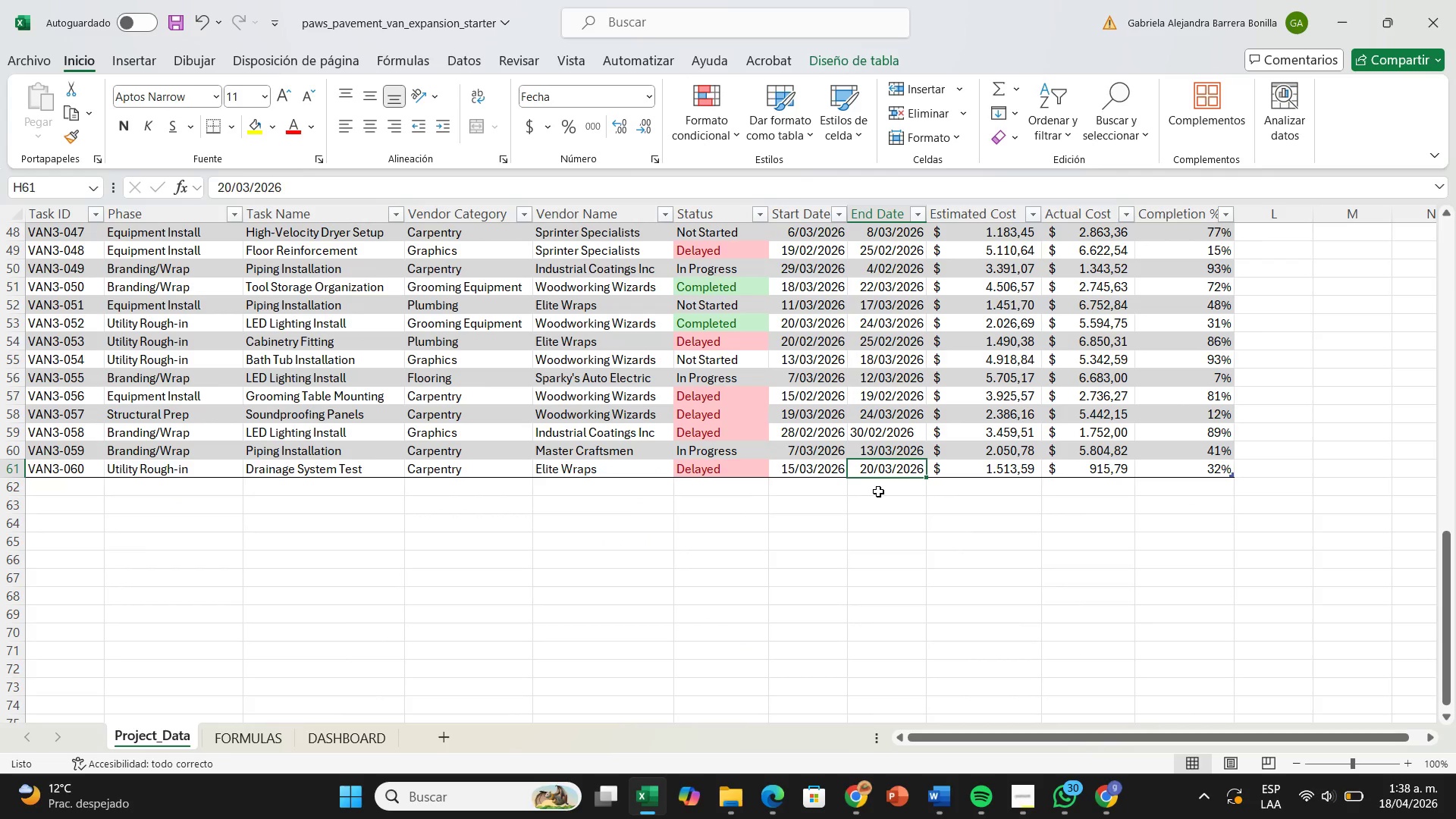 
scroll: coordinate [877, 512], scroll_direction: up, amount: 9.0
 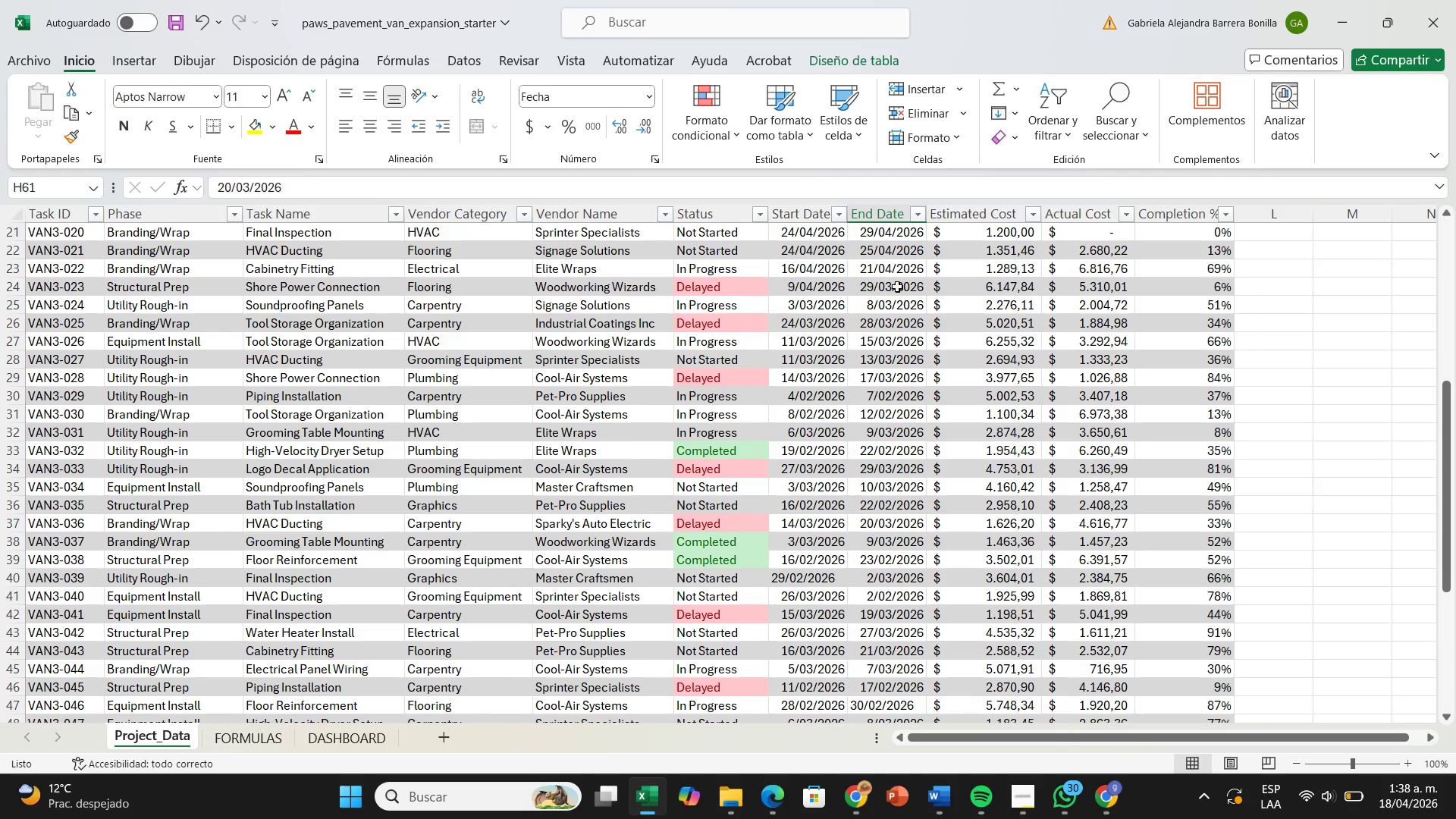 
double_click([893, 287])
 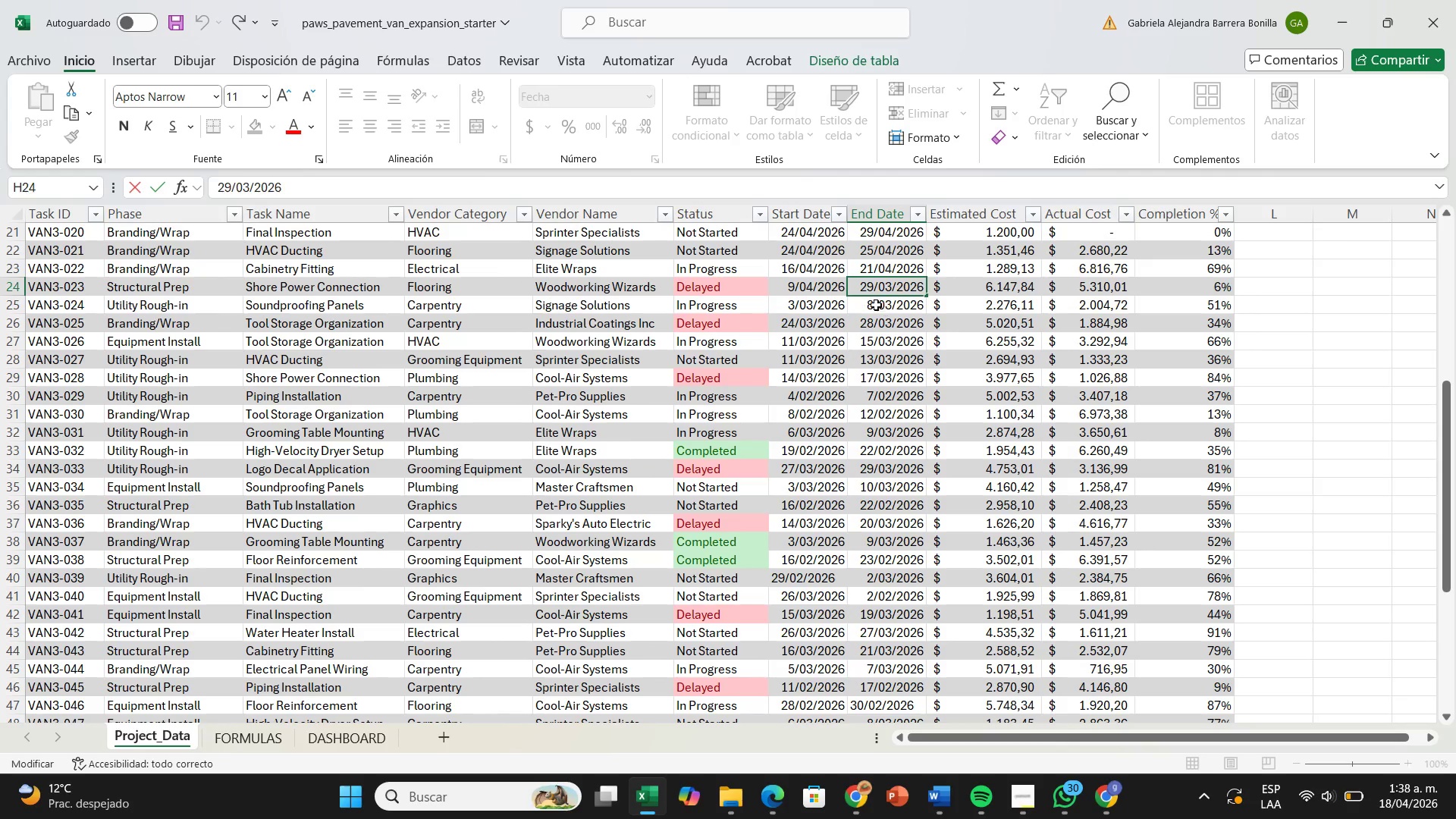 
left_click([872, 289])
 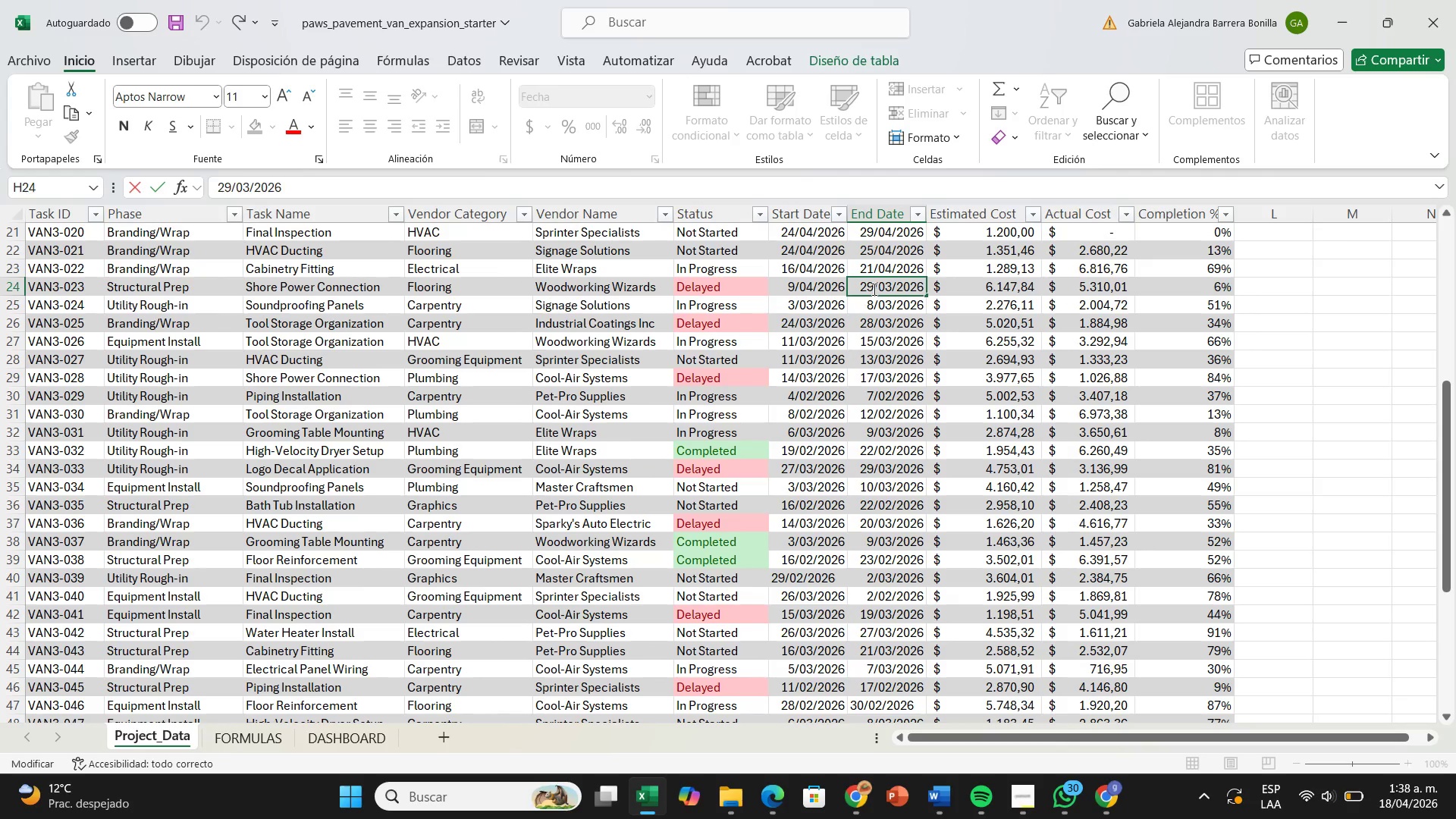 
key(Backspace)
key(Backspace)
type(14)
 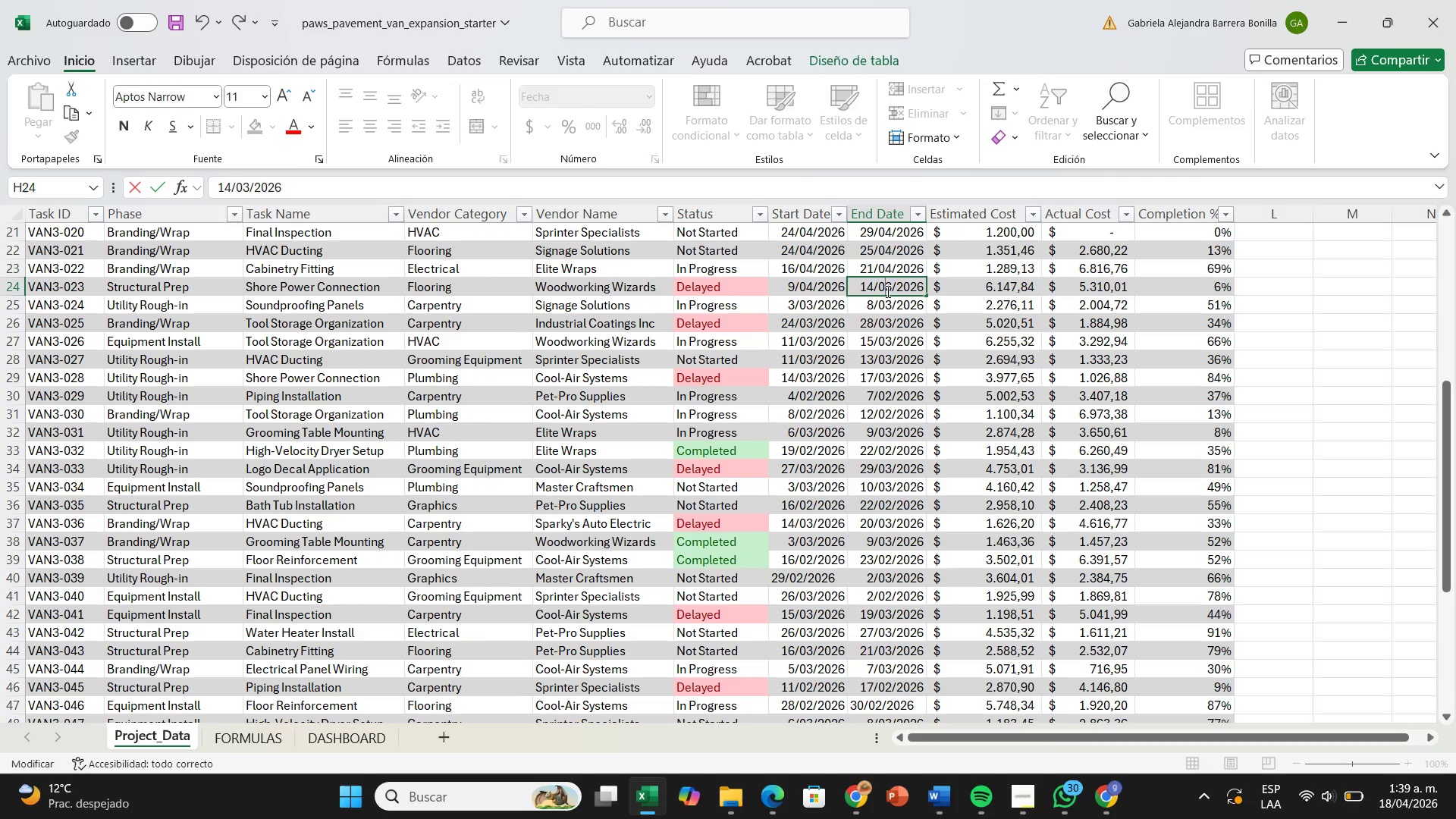 
double_click([891, 290])
 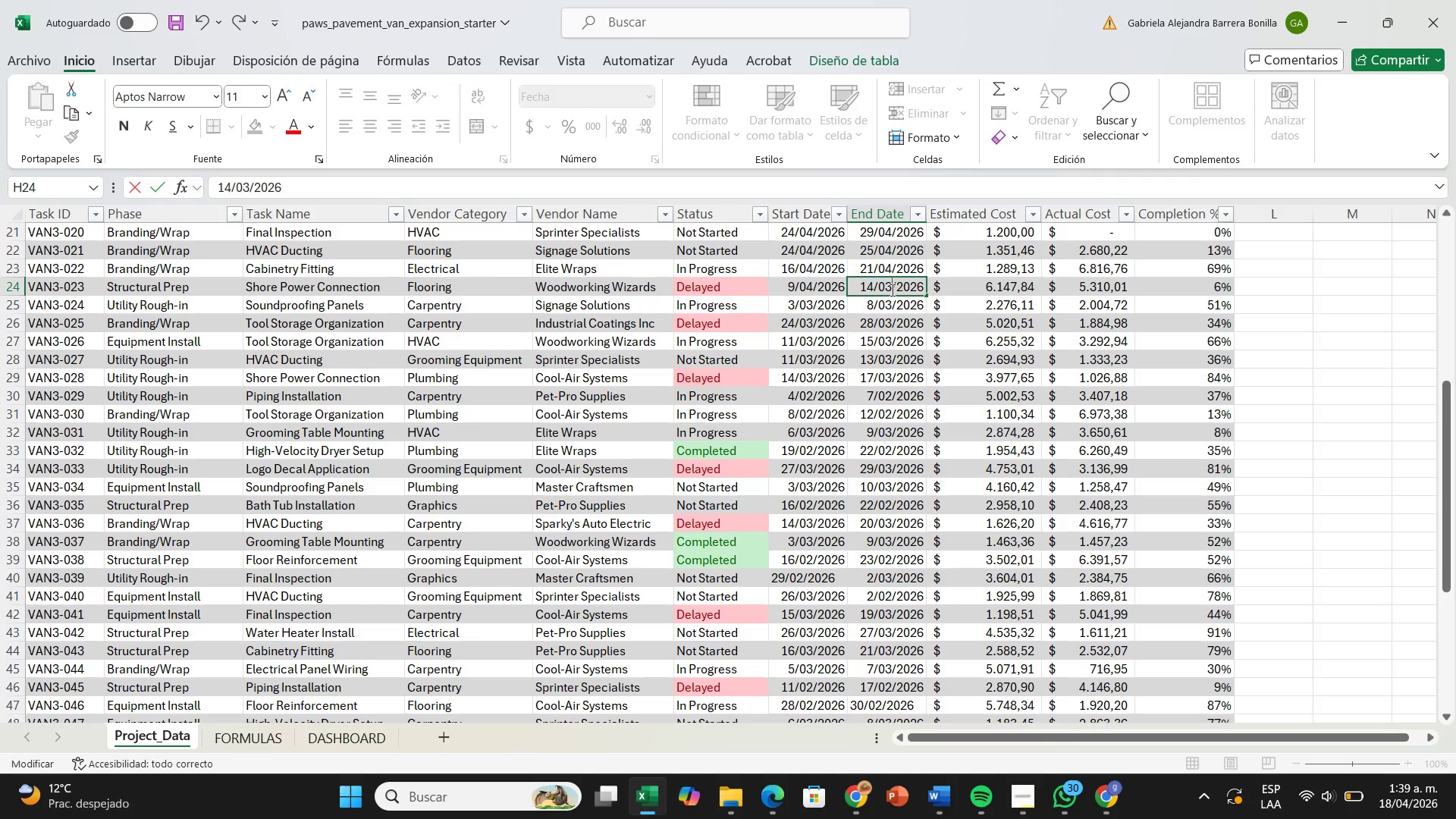 
key(Backspace)
 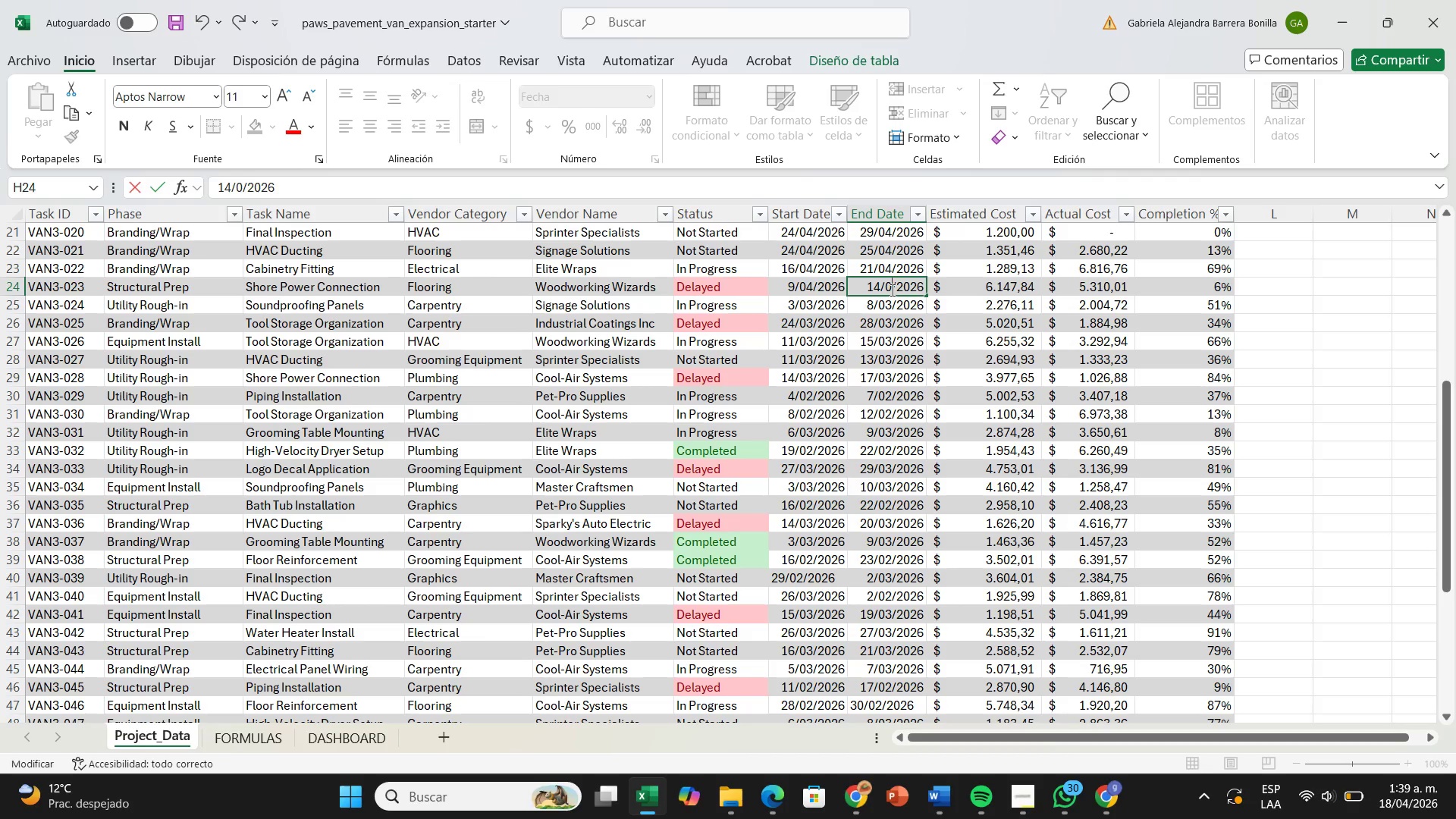 
key(4)
 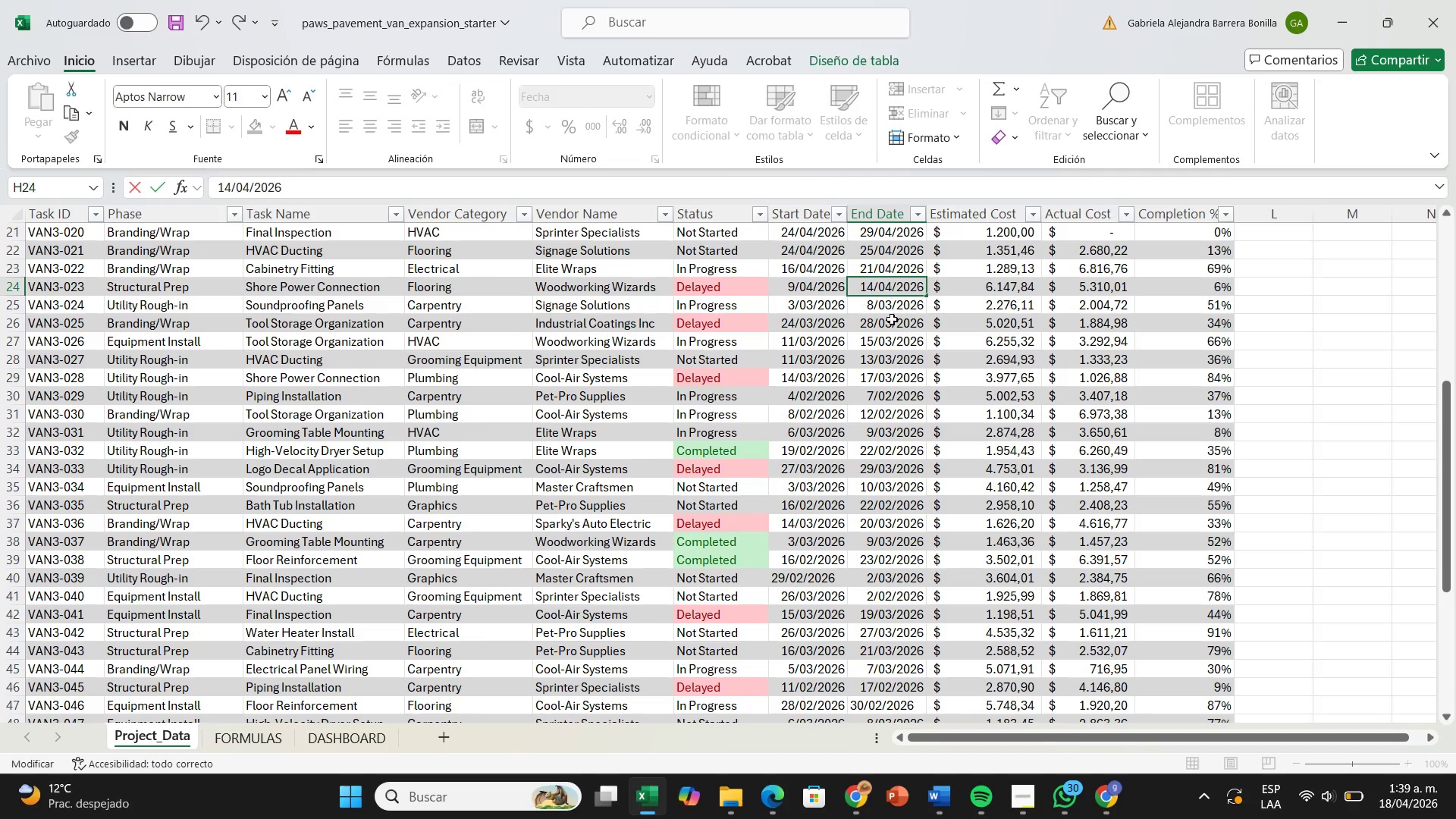 
key(Enter)
 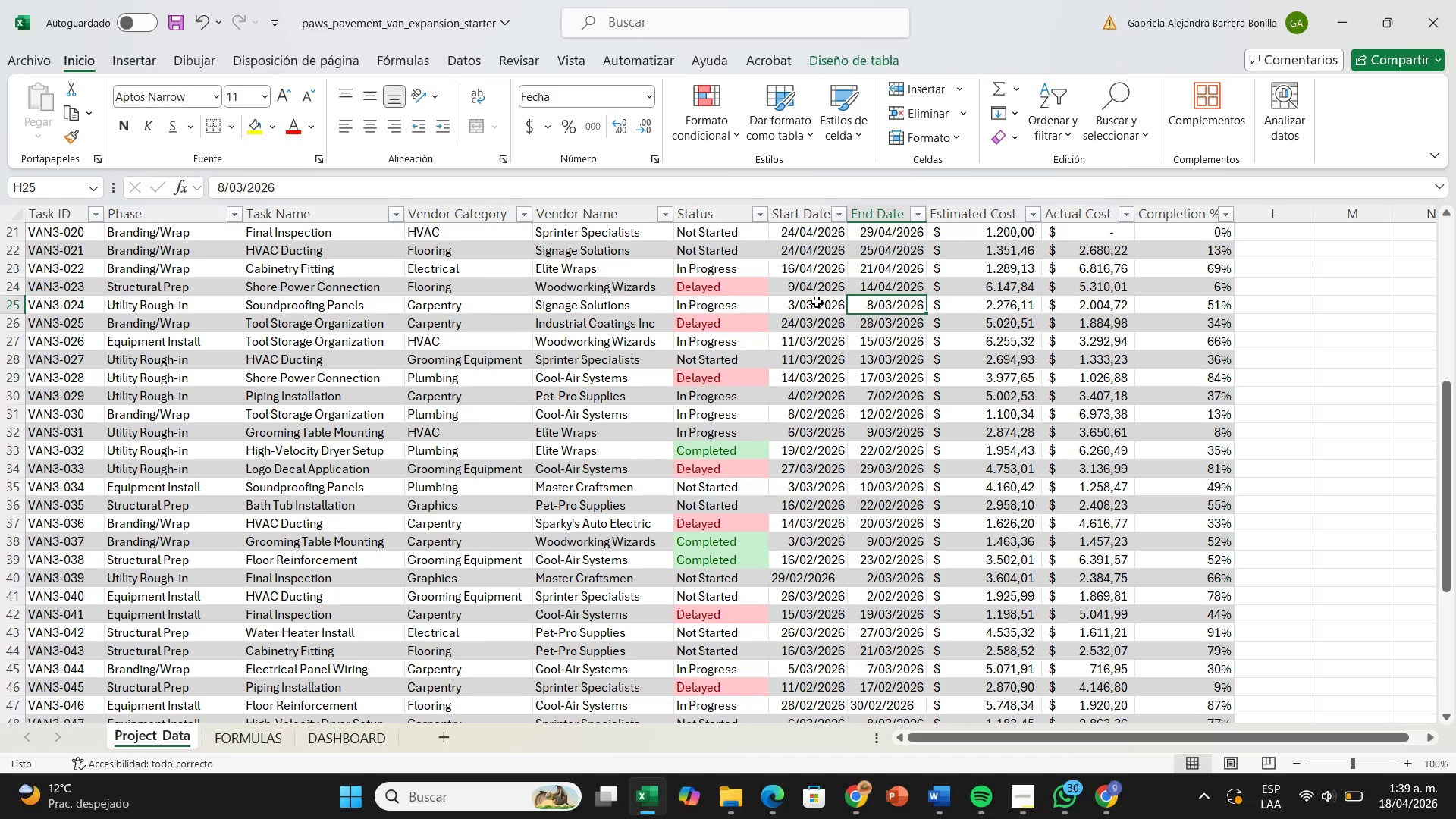 
double_click([799, 306])
 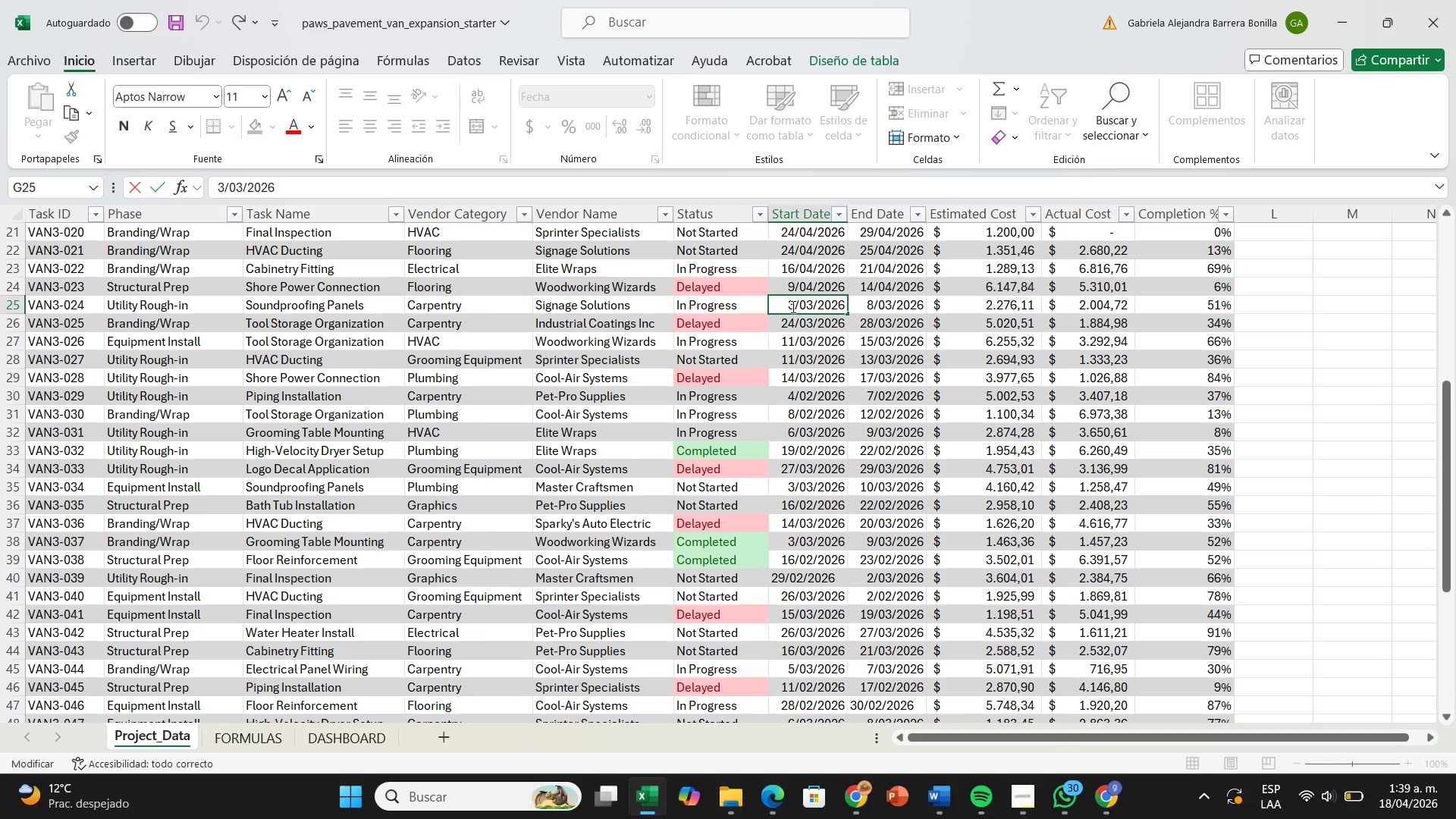 
left_click([792, 306])
 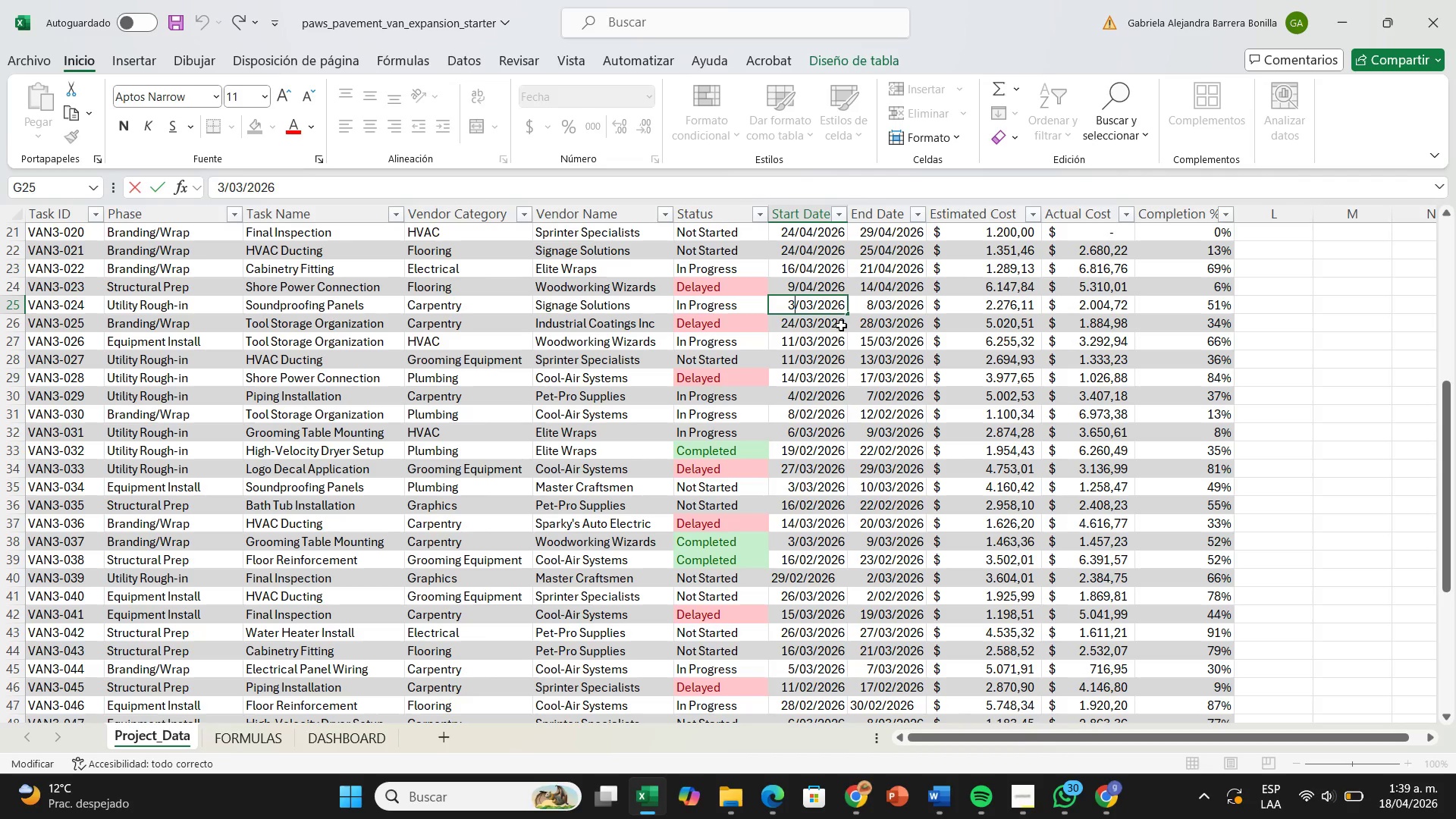 
key(Backspace)
type(18)
 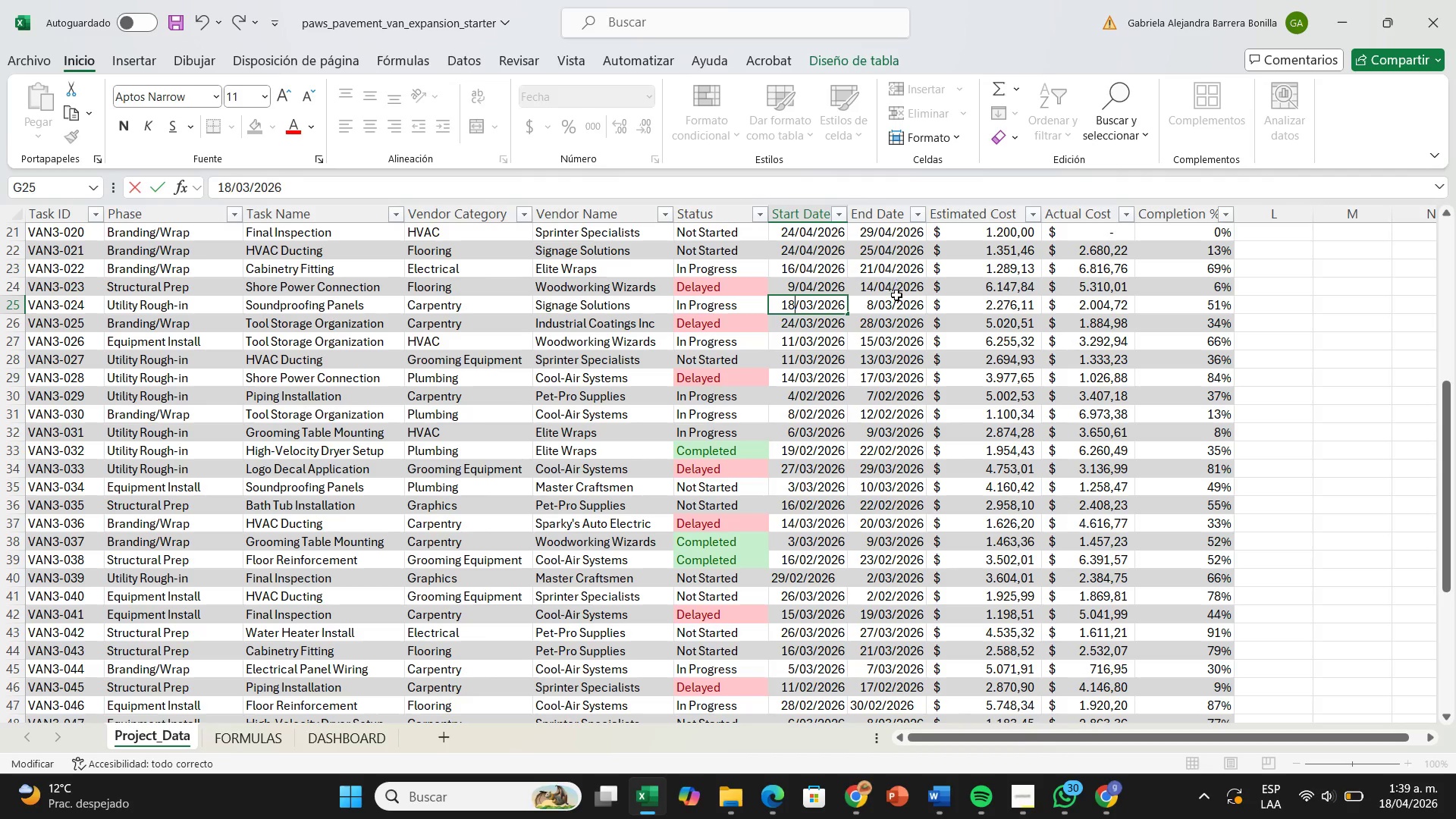 
mouse_move([878, 304])
 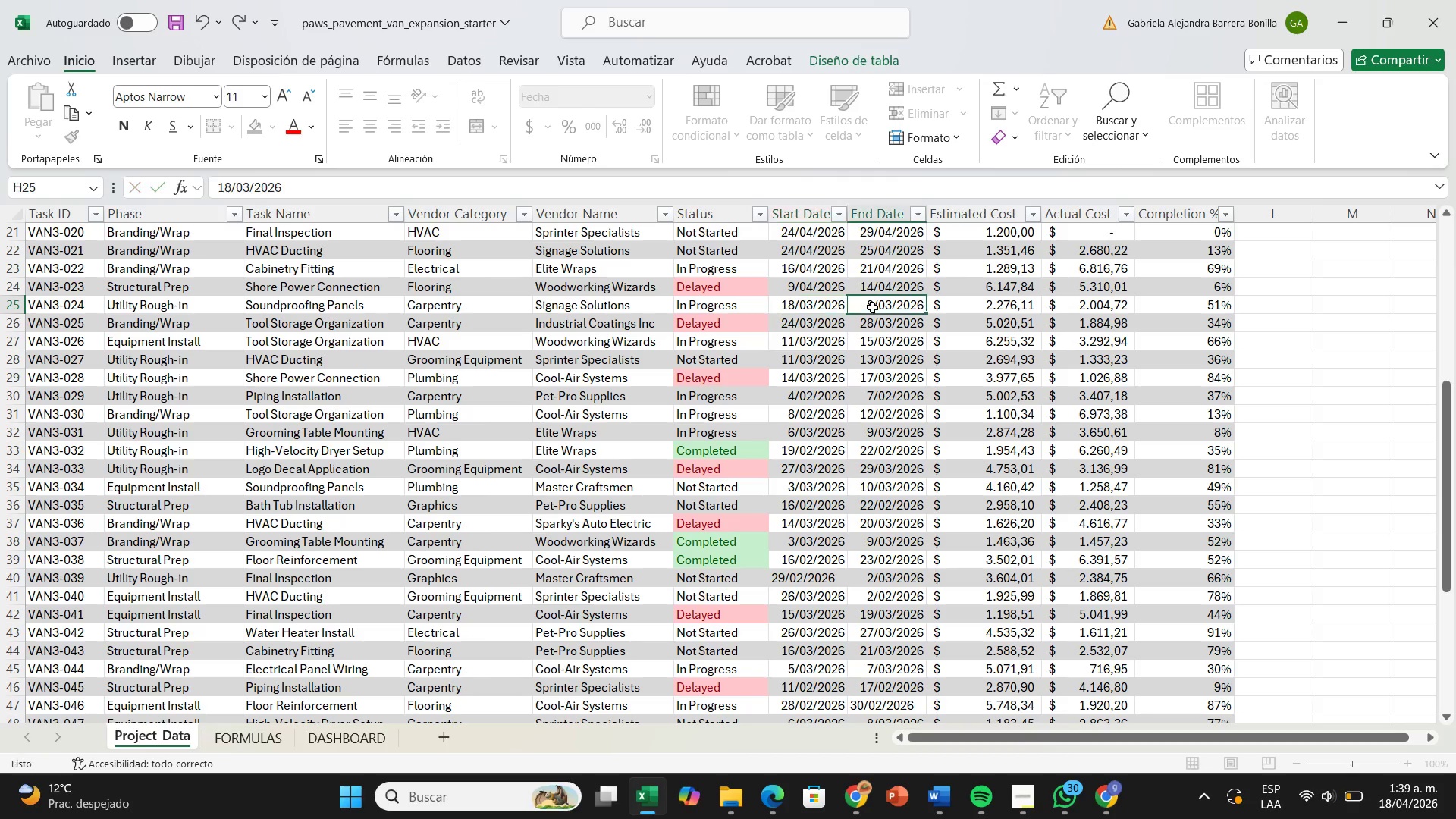 
double_click([872, 307])
 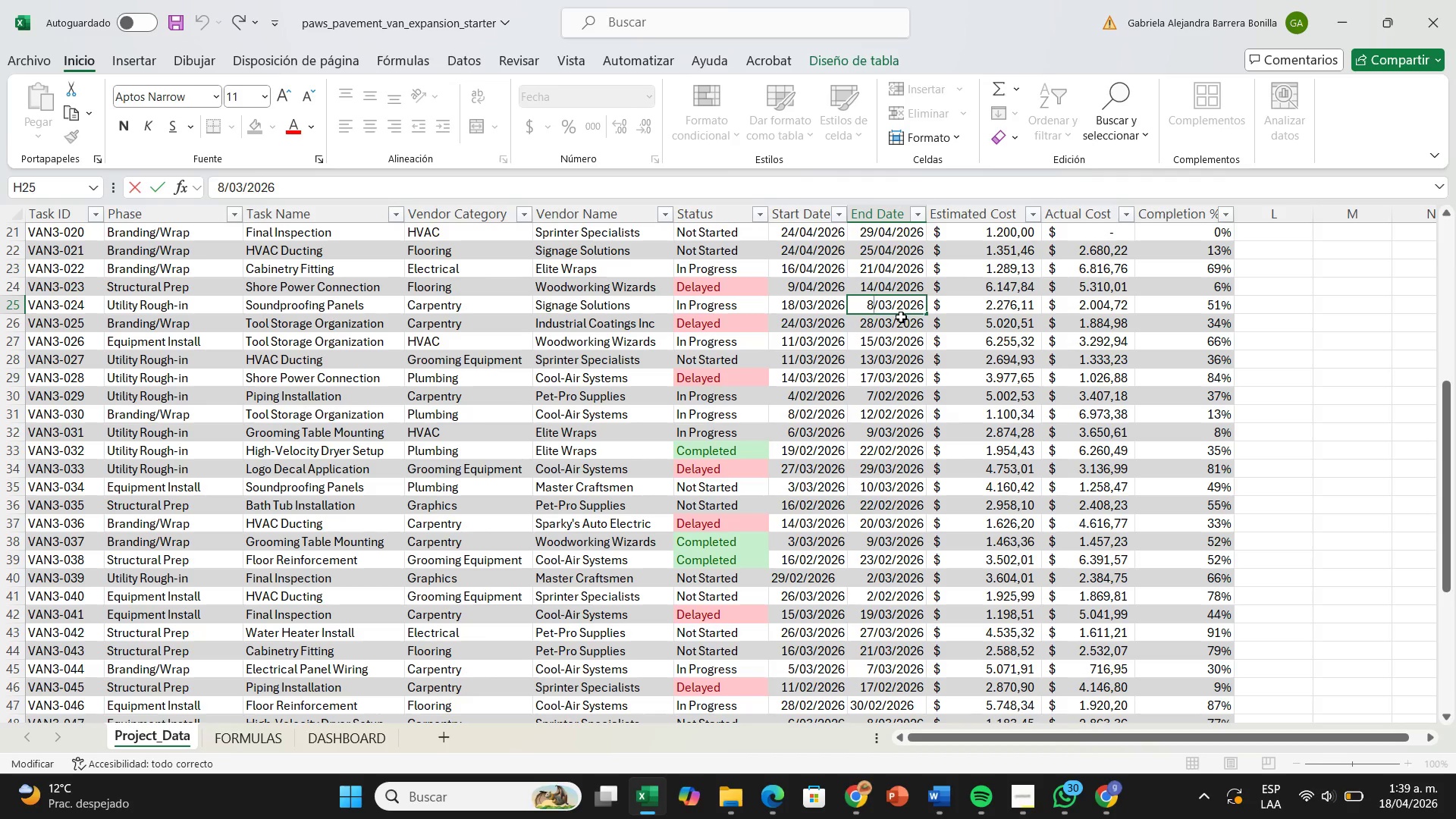 
key(Backspace)
type(23)
 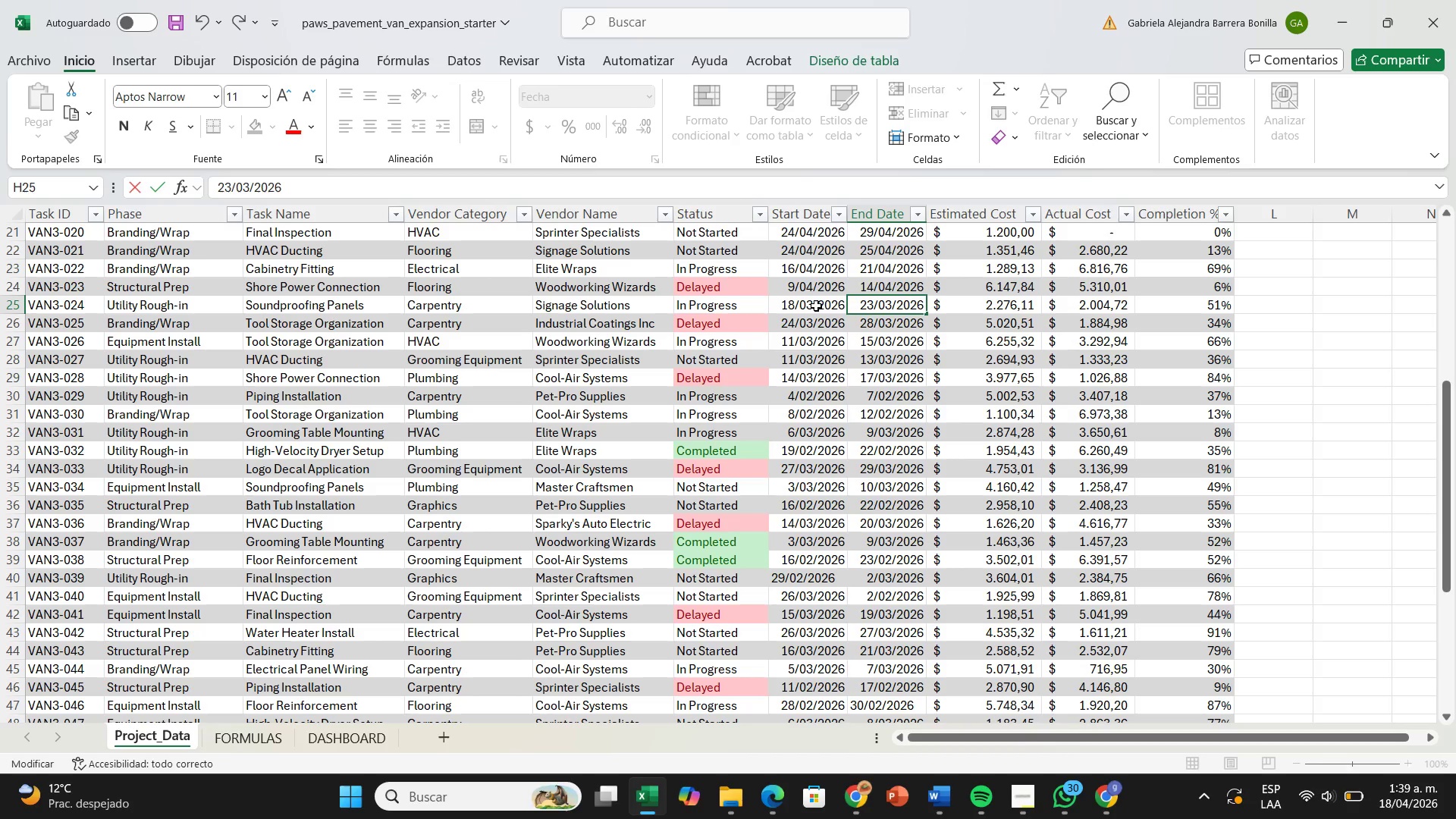 
double_click([816, 306])
 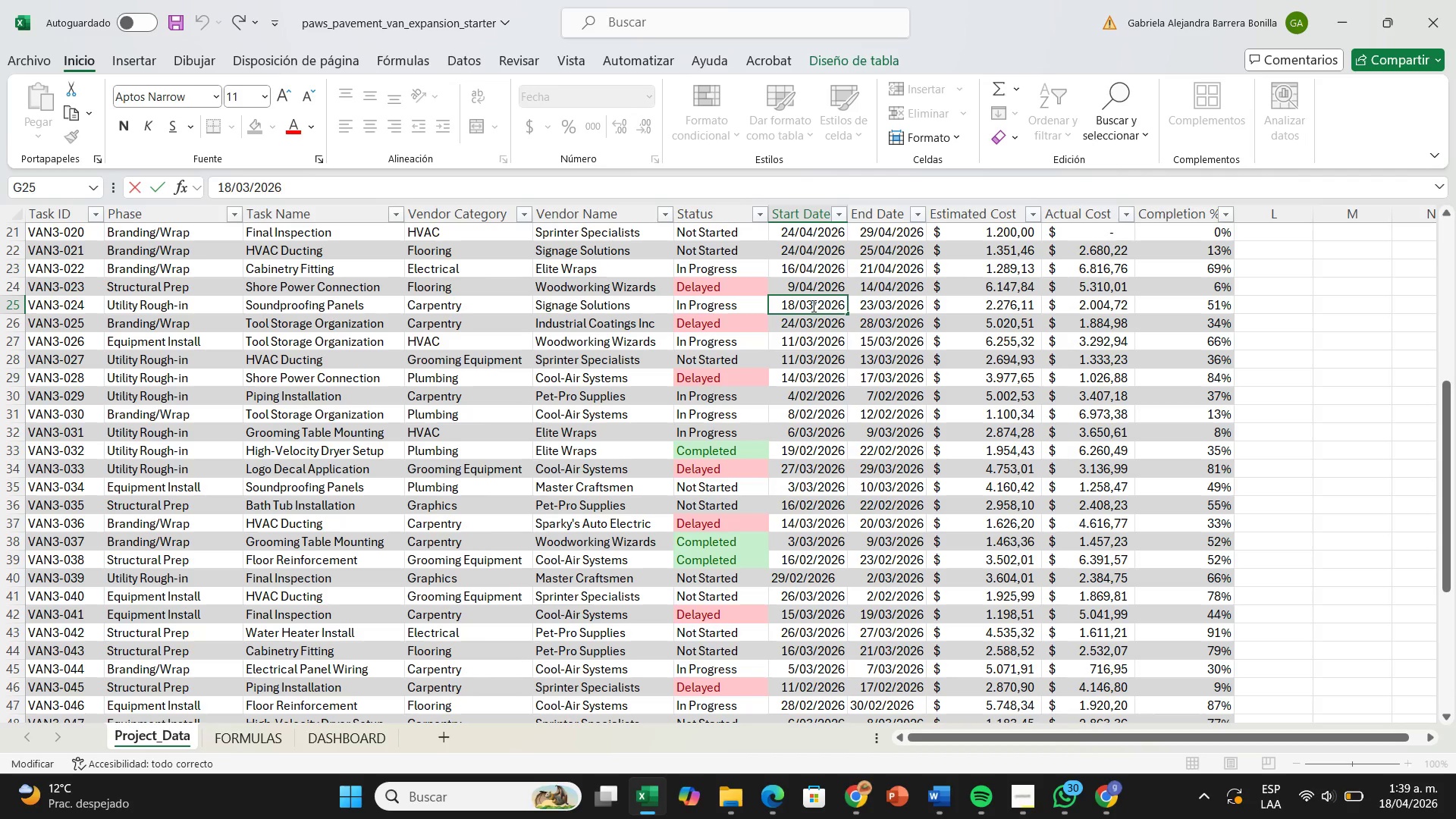 
left_click([812, 306])
 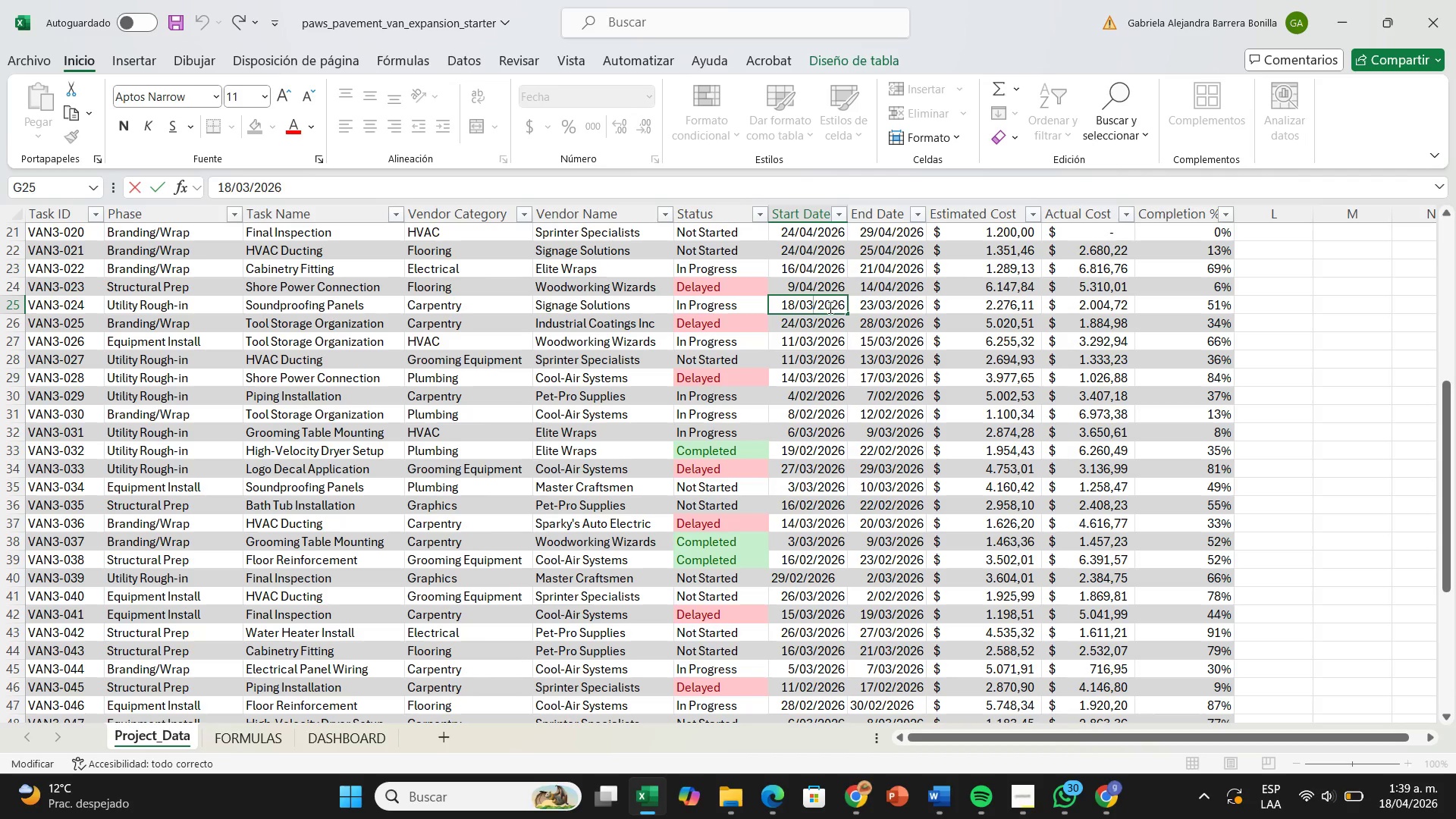 
key(Backspace)
 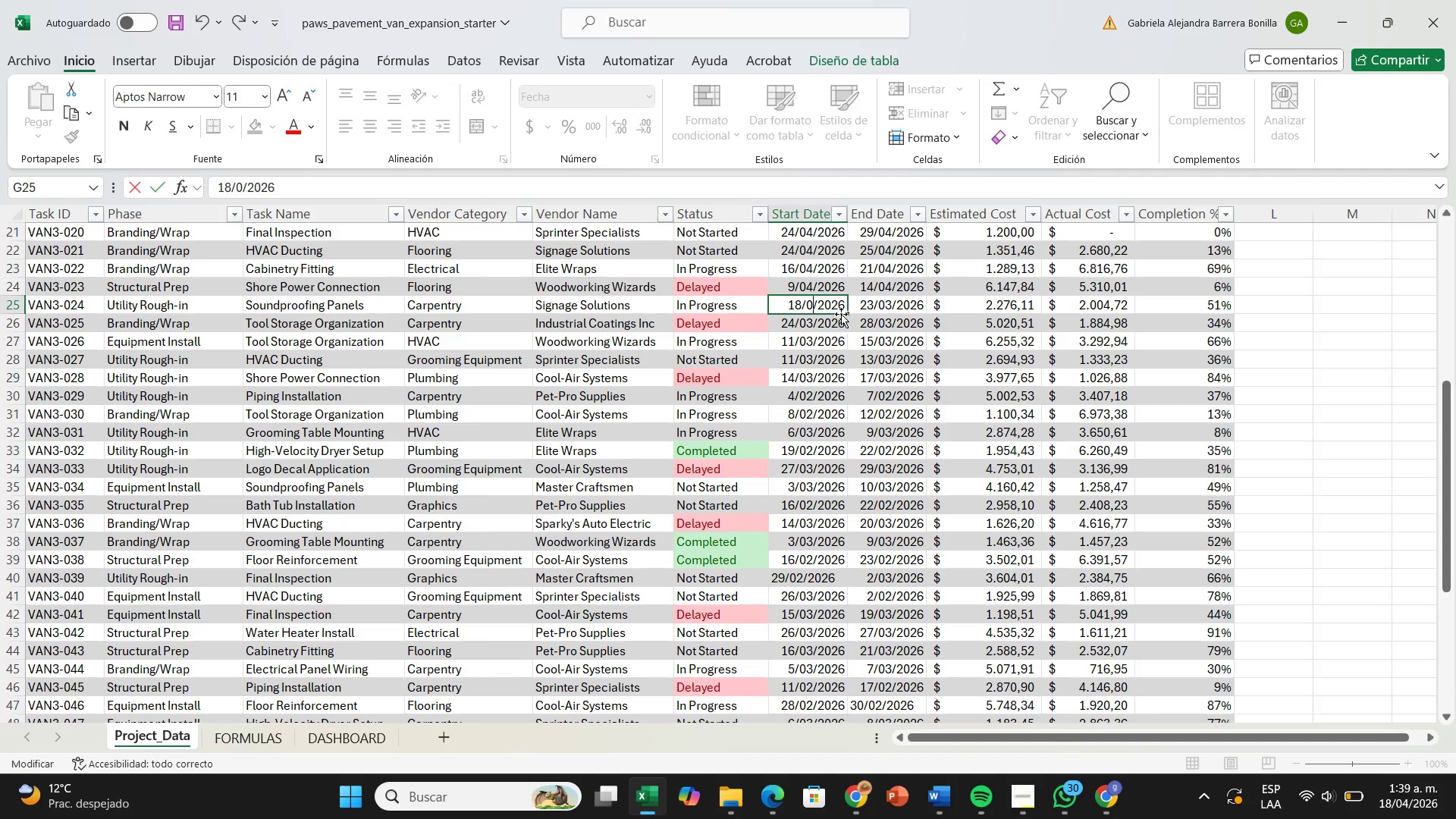 
key(4)
 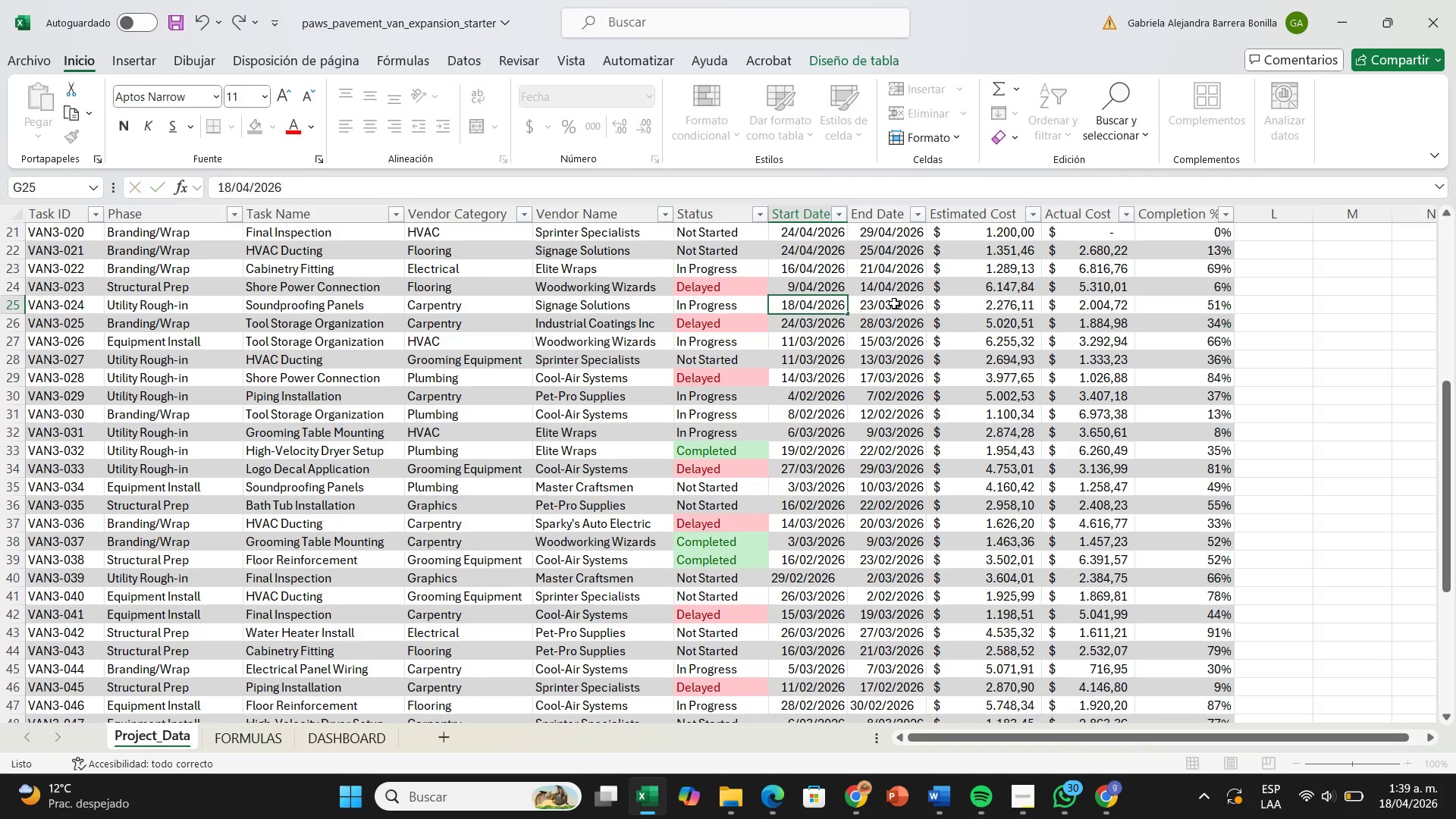 
double_click([892, 303])
 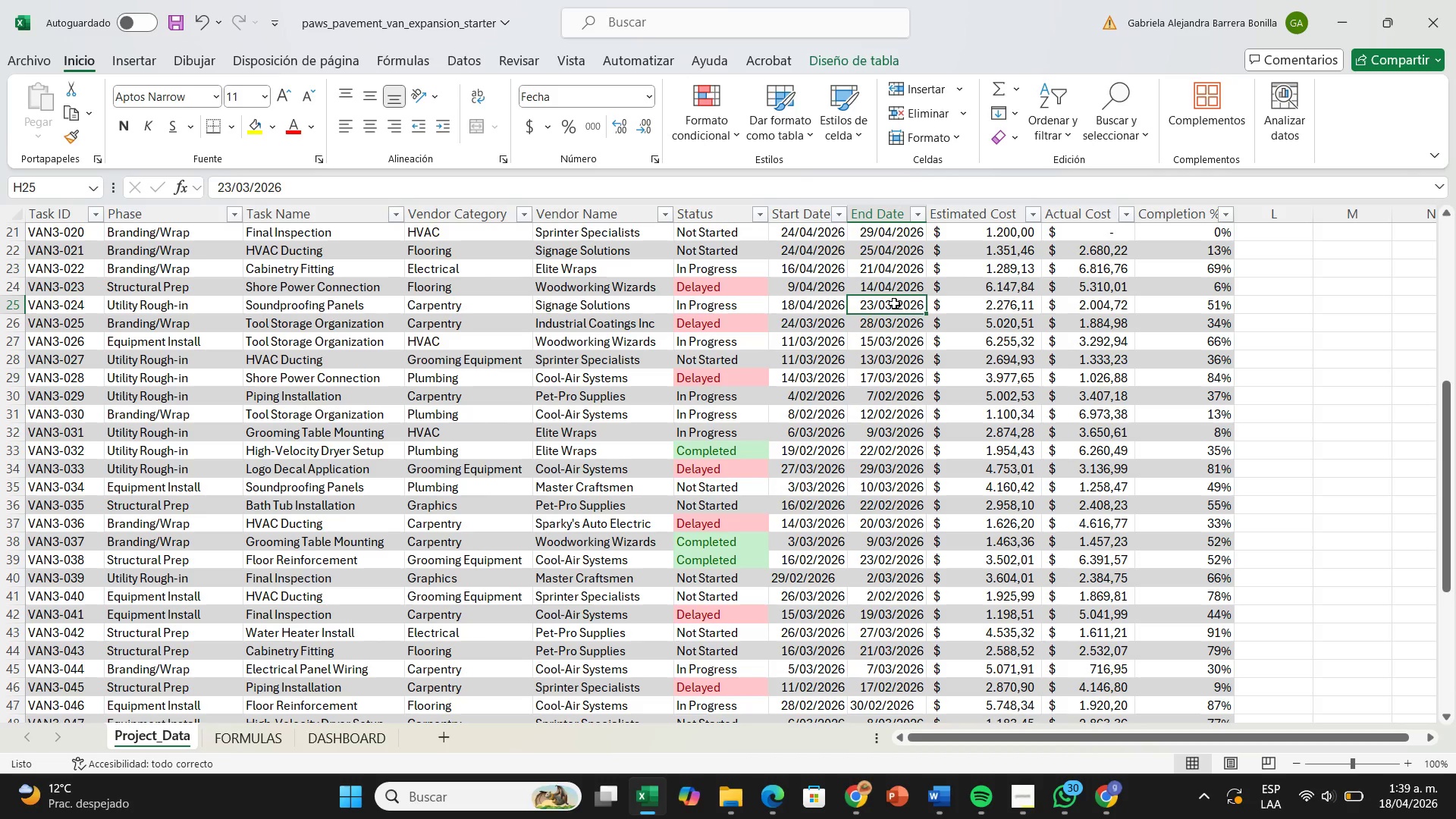 
double_click([894, 303])
 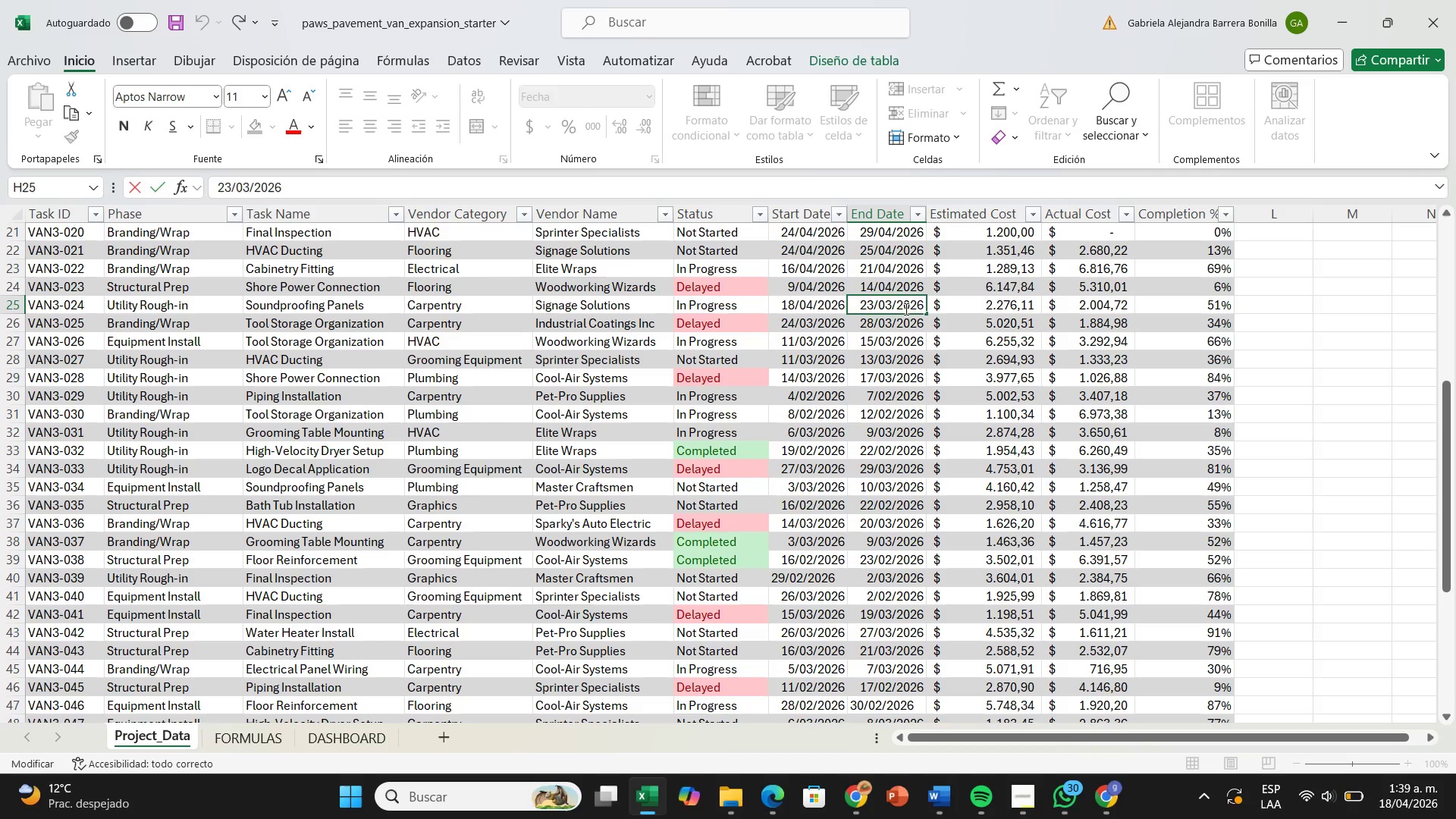 
key(Backspace)
 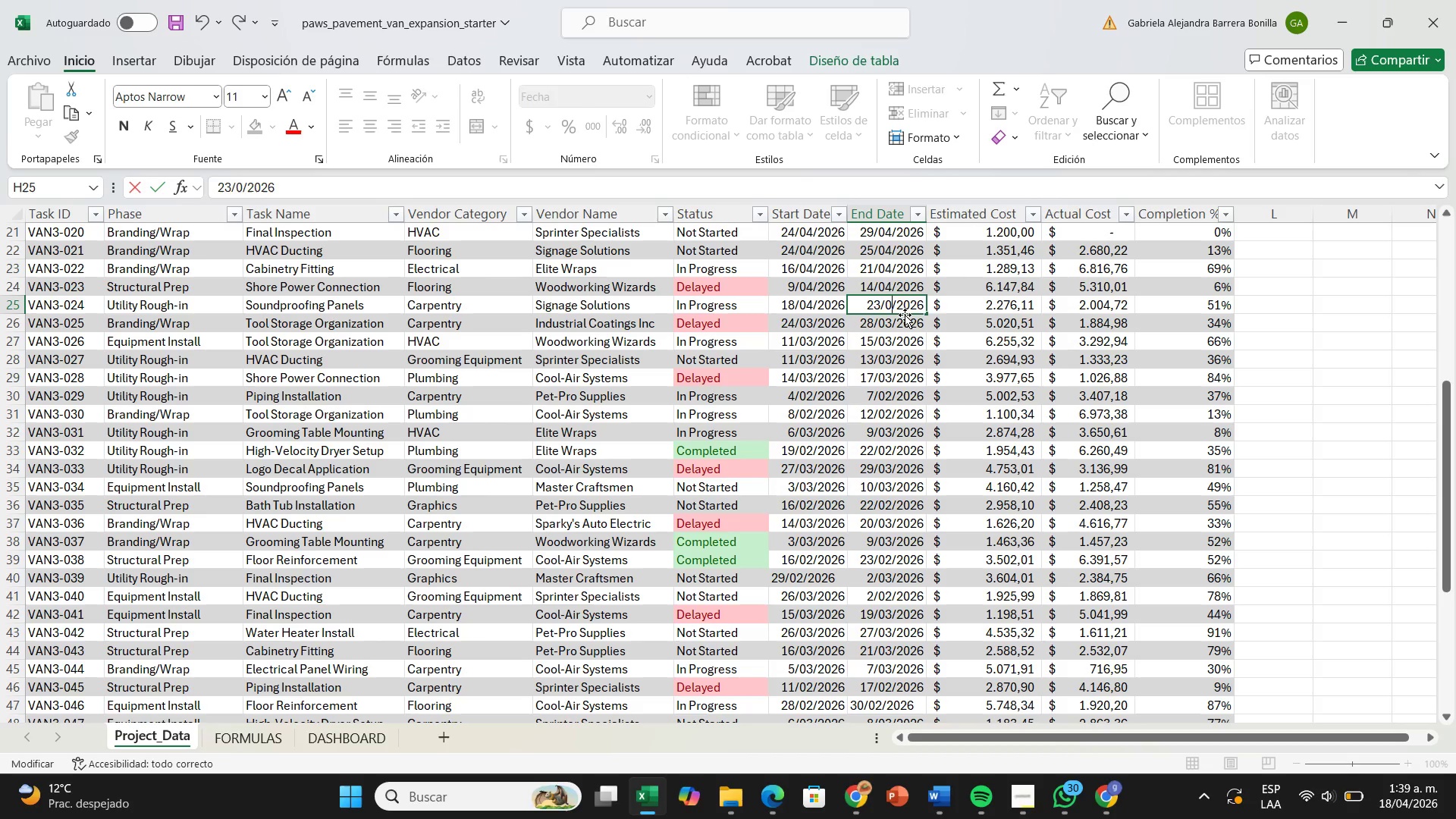 
key(4)
 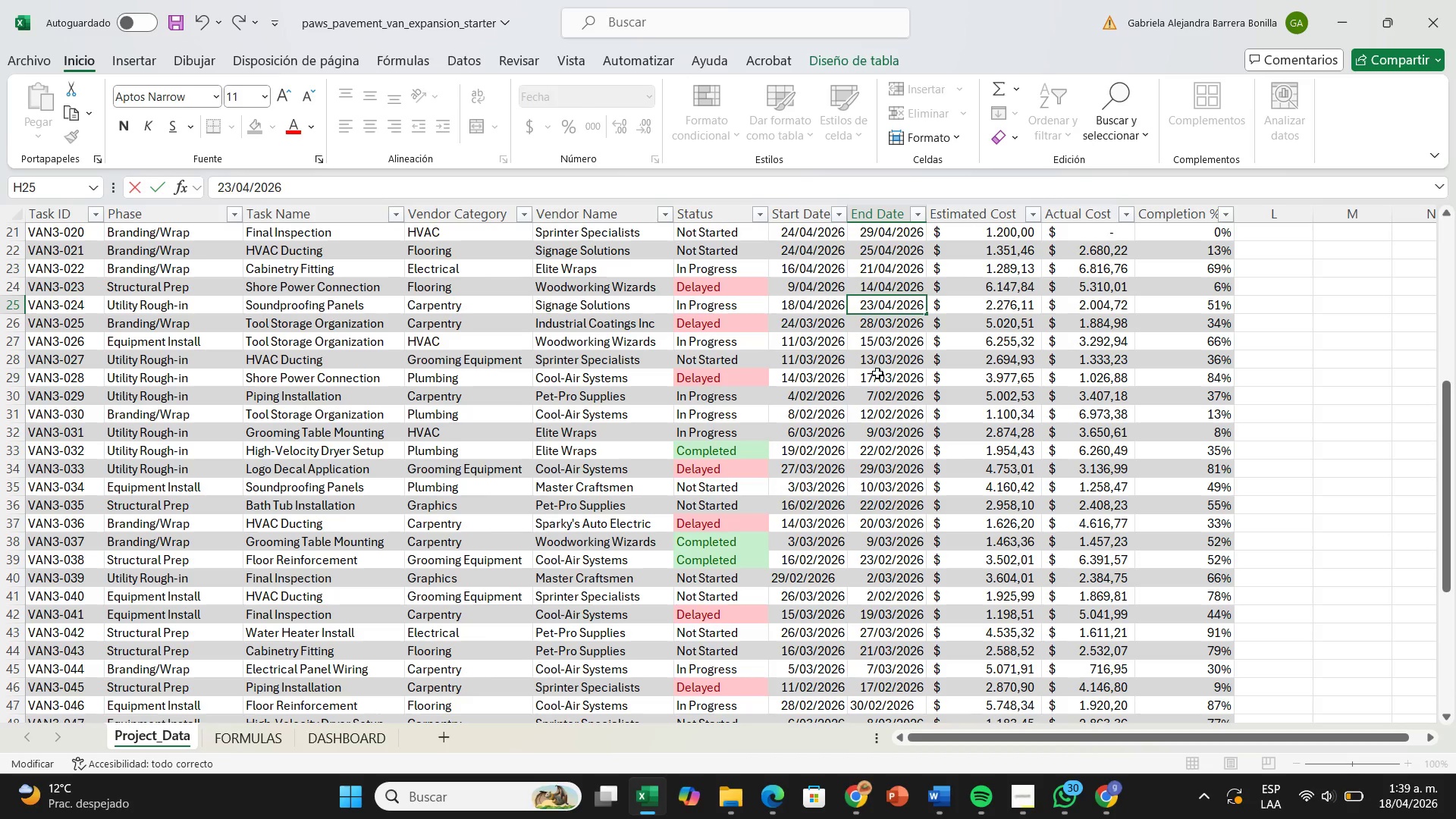 
left_click([877, 373])
 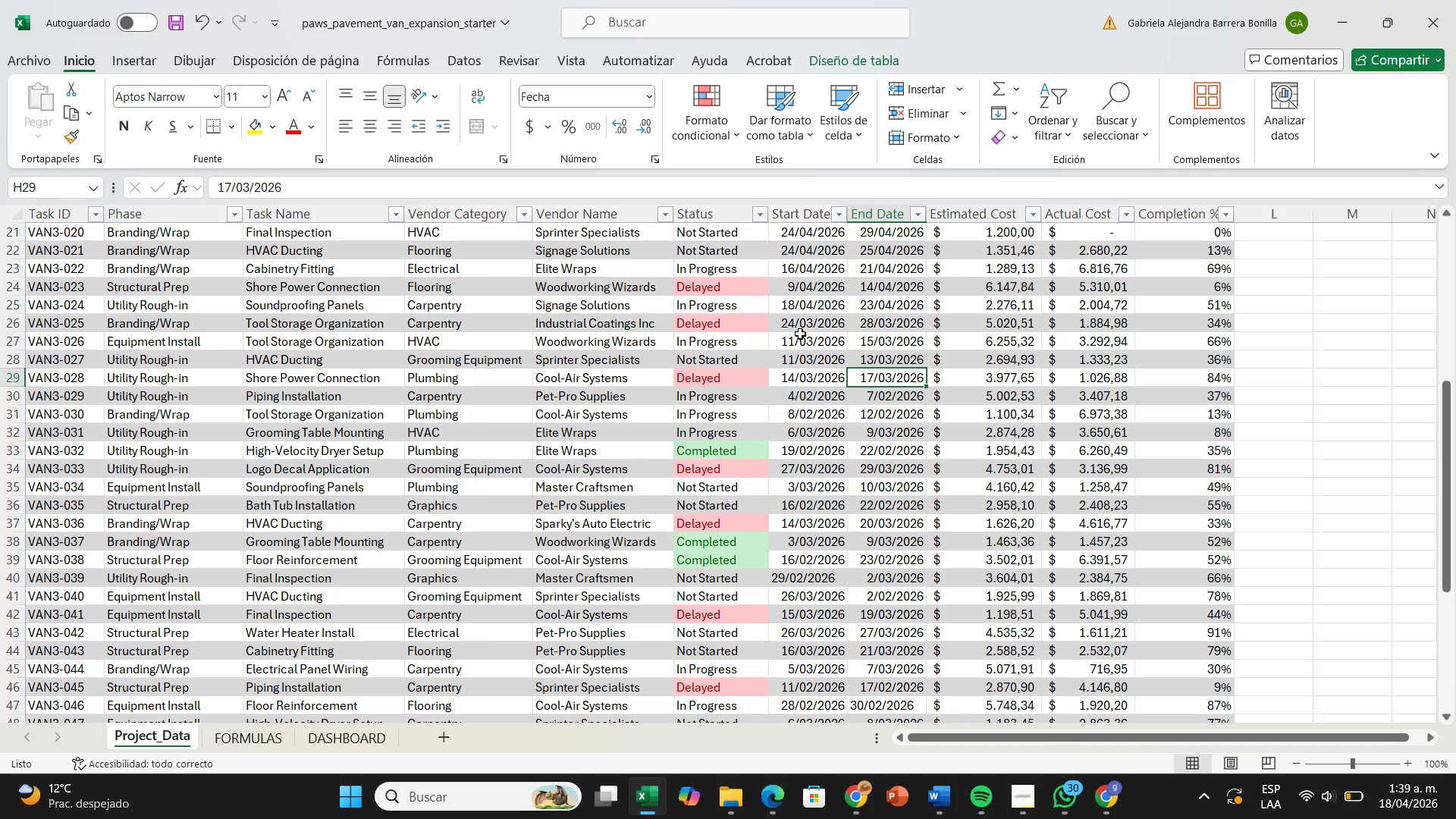 
double_click([795, 326])
 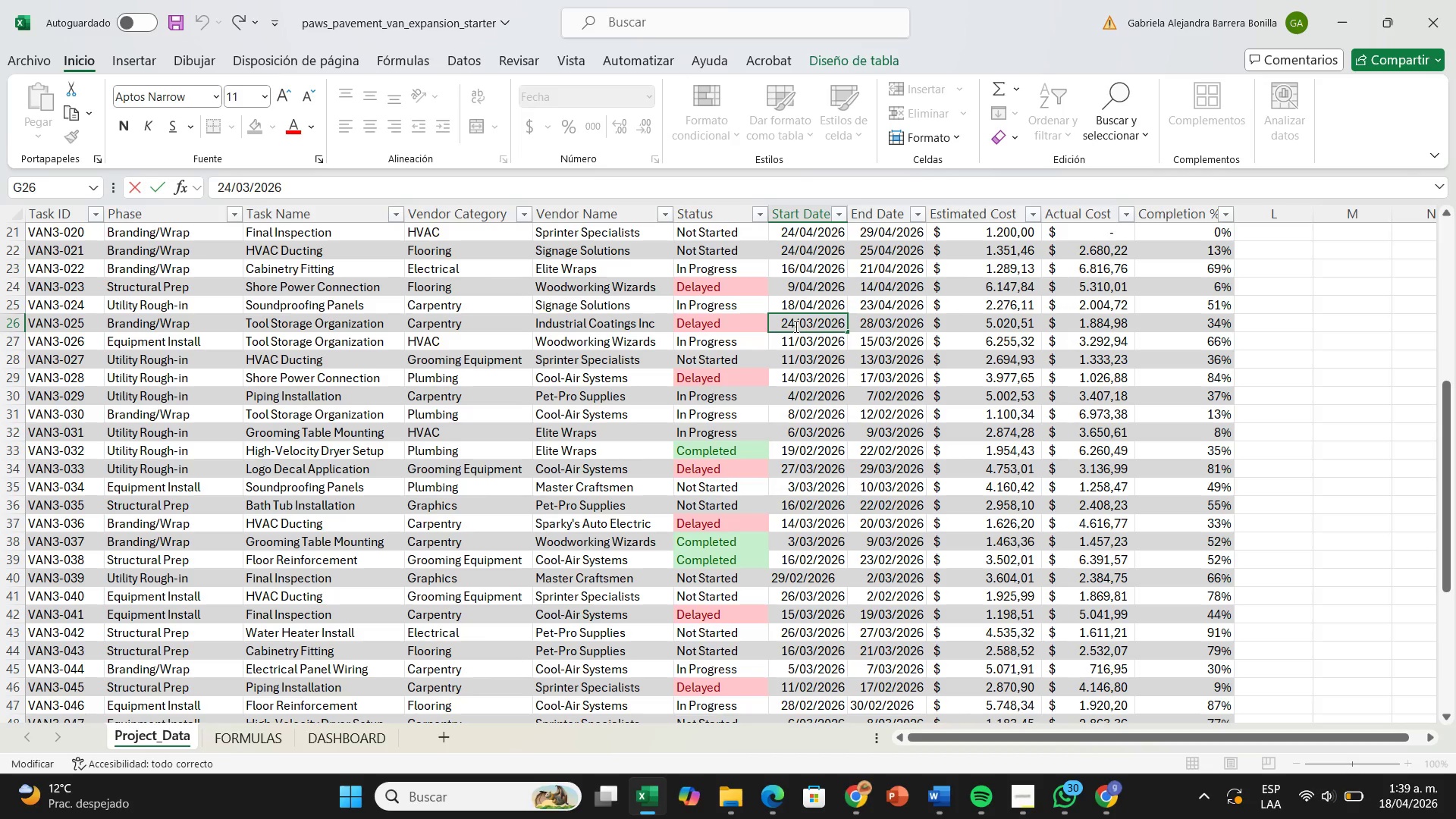 
key(Backspace)
key(Backspace)
type(12)
 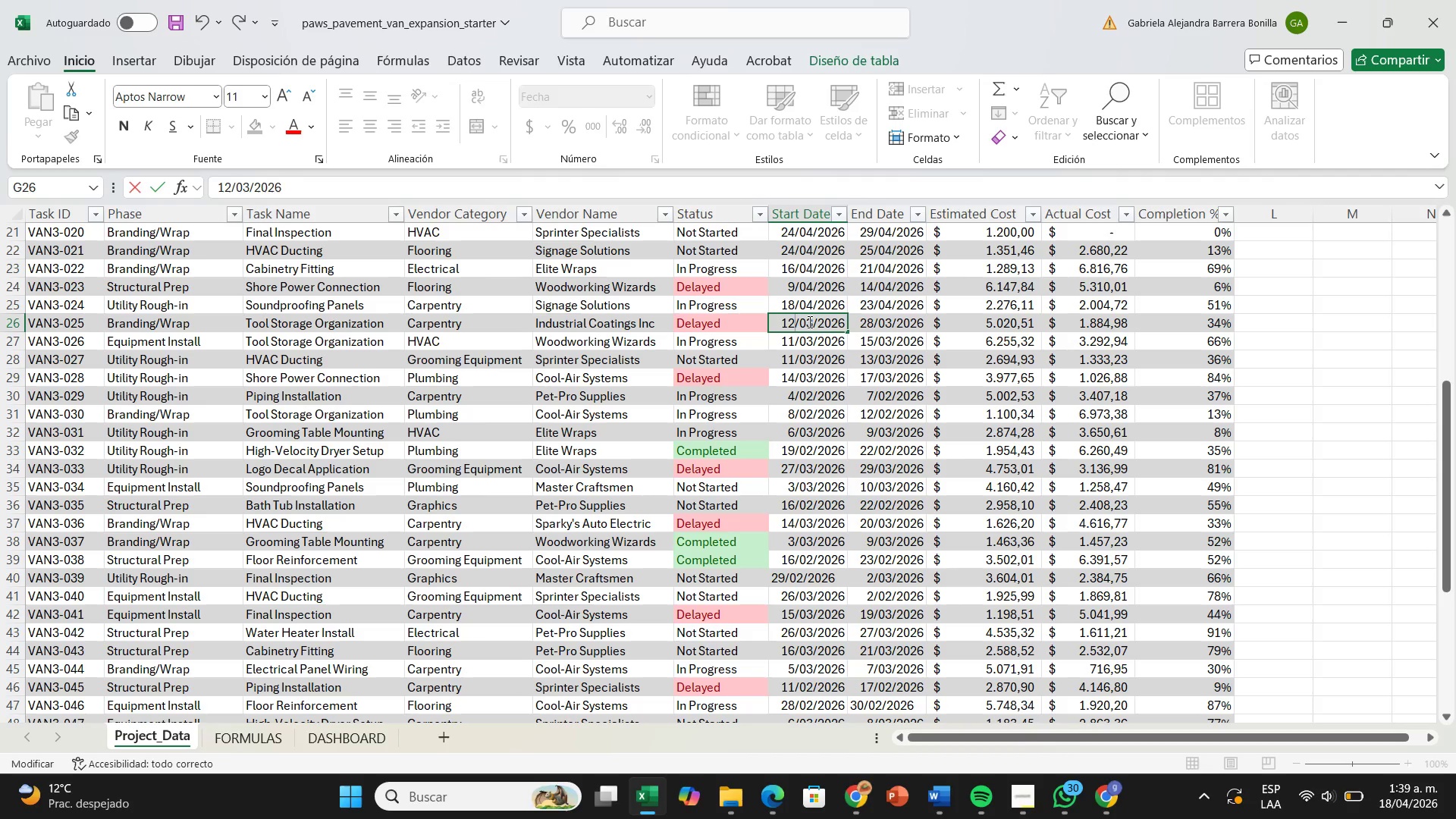 
key(Shift+ShiftRight)
 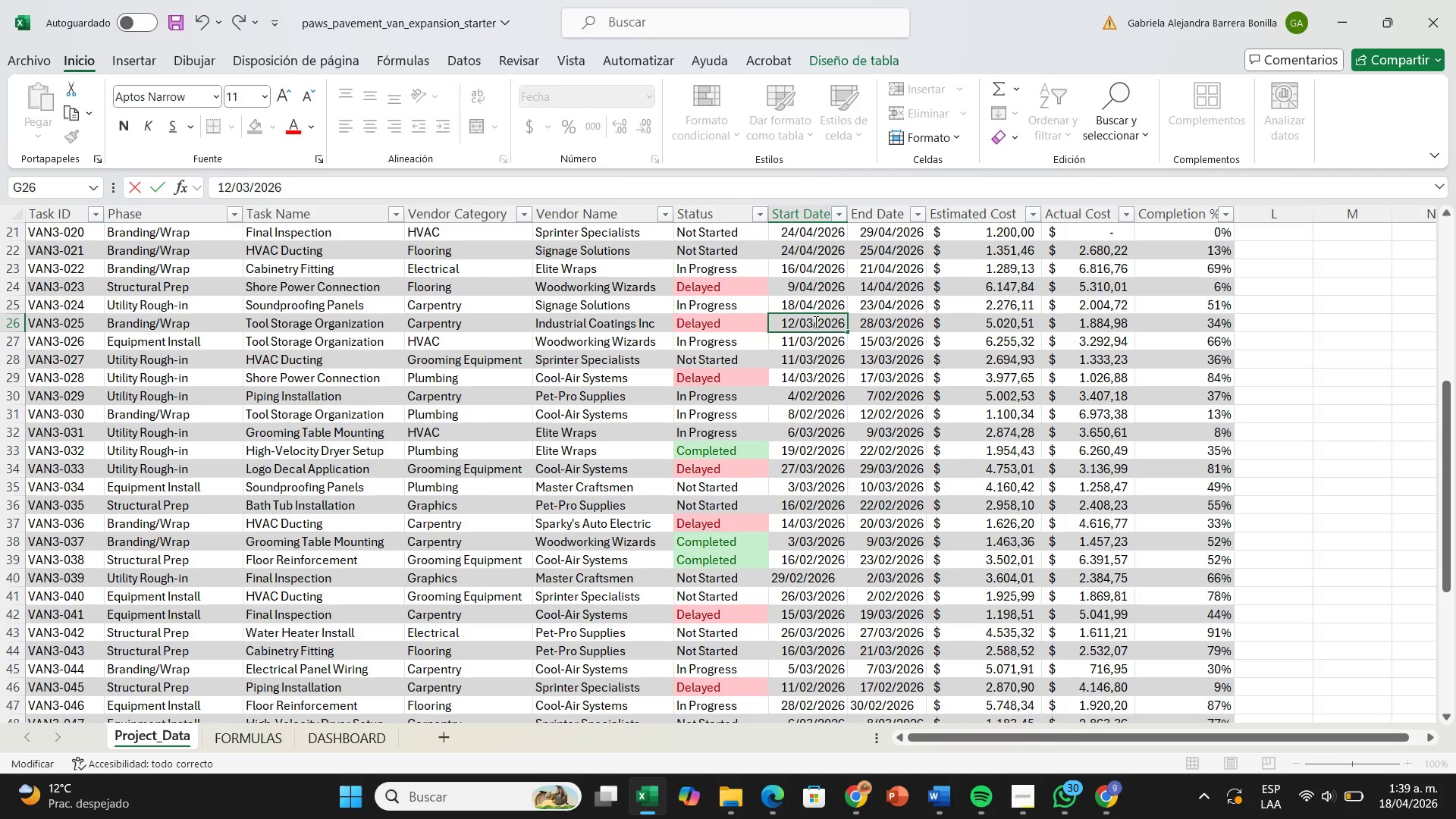 
key(Shift+ShiftRight)
 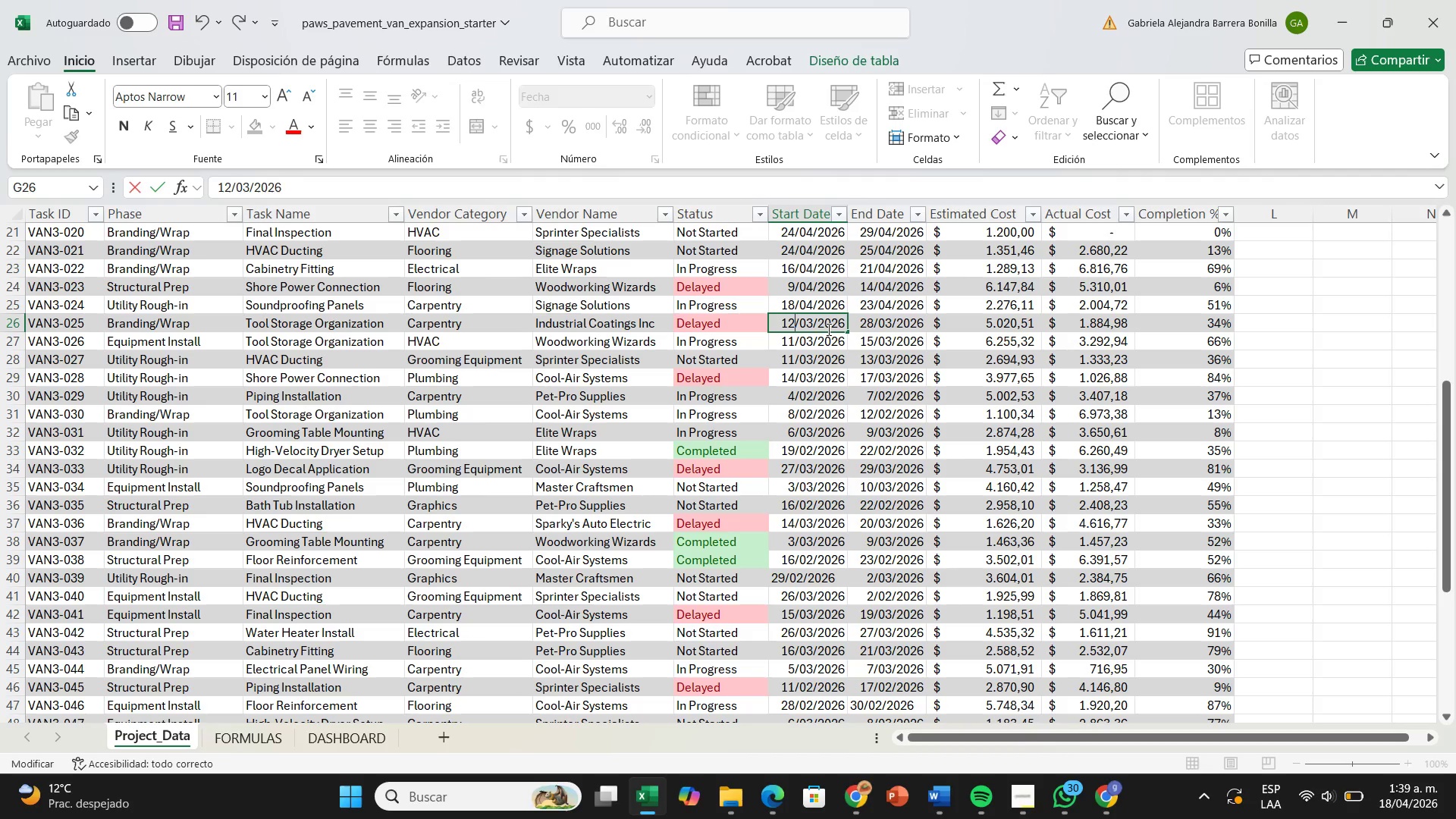 
key(Shift+ShiftRight)
 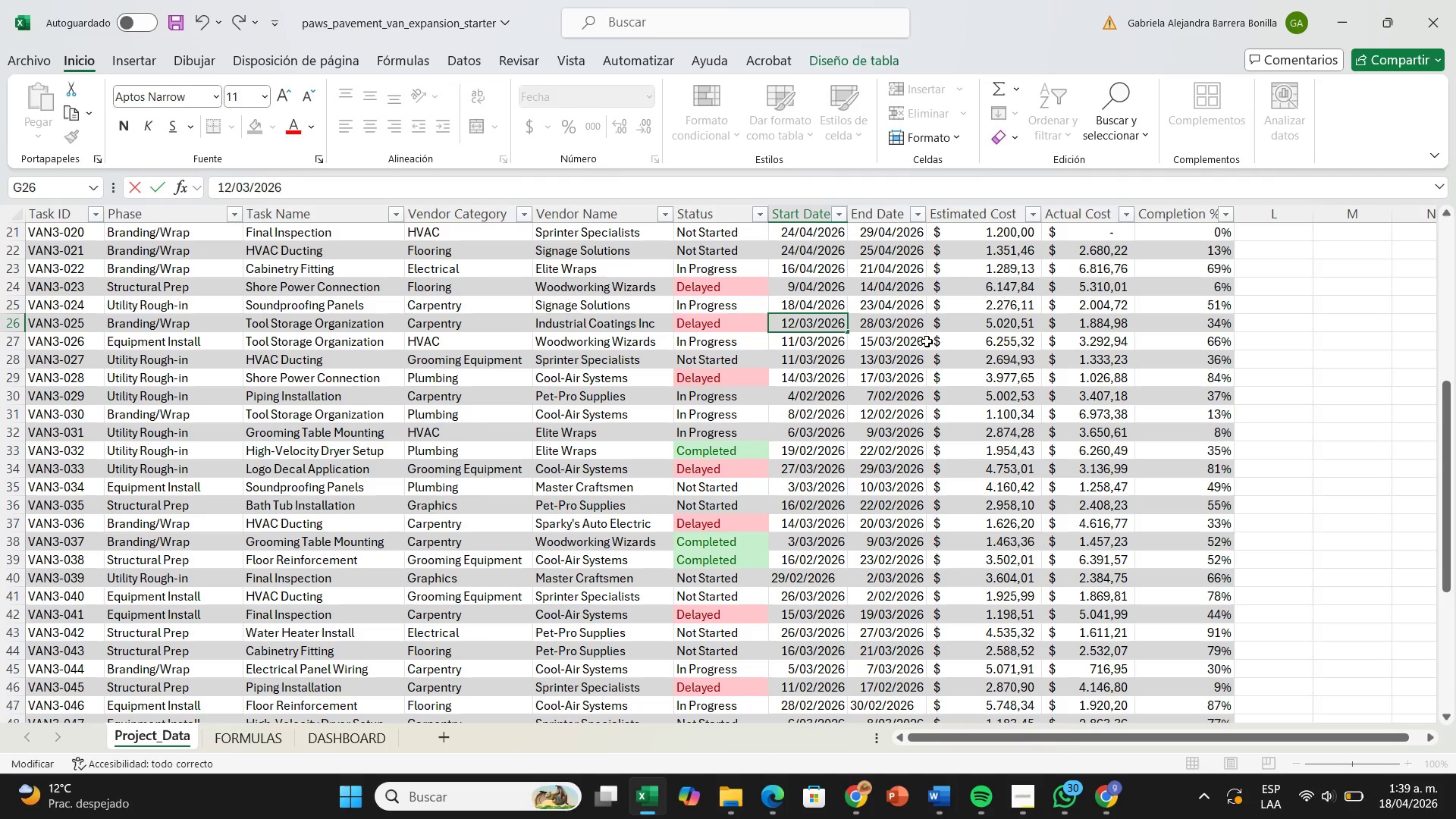 
key(Shift+ShiftRight)
 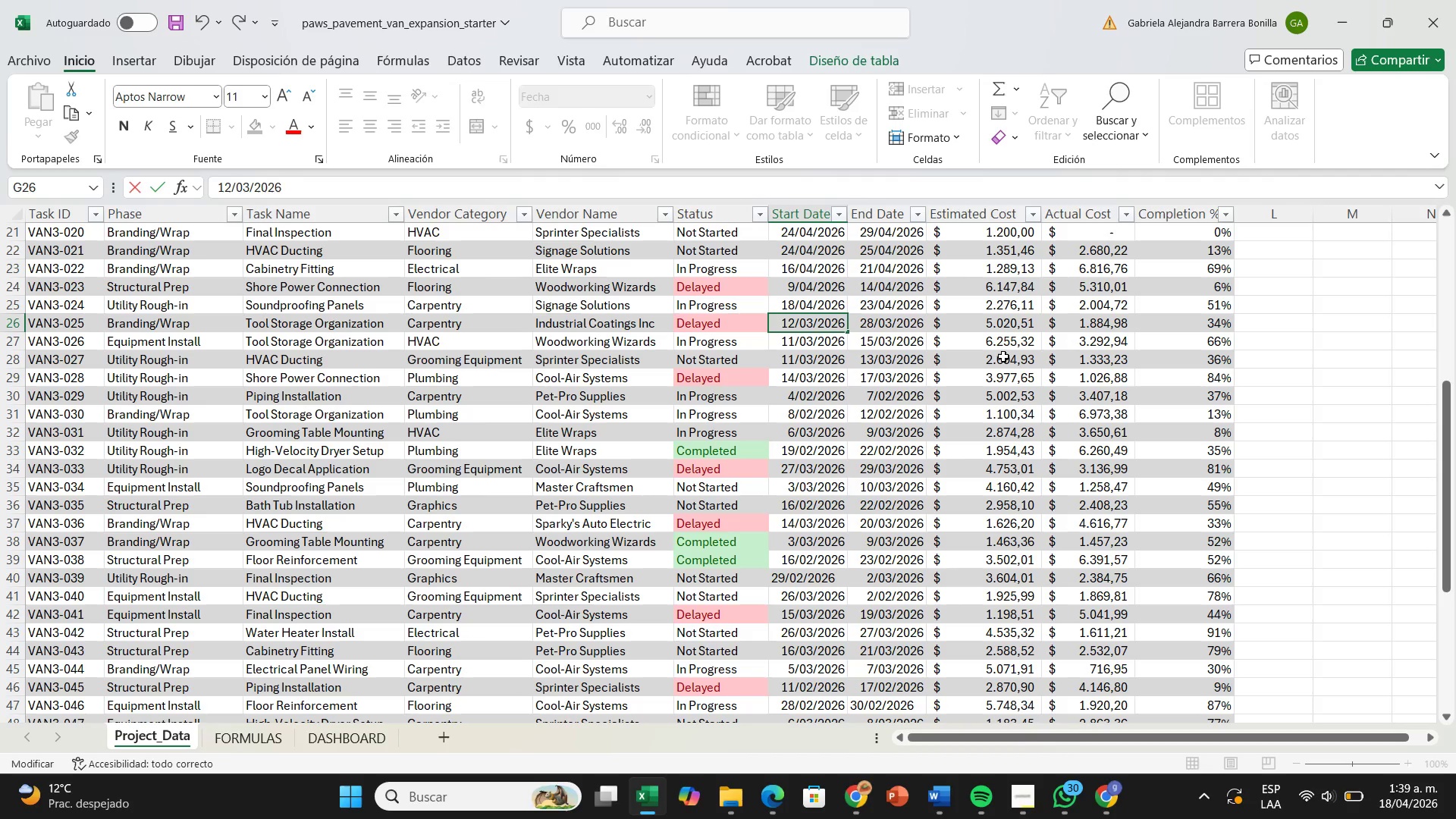 
key(ArrowRight)
 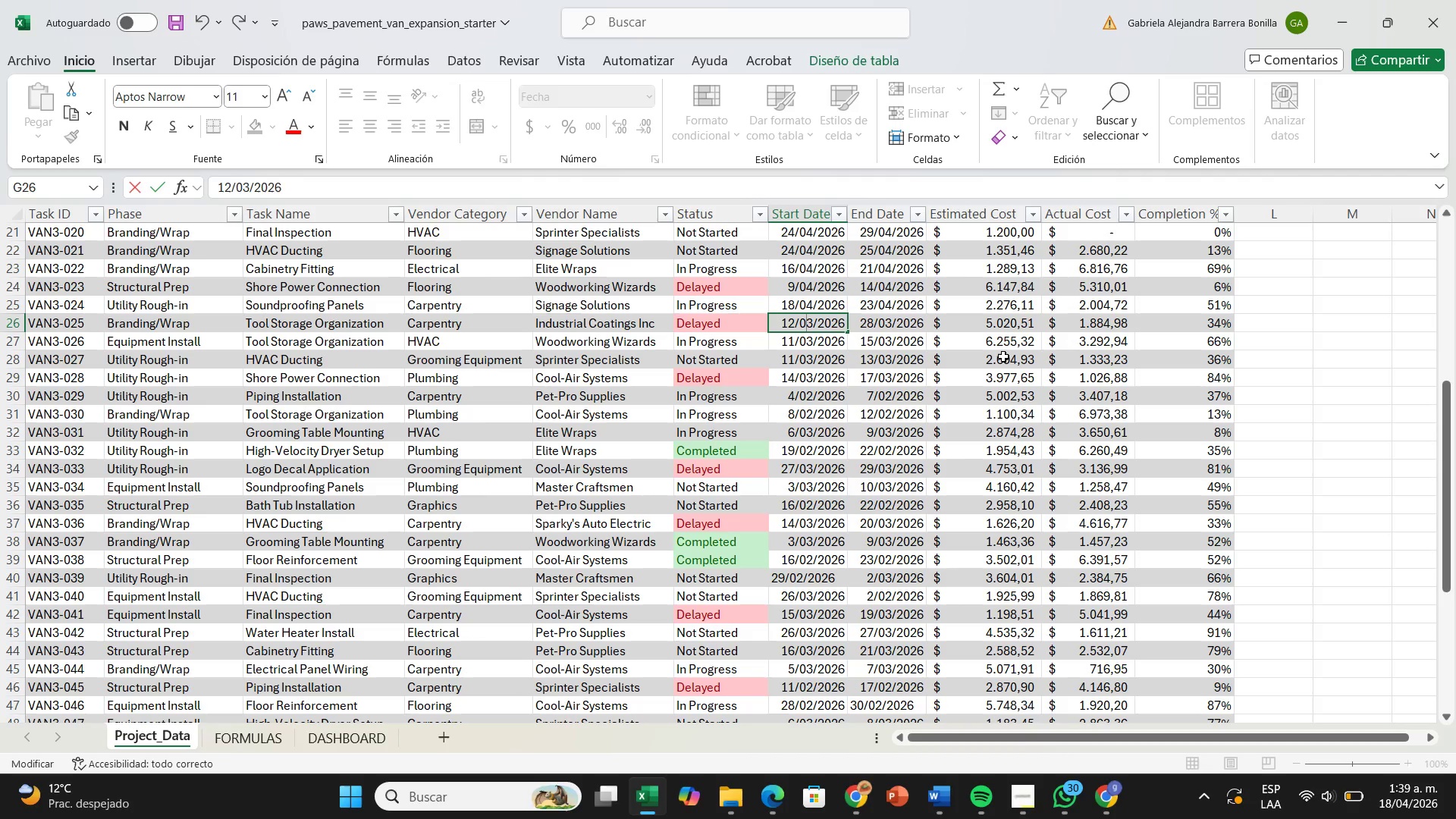 
key(ArrowRight)
 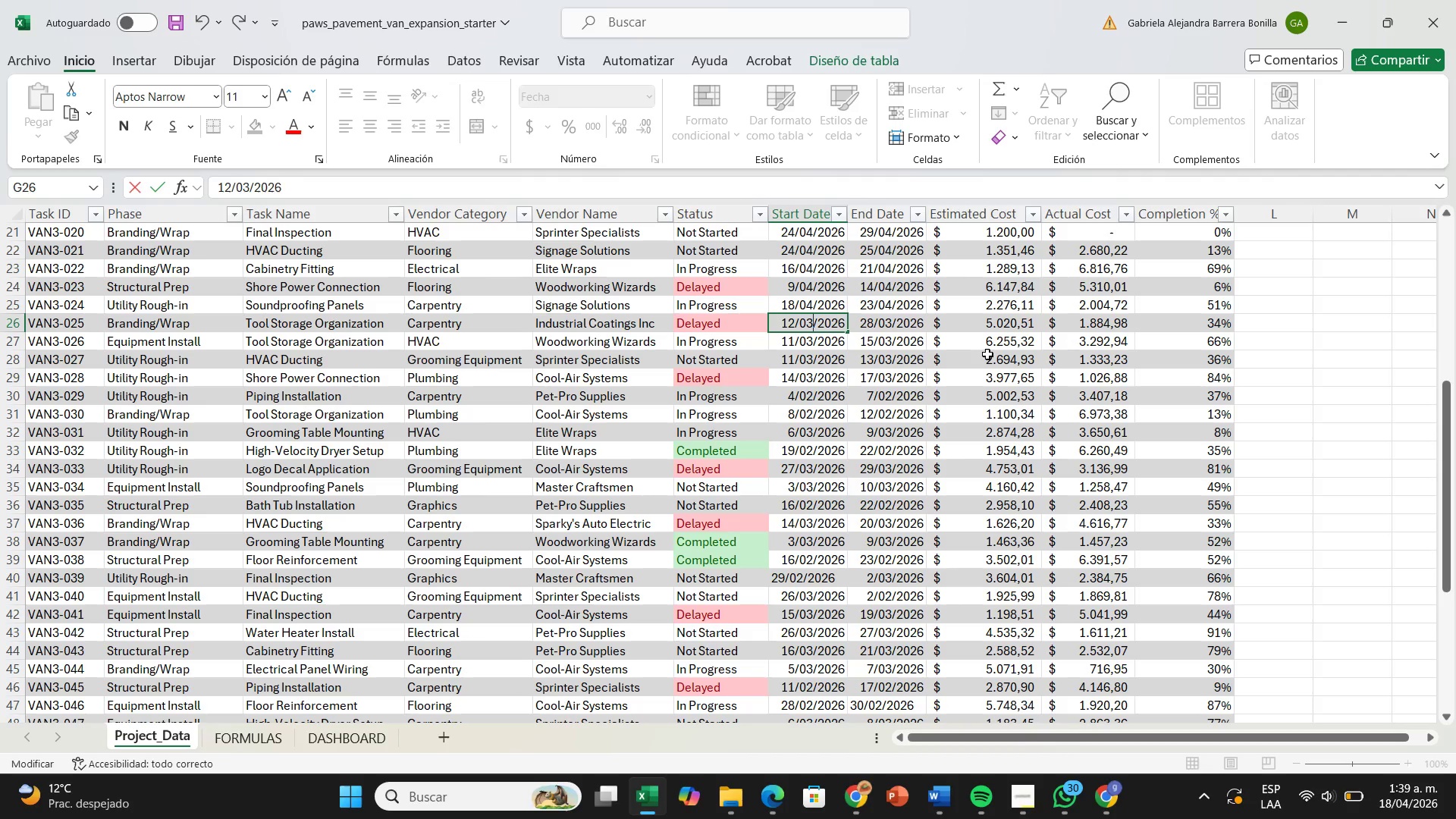 
key(ArrowRight)
 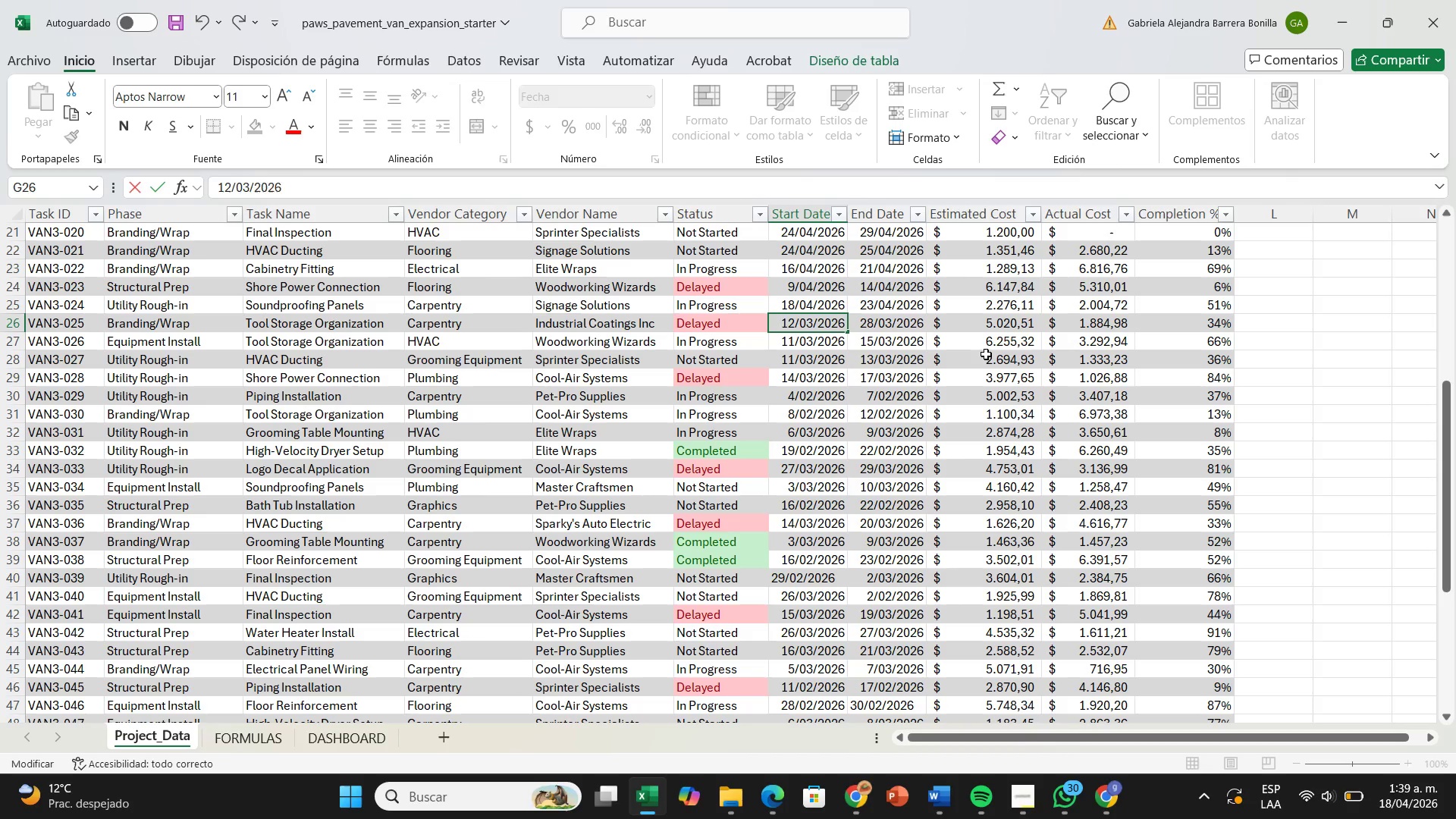 
key(Backspace)
 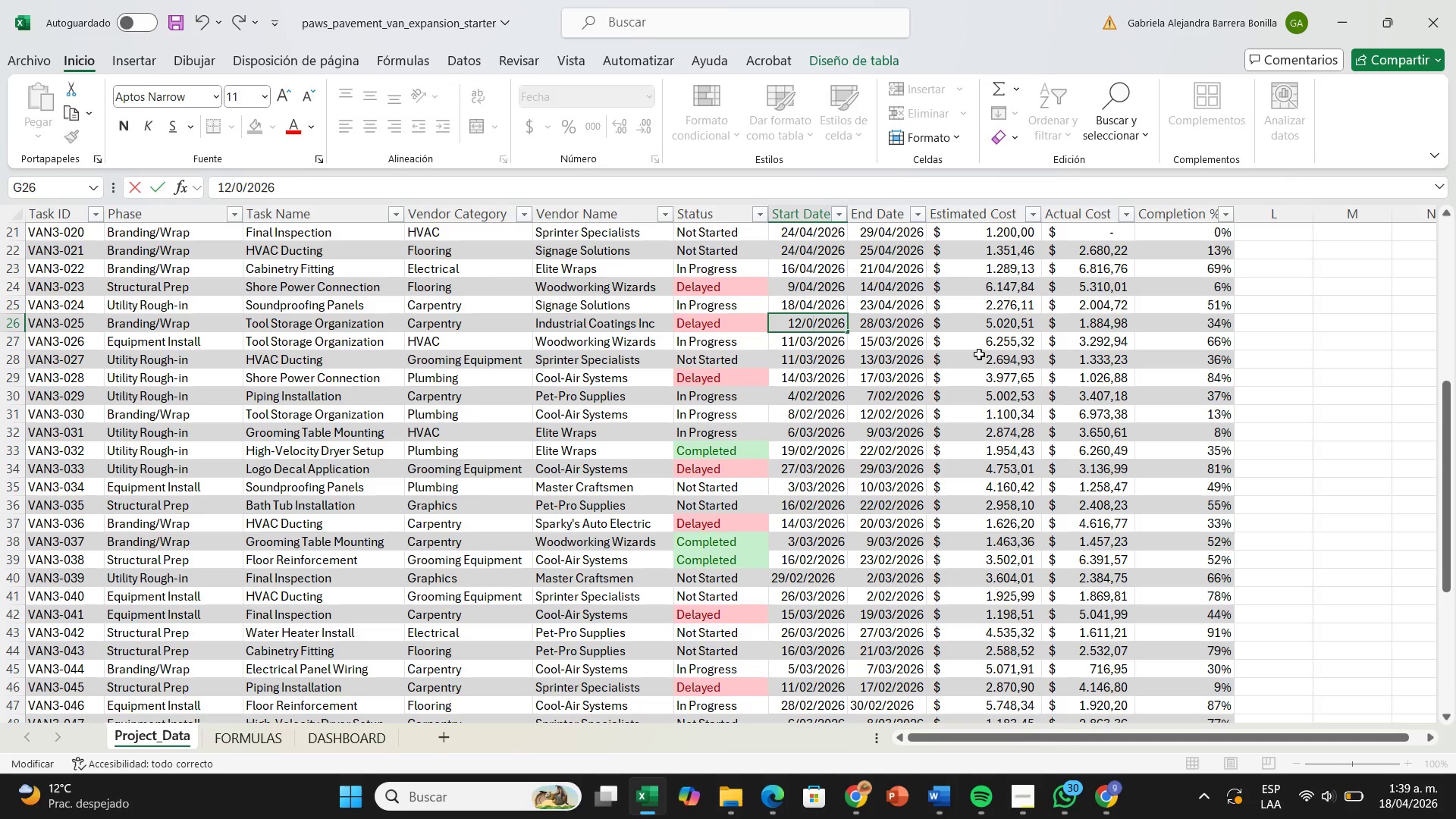 
key(4)
 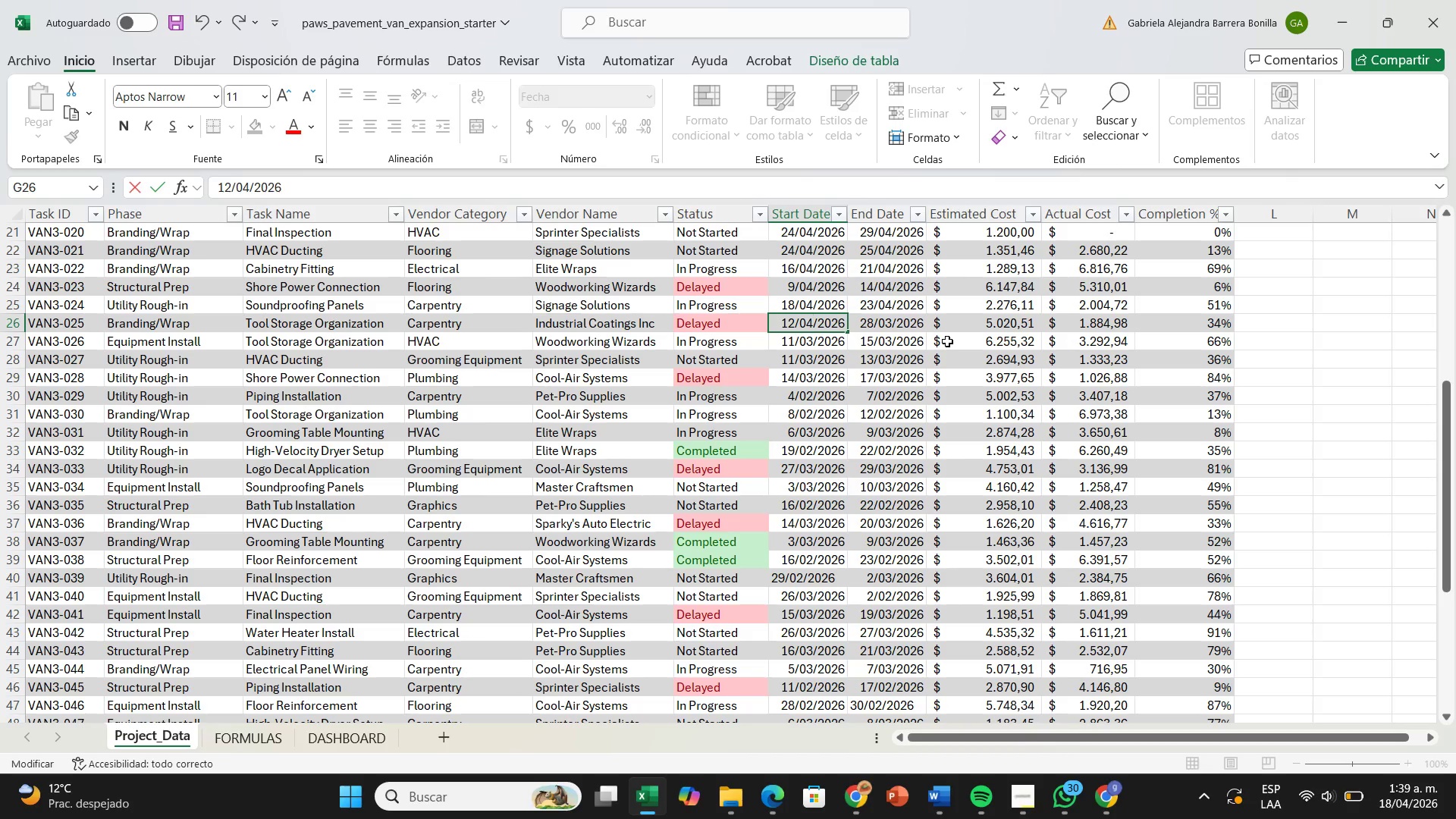 
key(Enter)
 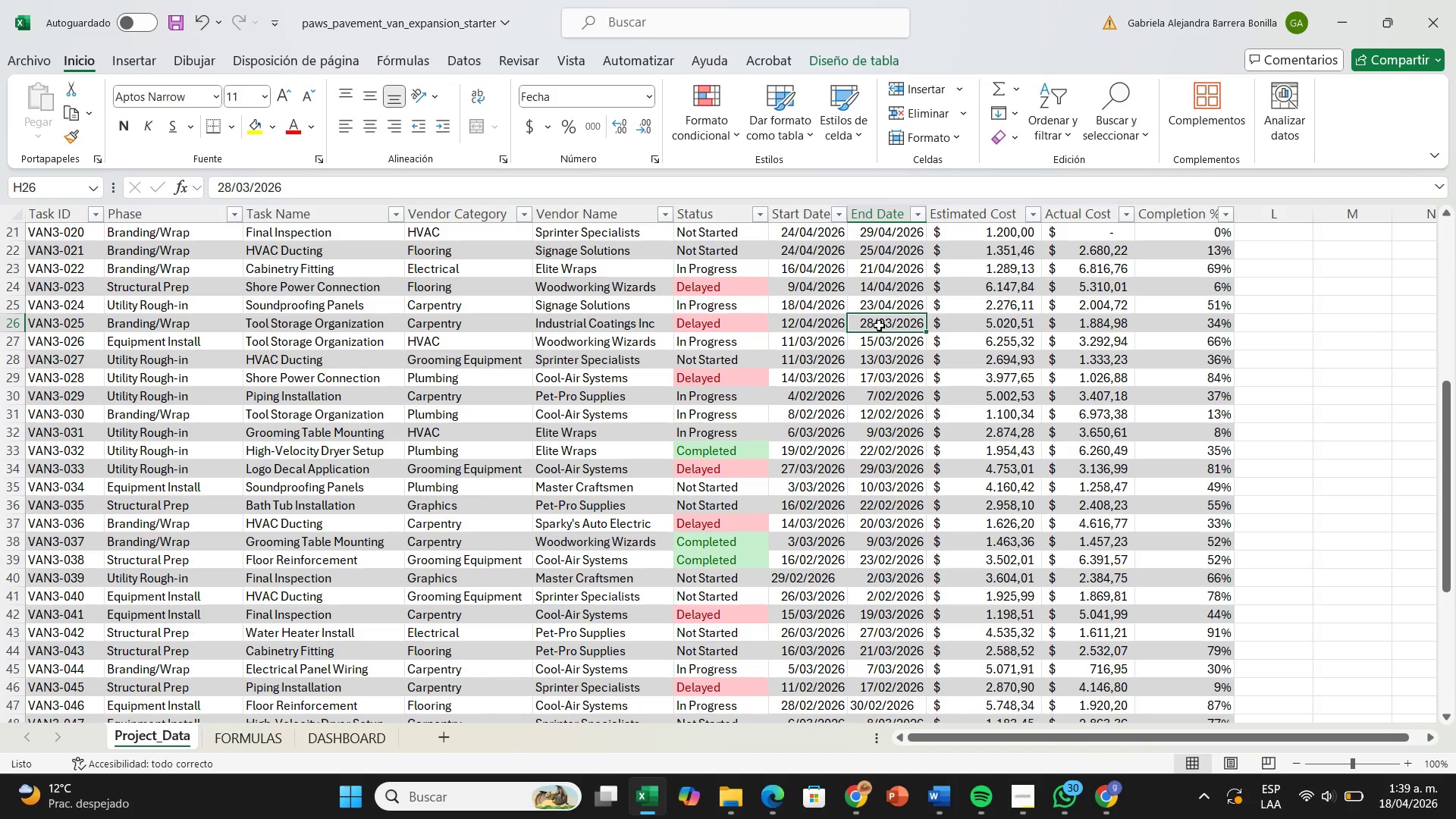 
double_click([879, 325])
 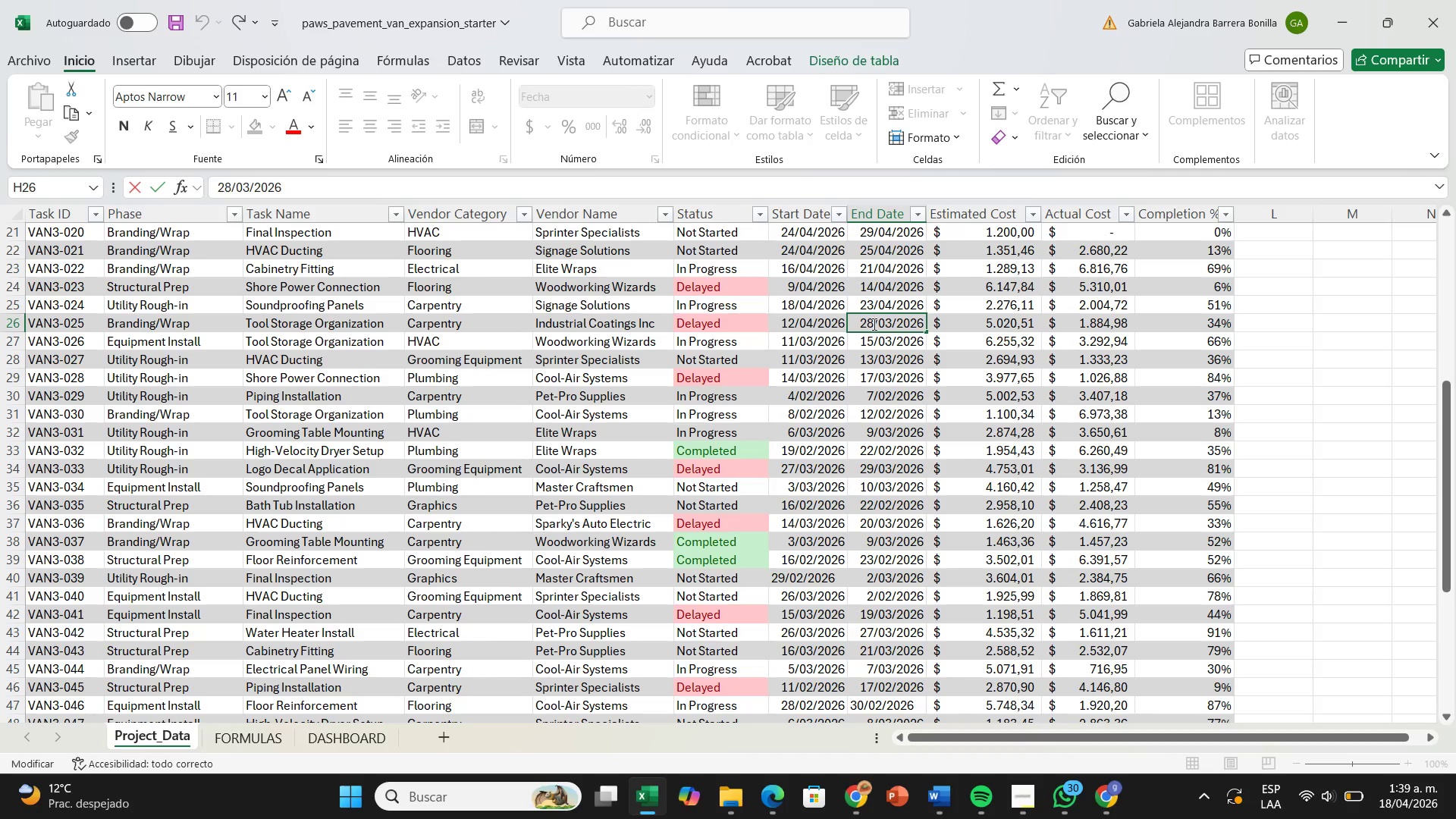 
key(Backspace)
key(Backspace)
type(16)
 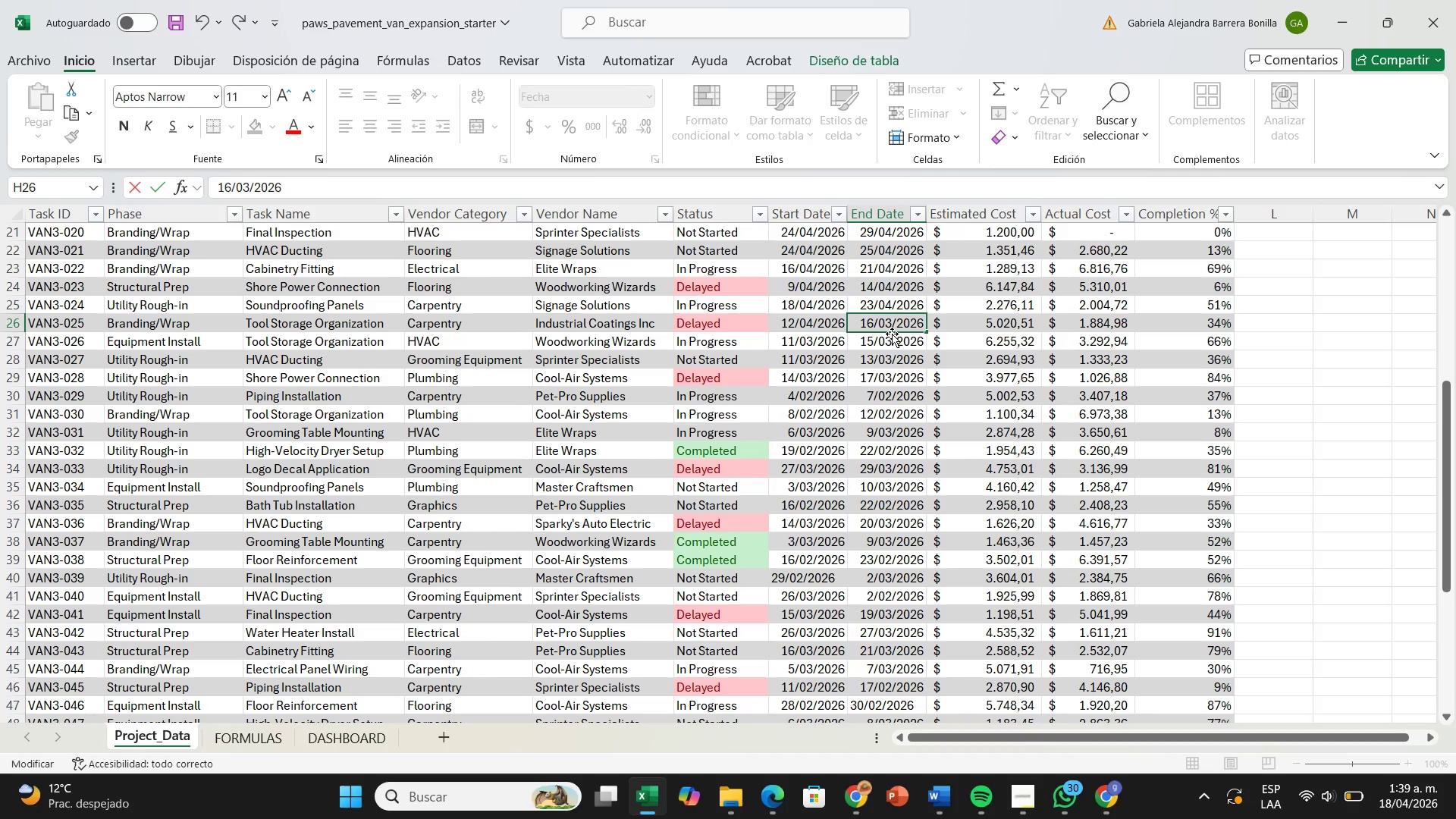 
left_click([892, 334])
 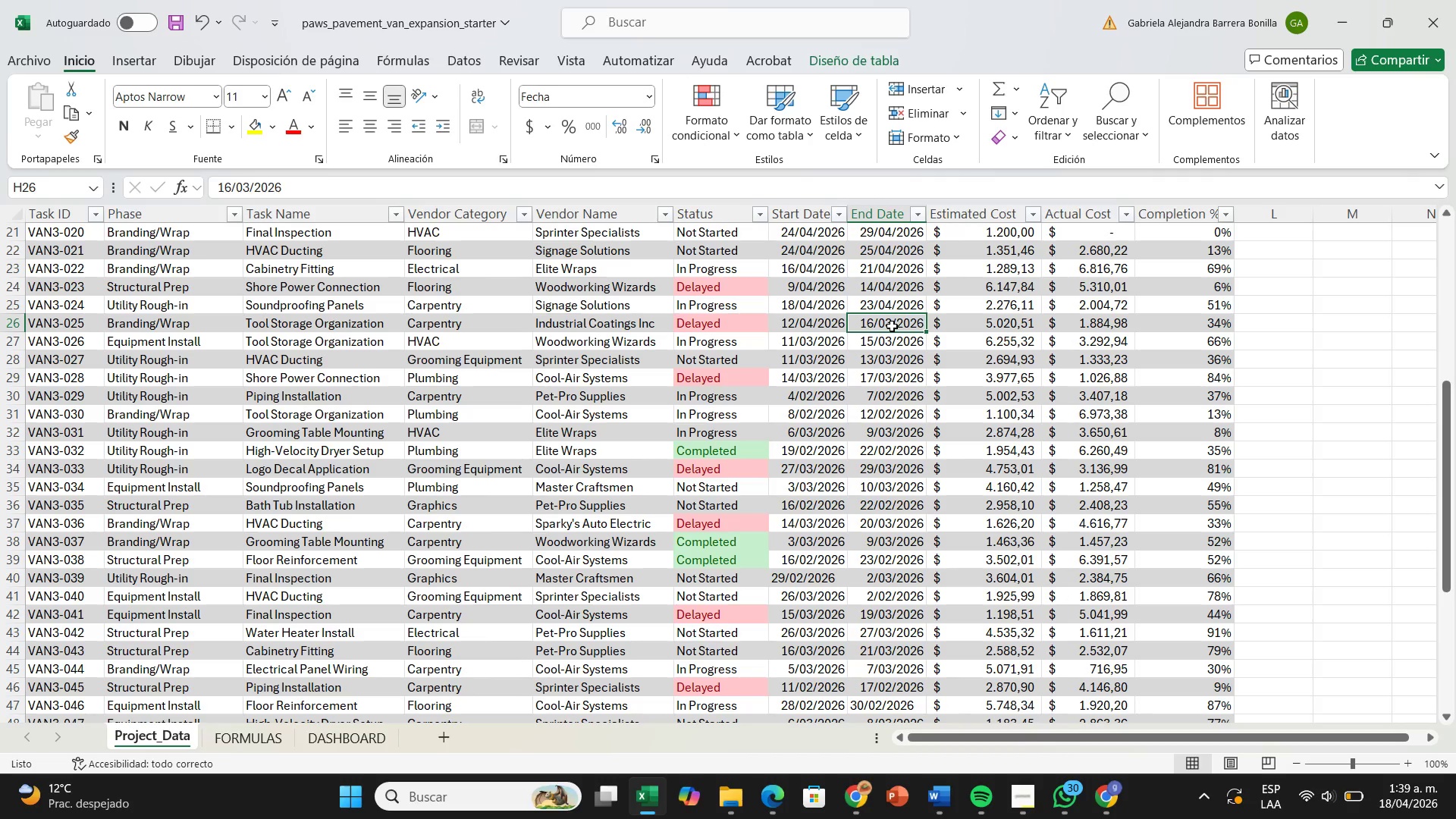 
double_click([892, 326])
 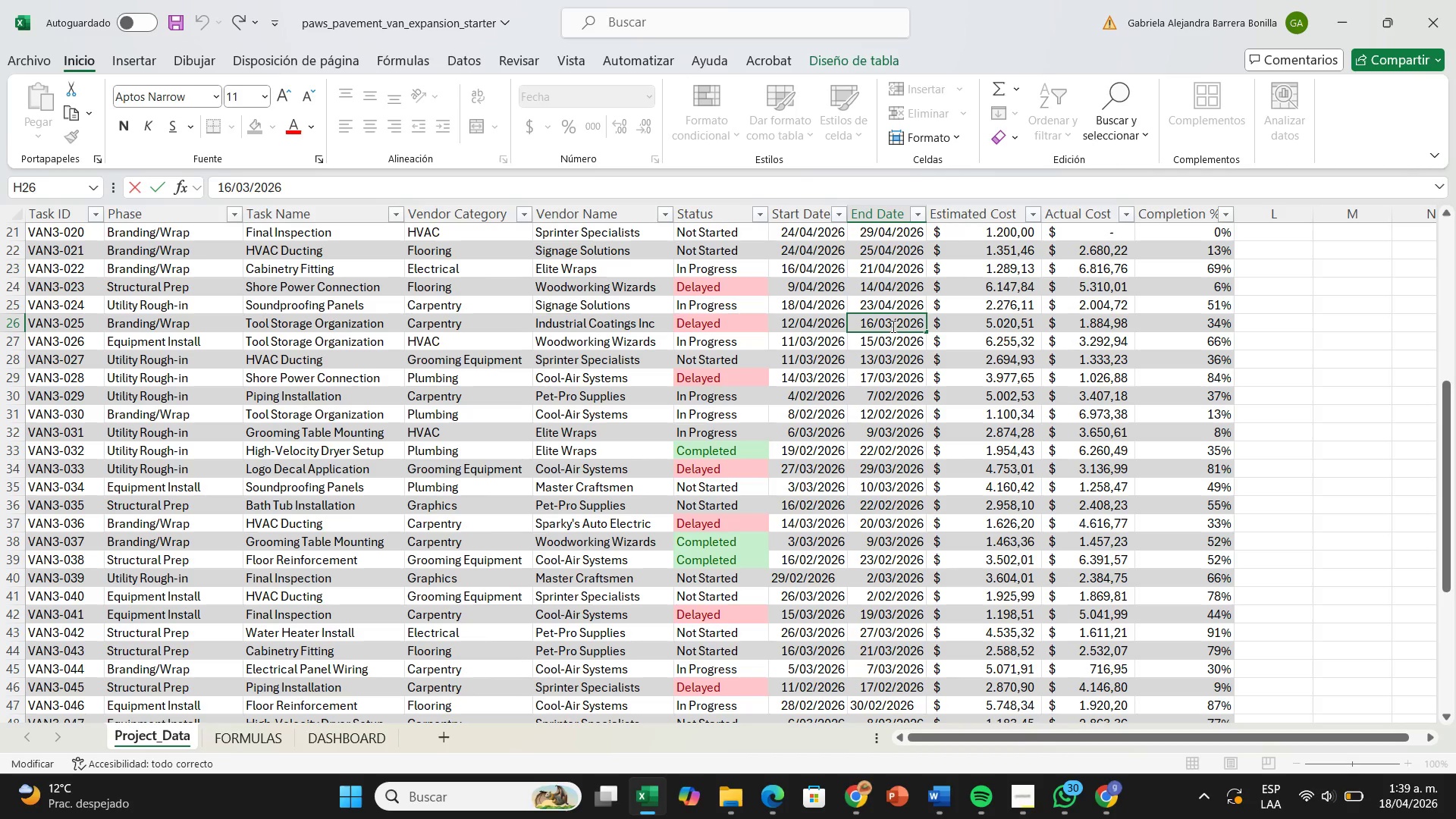 
key(Backspace)
 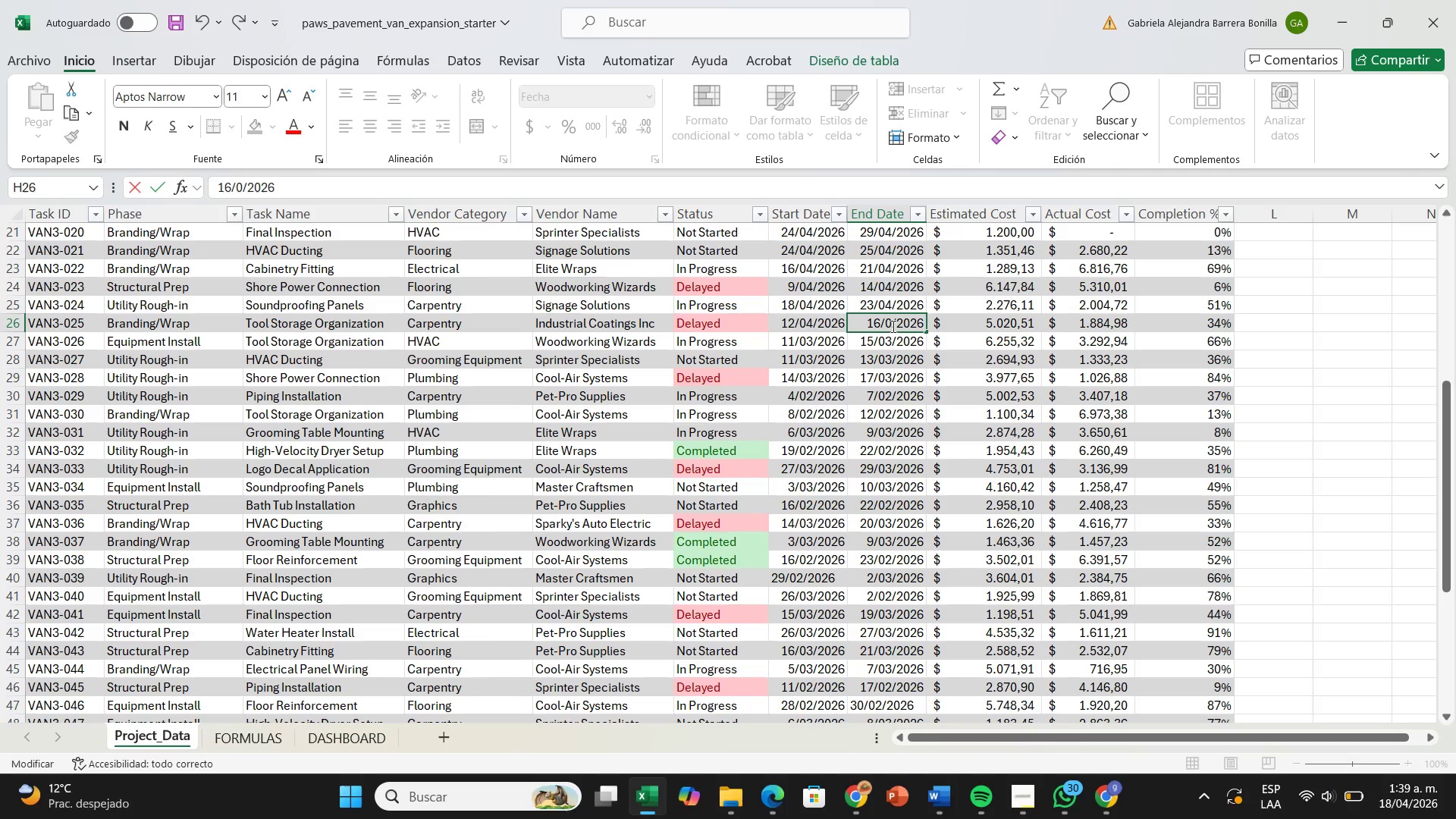 
key(4)
 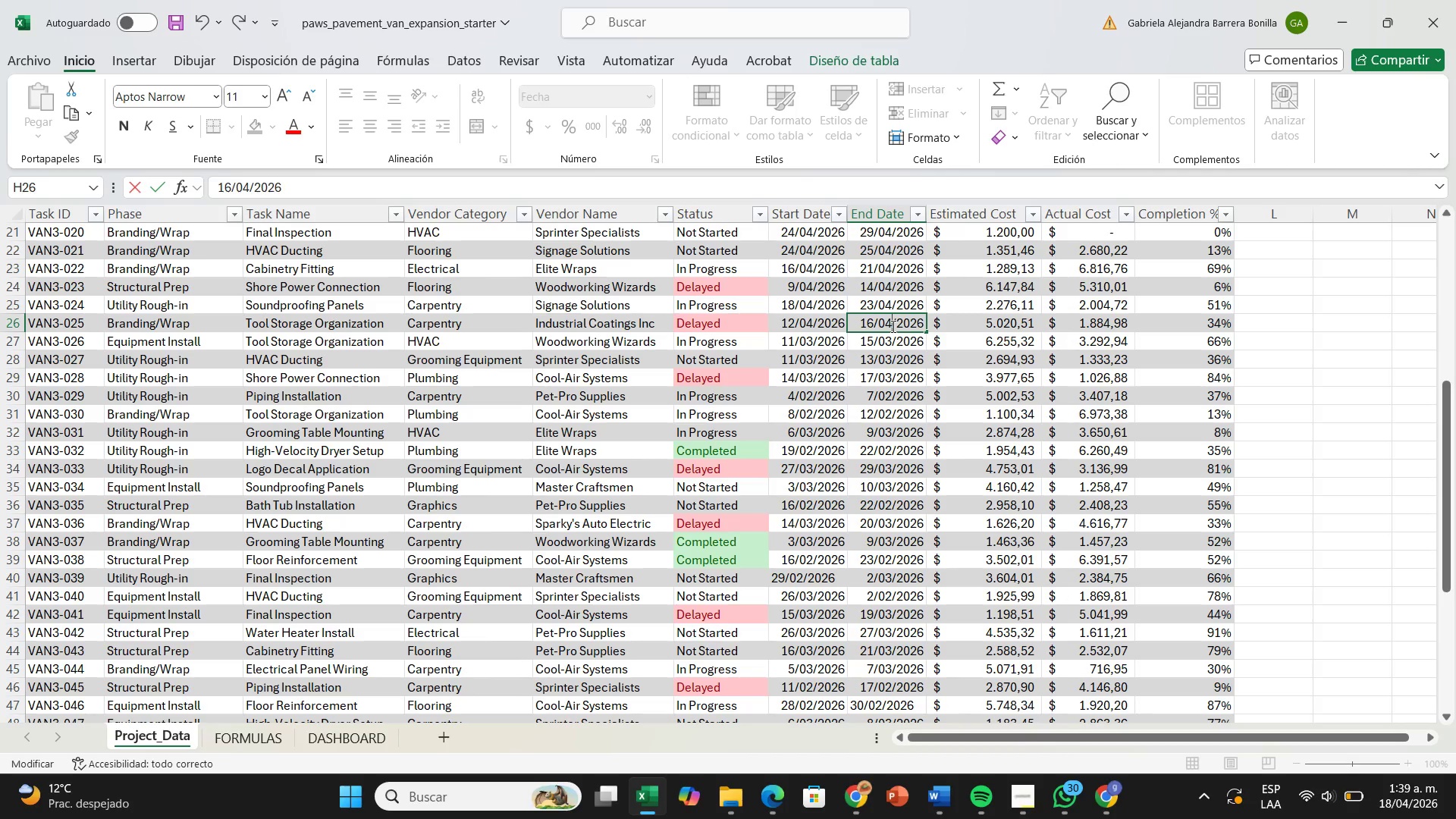 
key(Enter)
 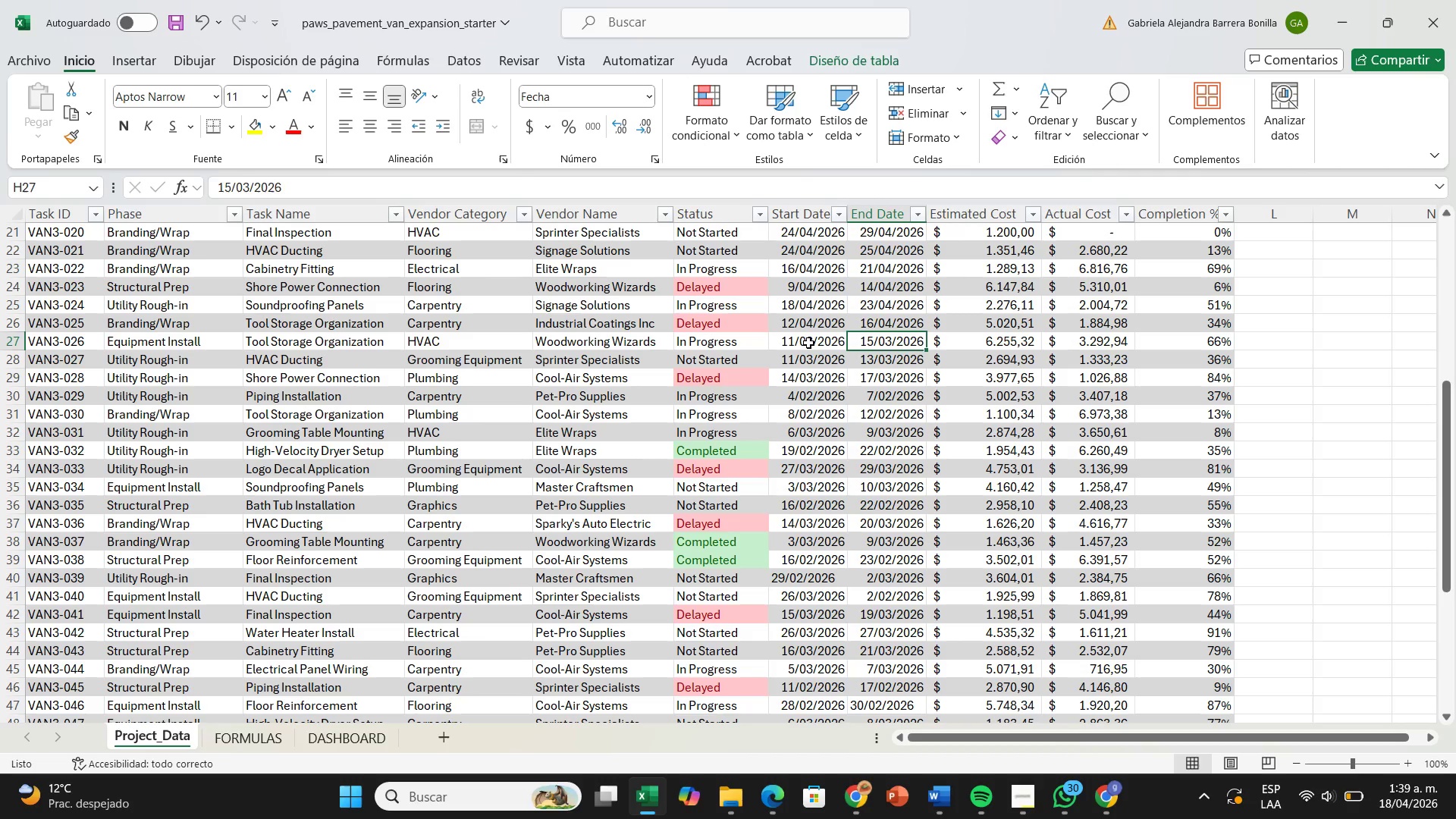 
scroll: coordinate [814, 347], scroll_direction: down, amount: 1.0
 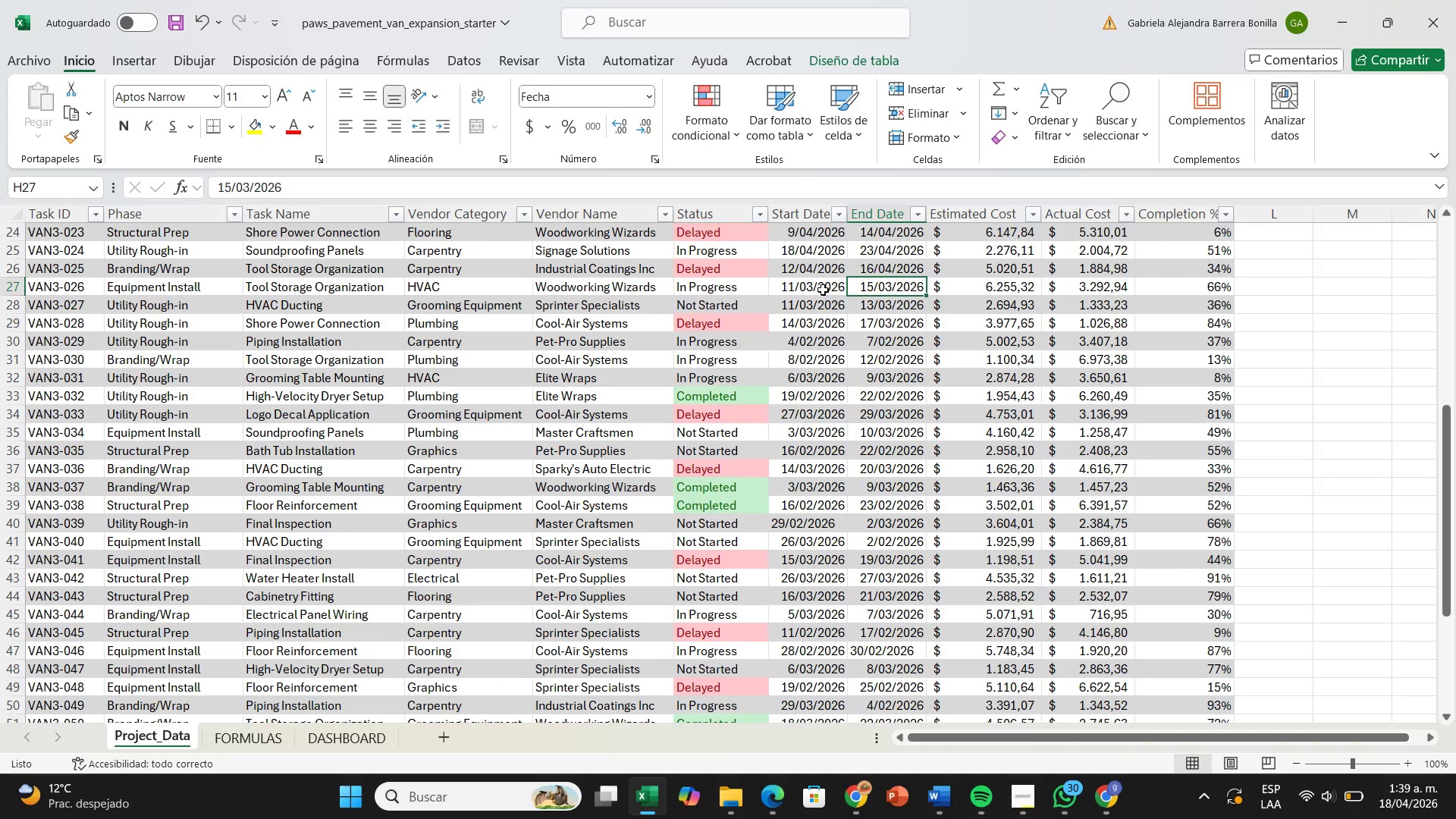 
wait(5.06)
 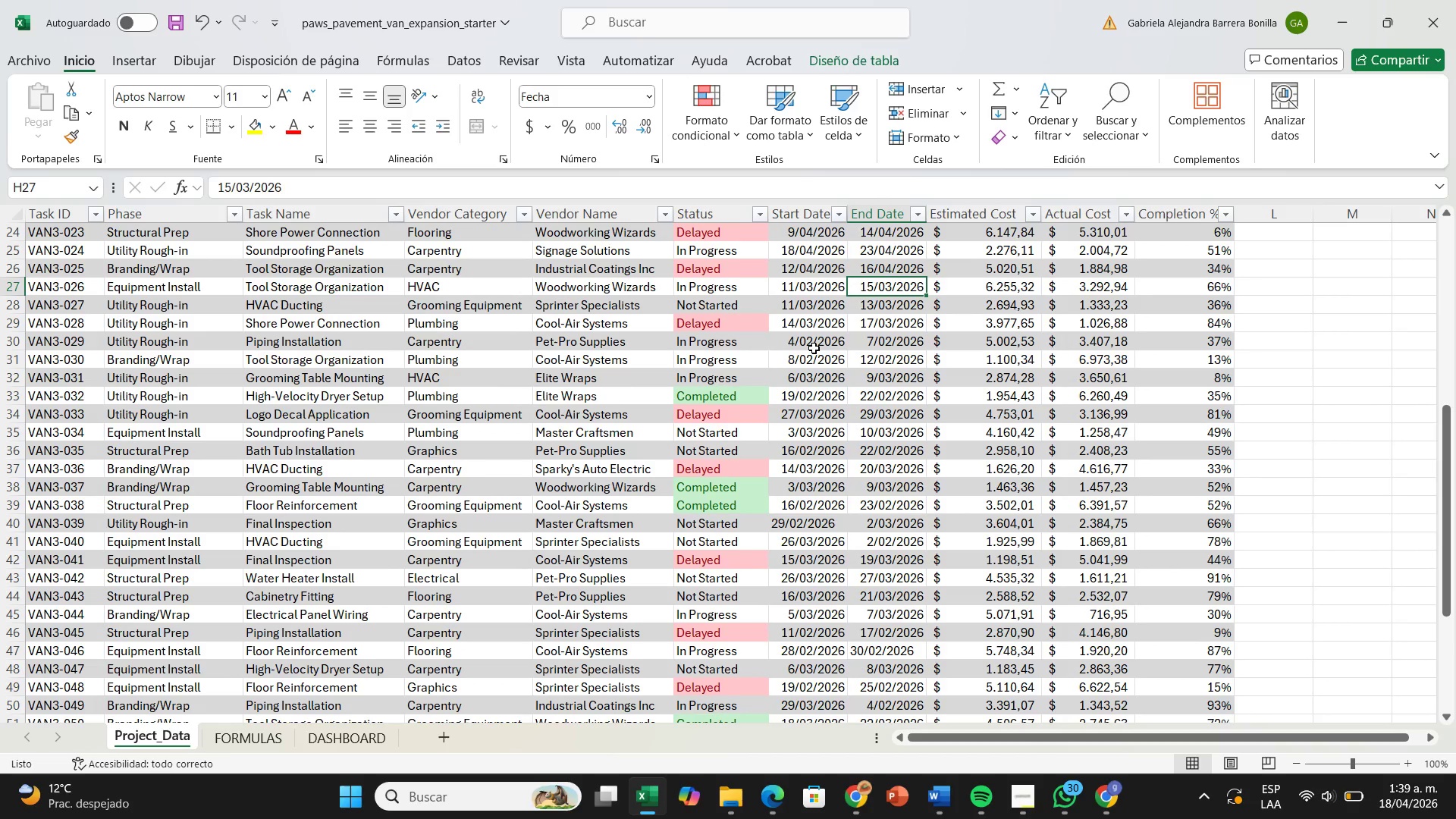 
double_click([810, 249])
 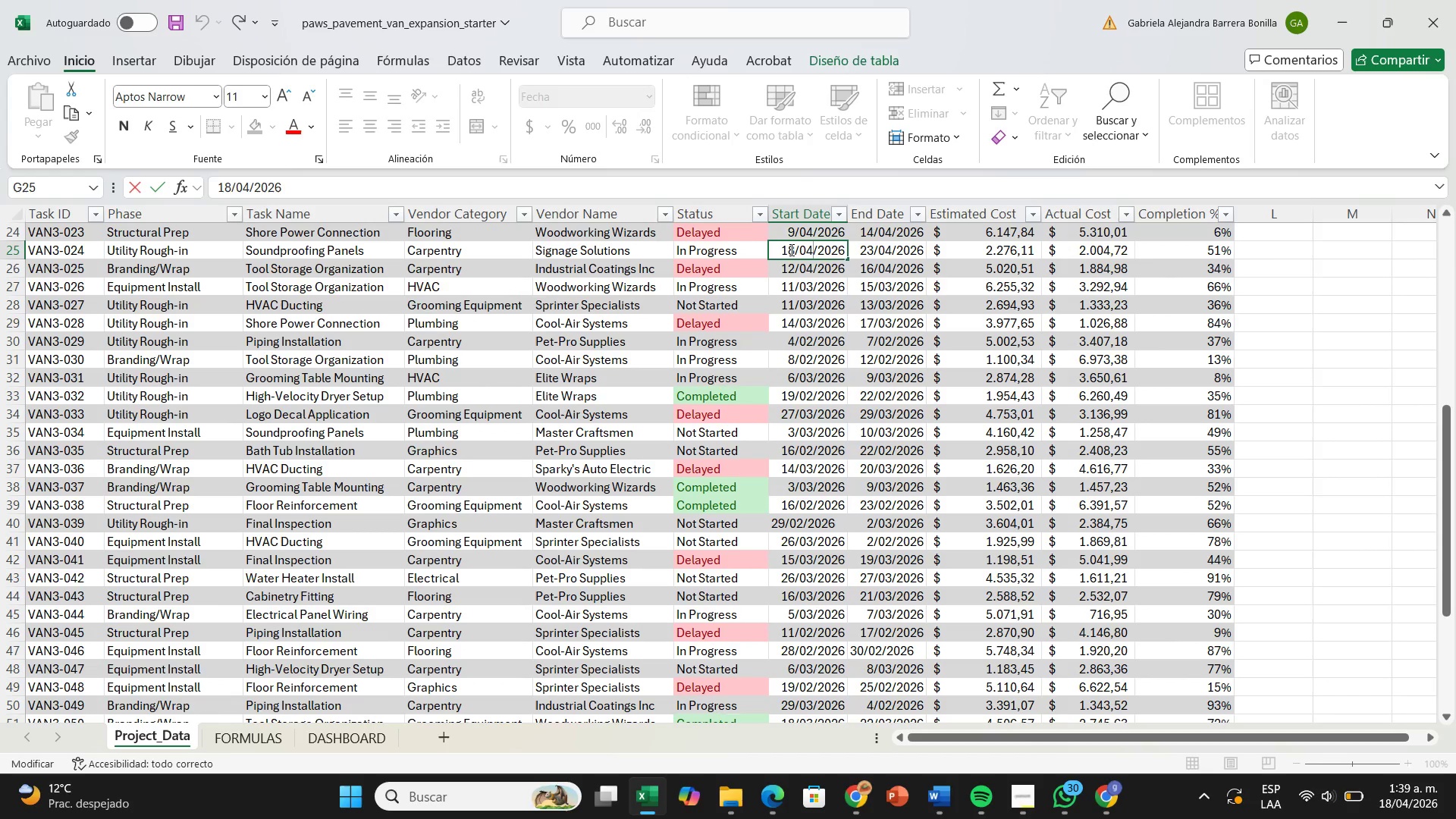 
left_click([790, 249])
 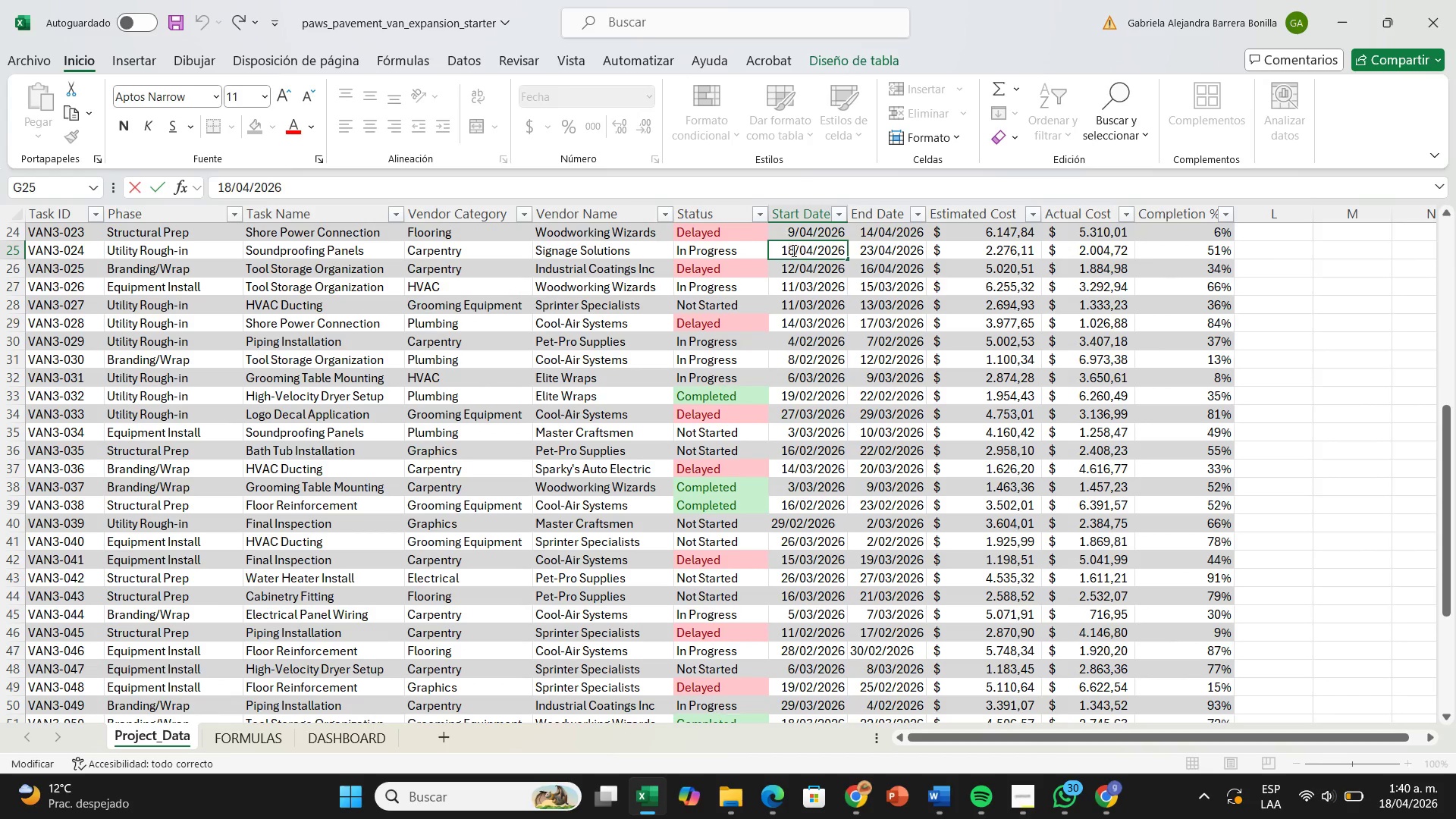 
left_click([793, 251])
 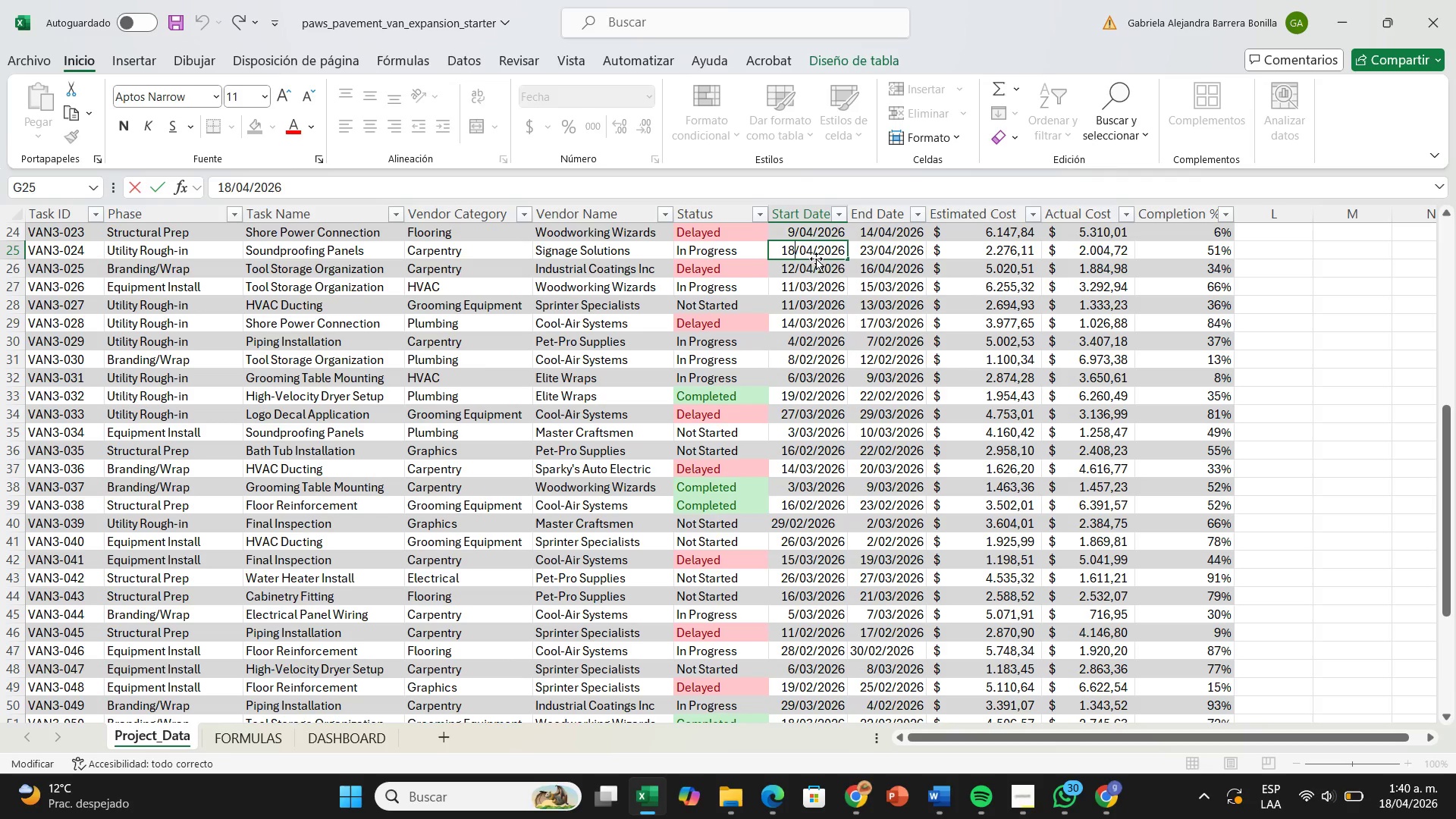 
left_click([817, 322])
 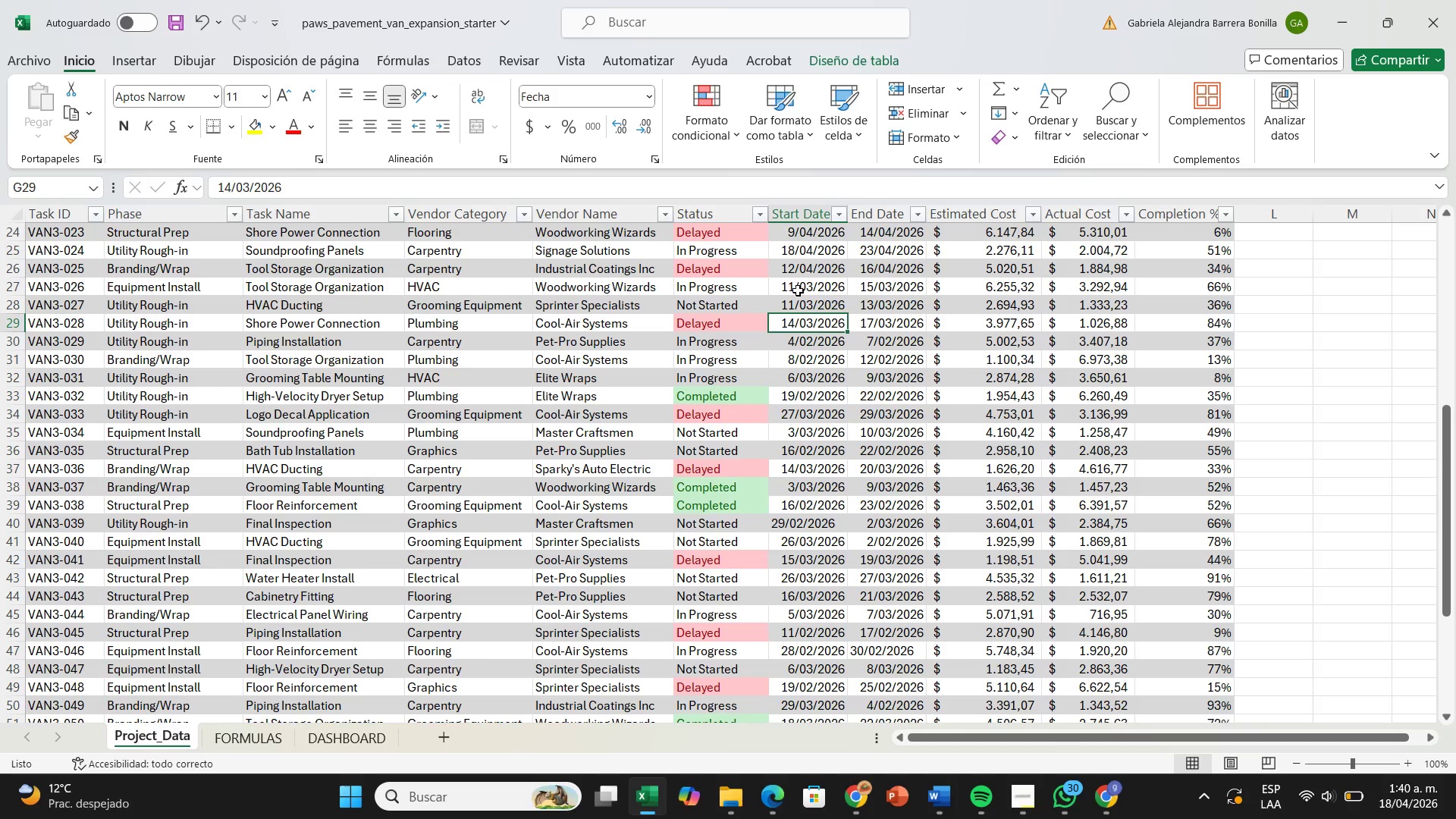 
left_click([798, 292])
 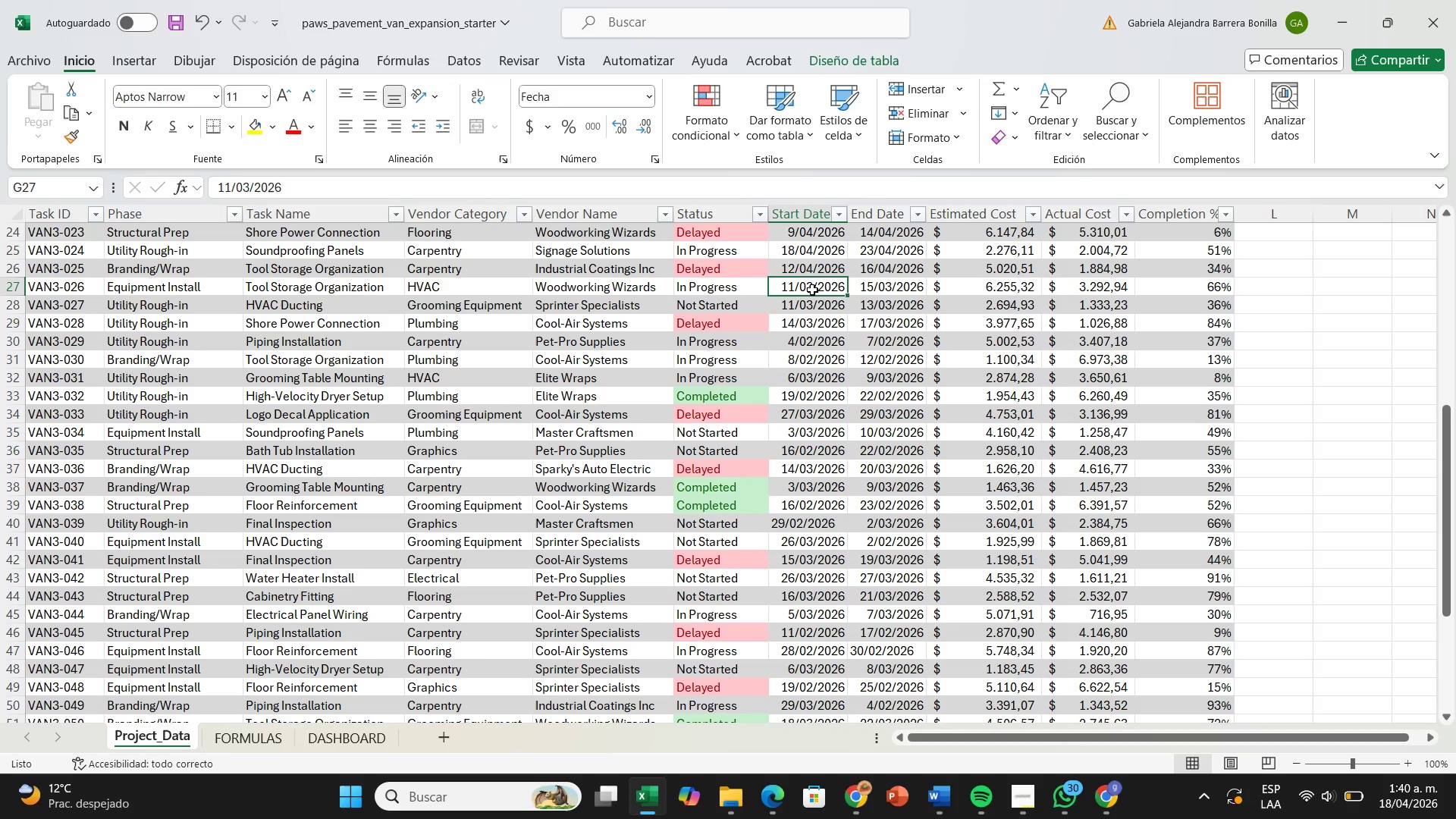 
double_click([812, 290])
 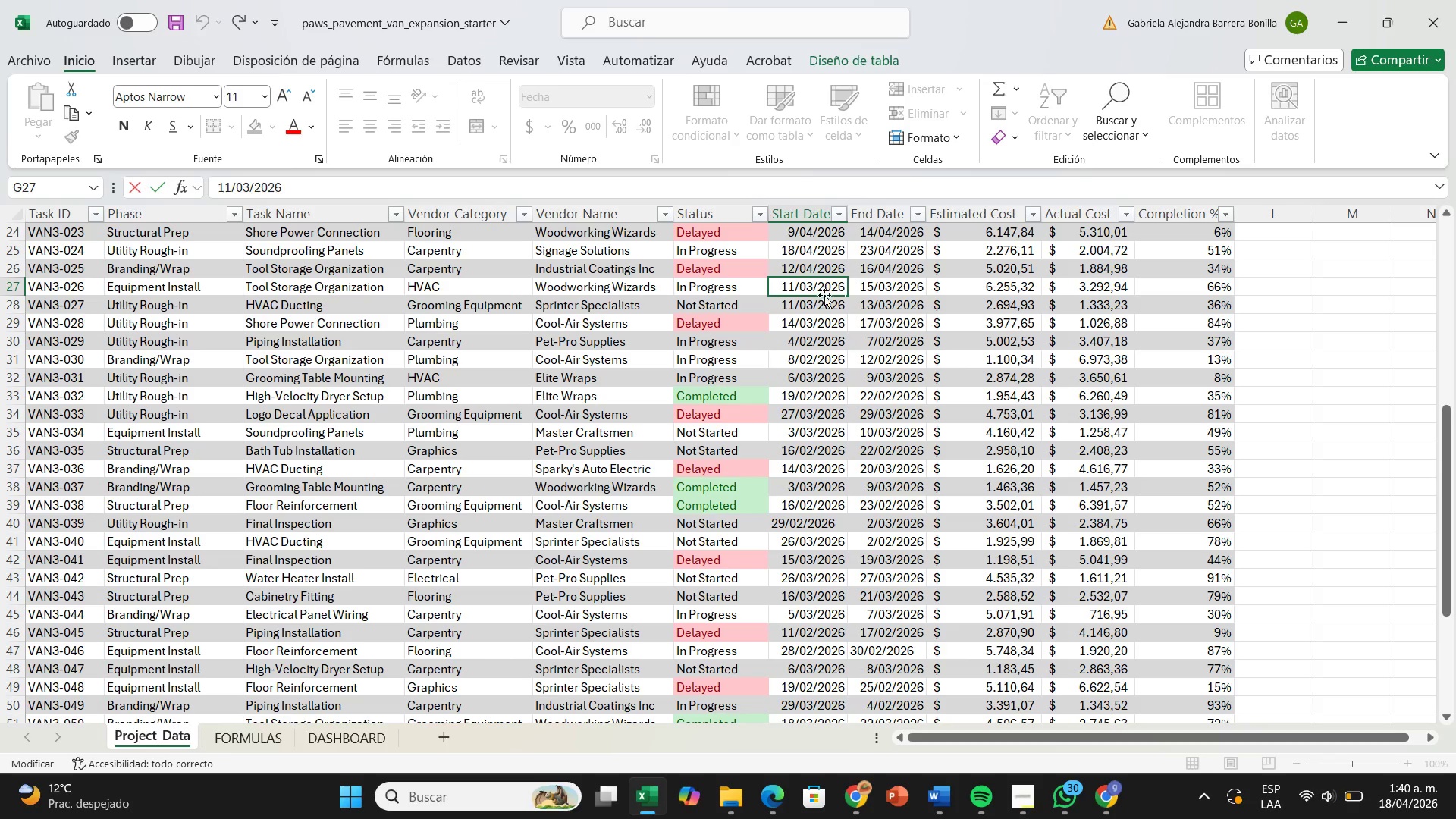 
key(Backspace)
 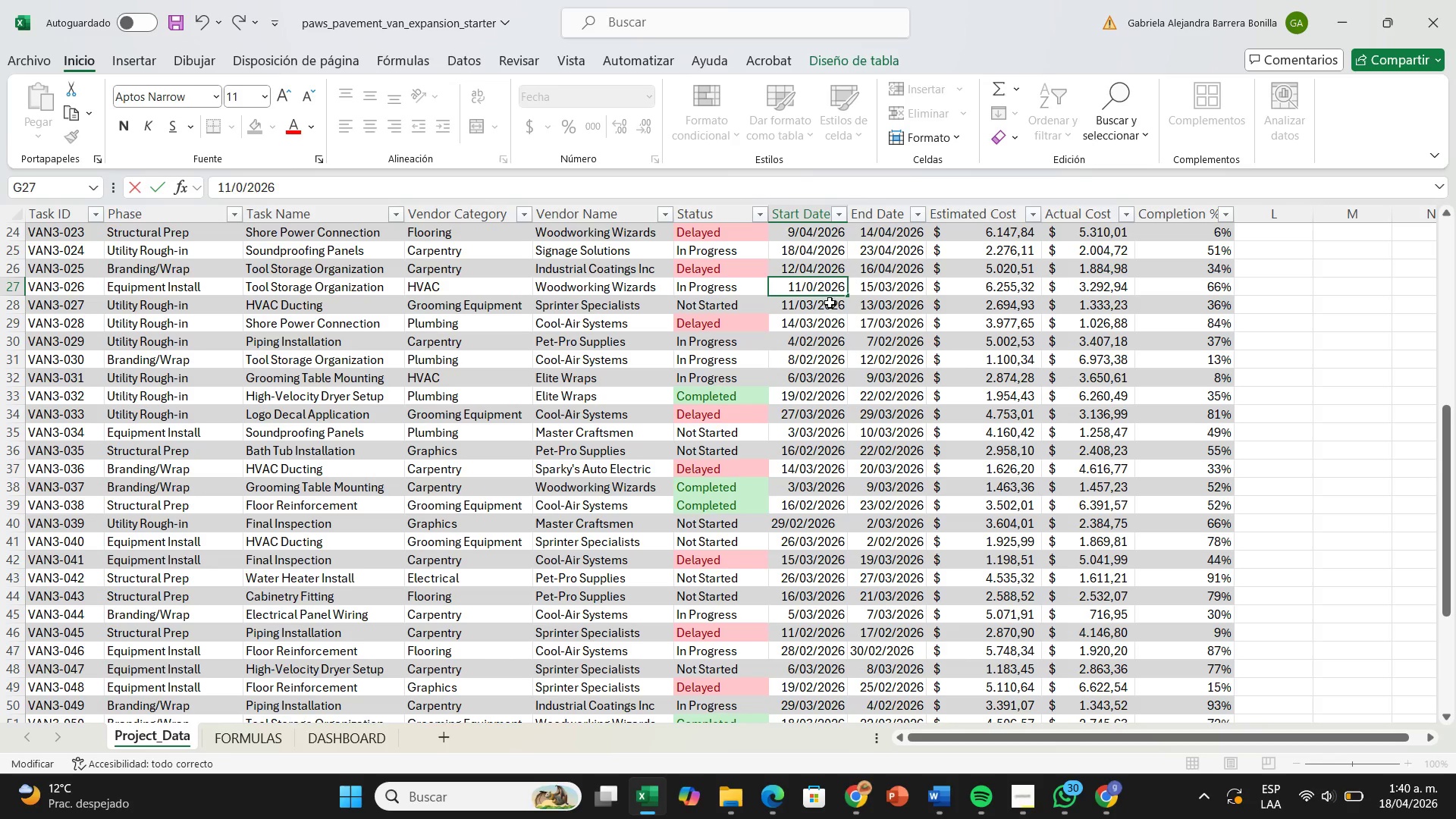 
key(4)
 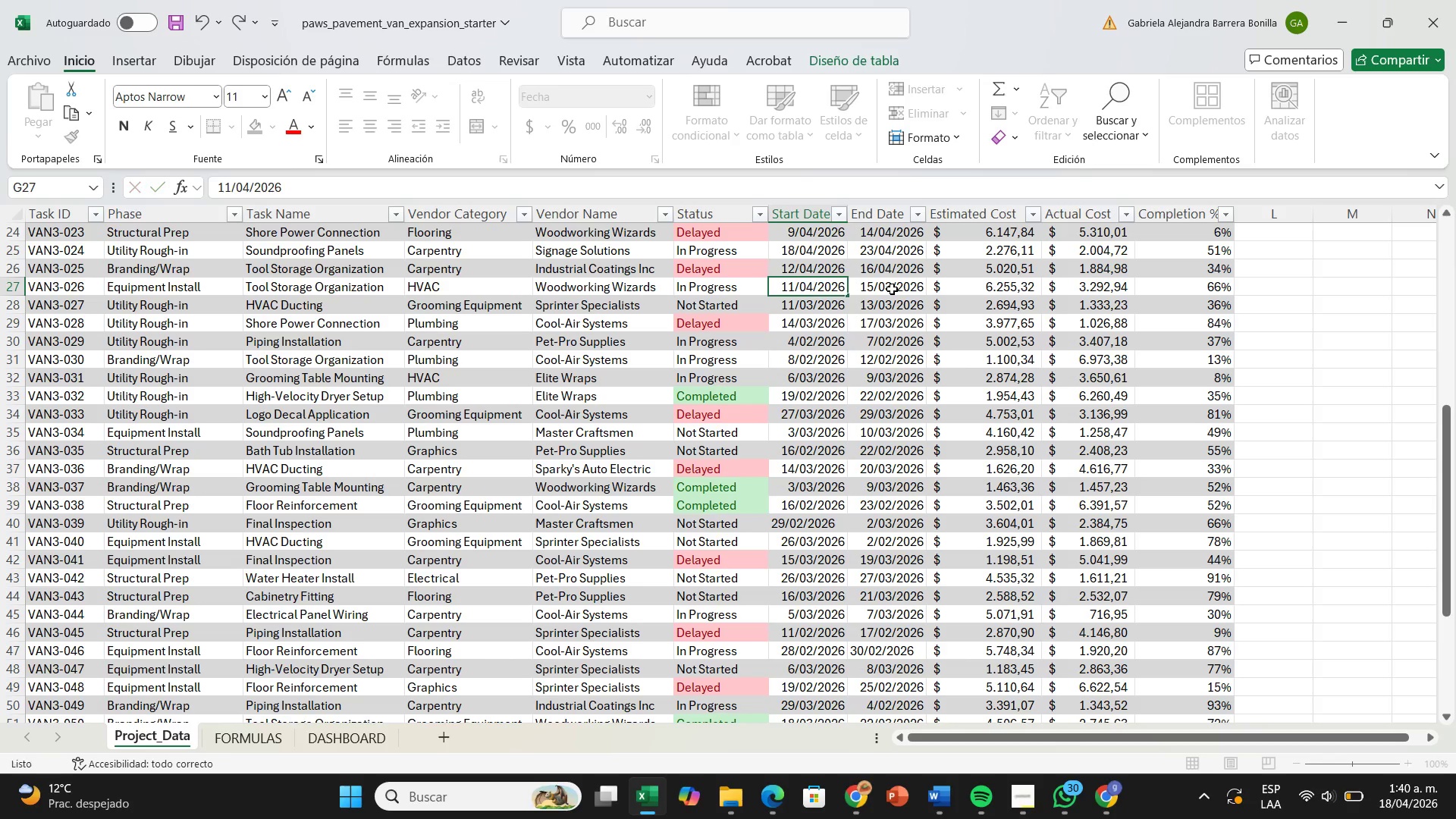 
double_click([892, 289])
 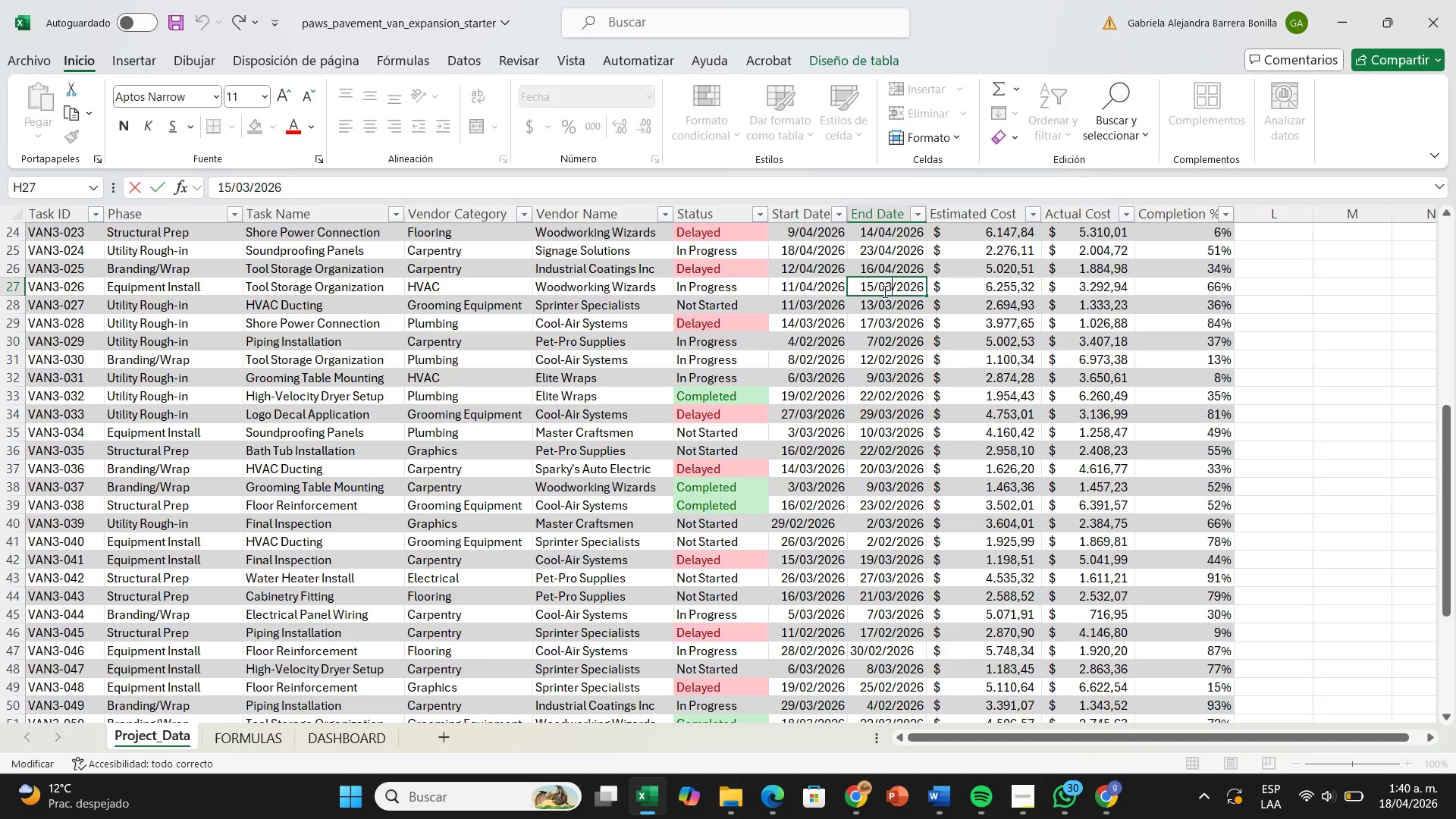 
key(Backspace)
 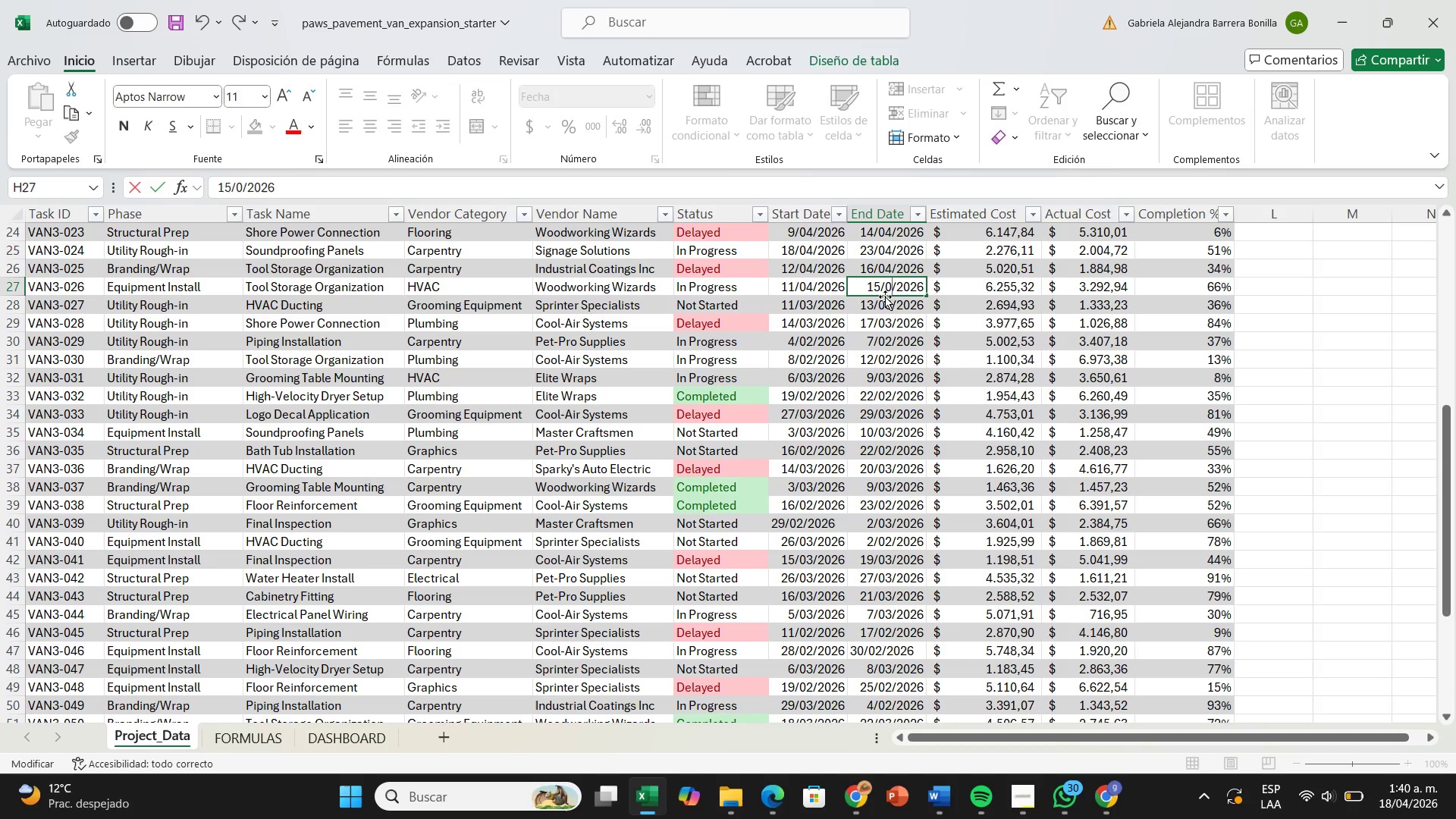 
key(4)
 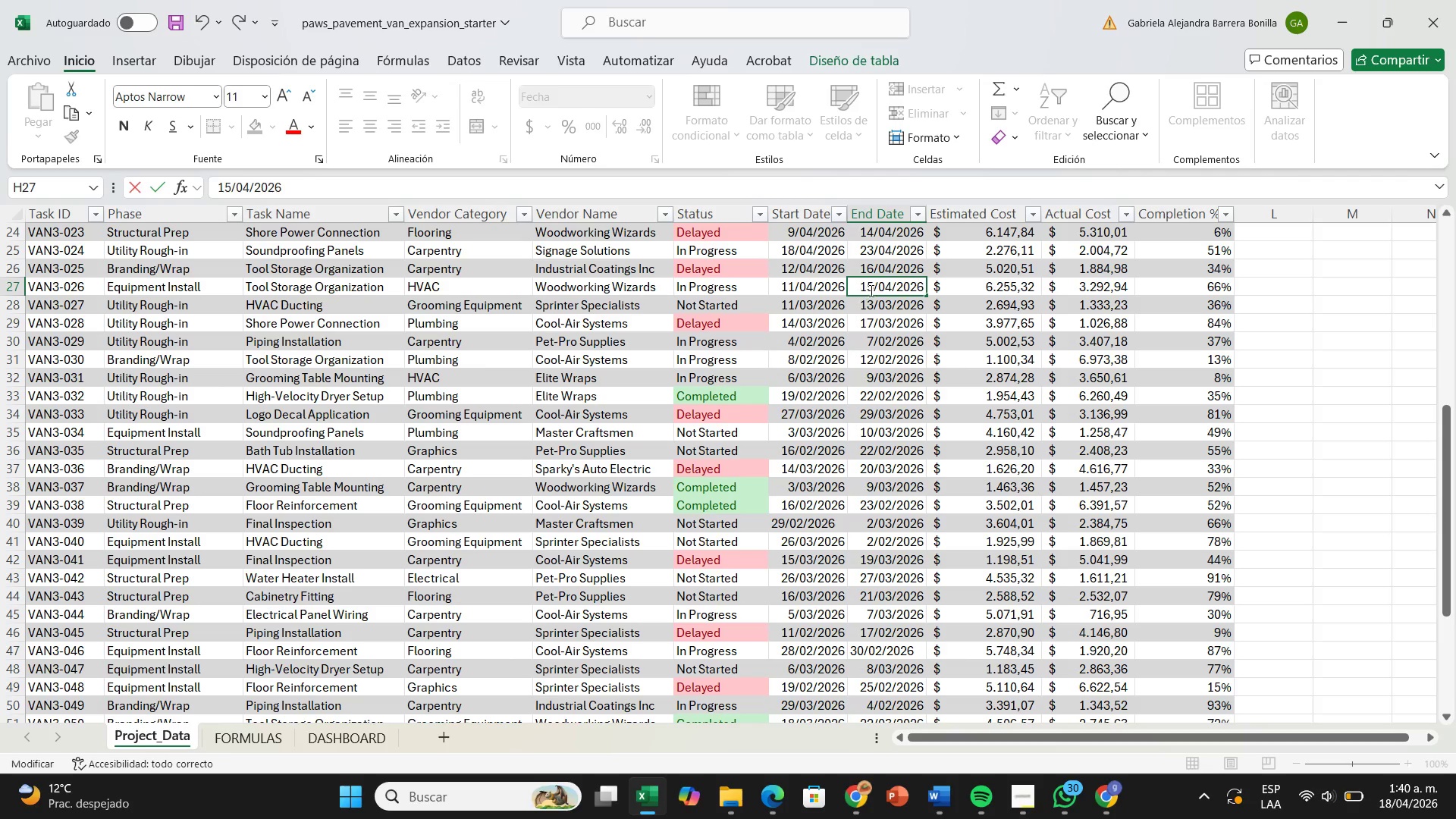 
left_click([870, 290])
 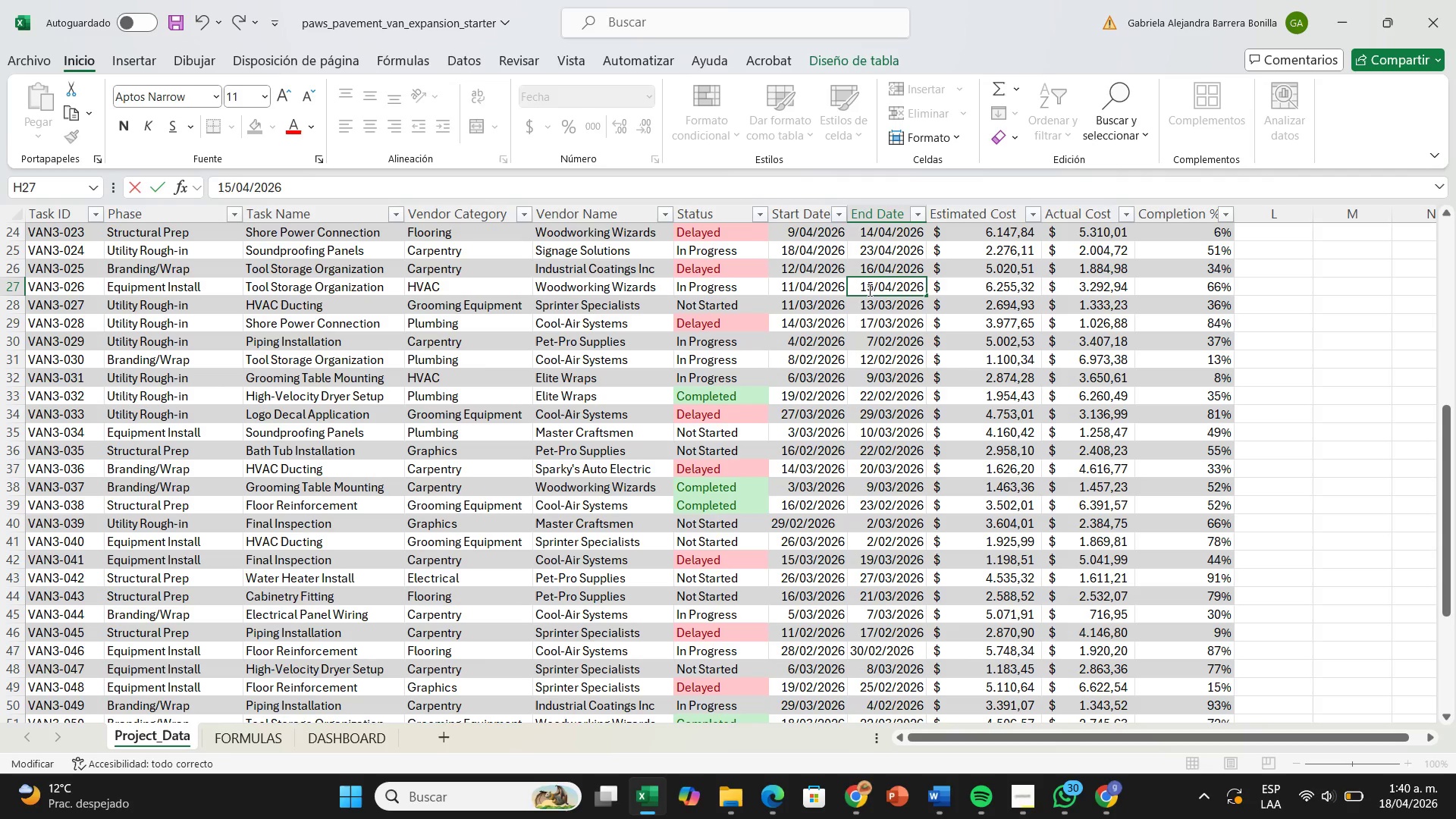 
key(Backspace)
 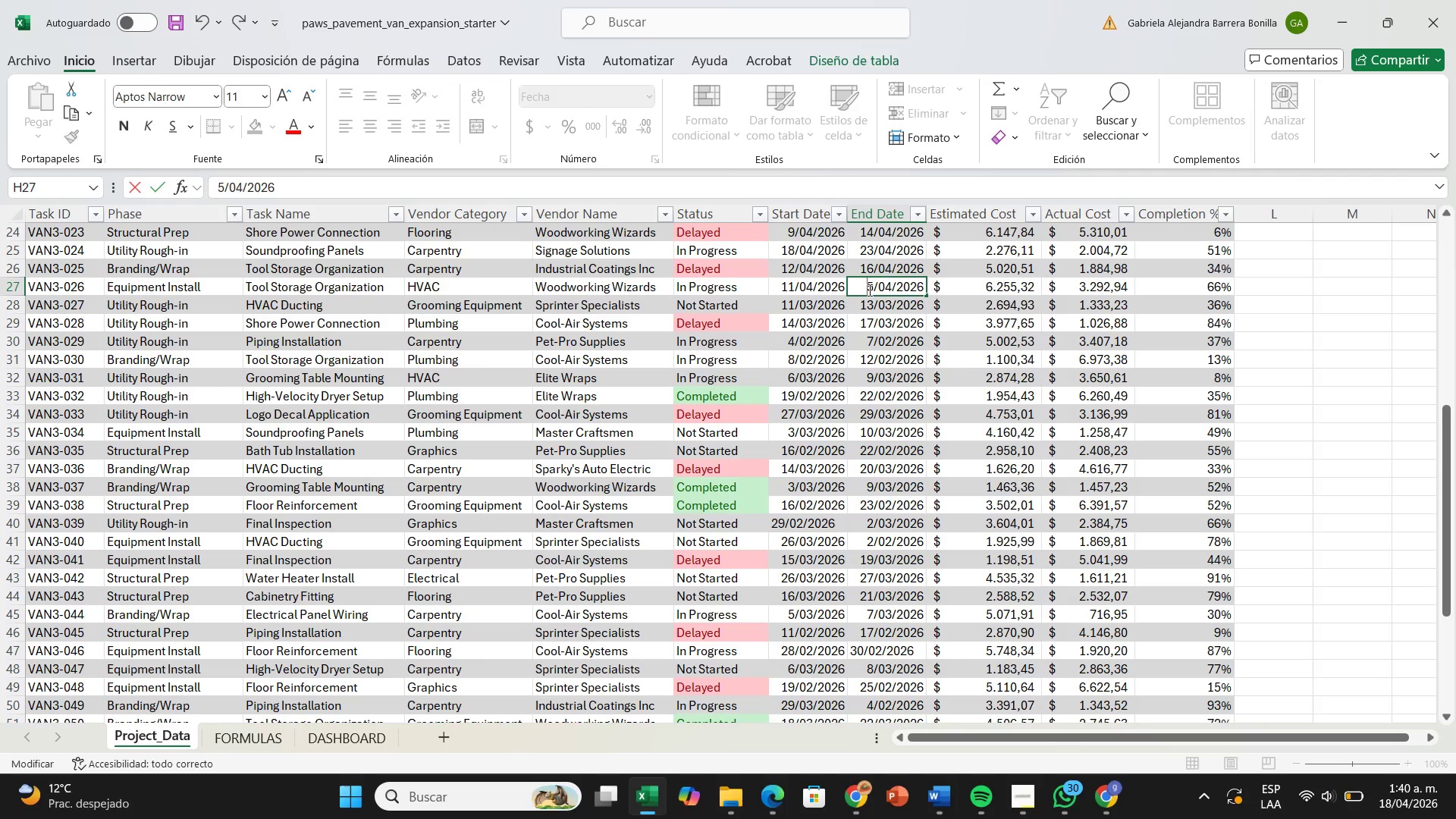 
key(2)
 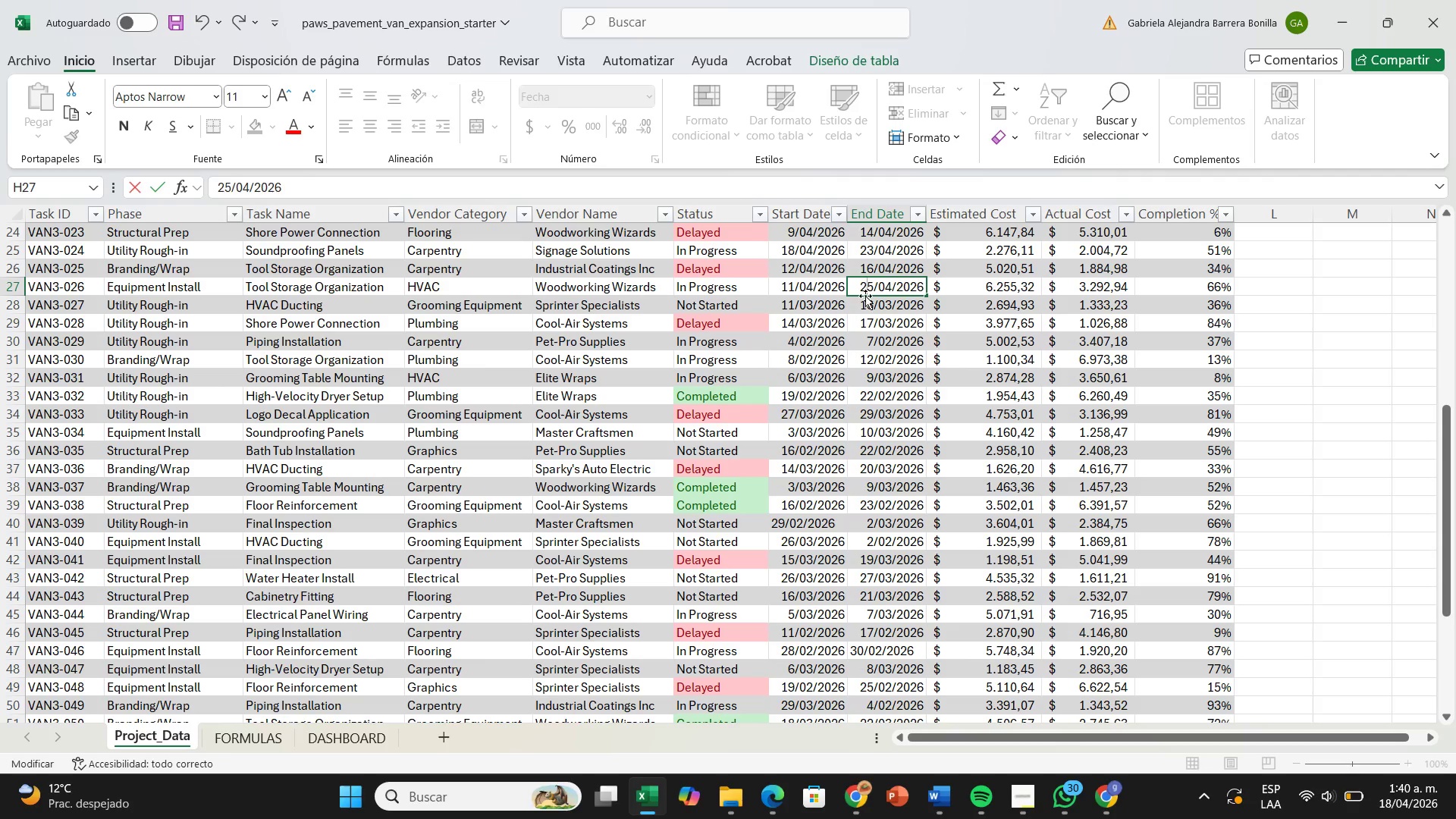 
key(Enter)
 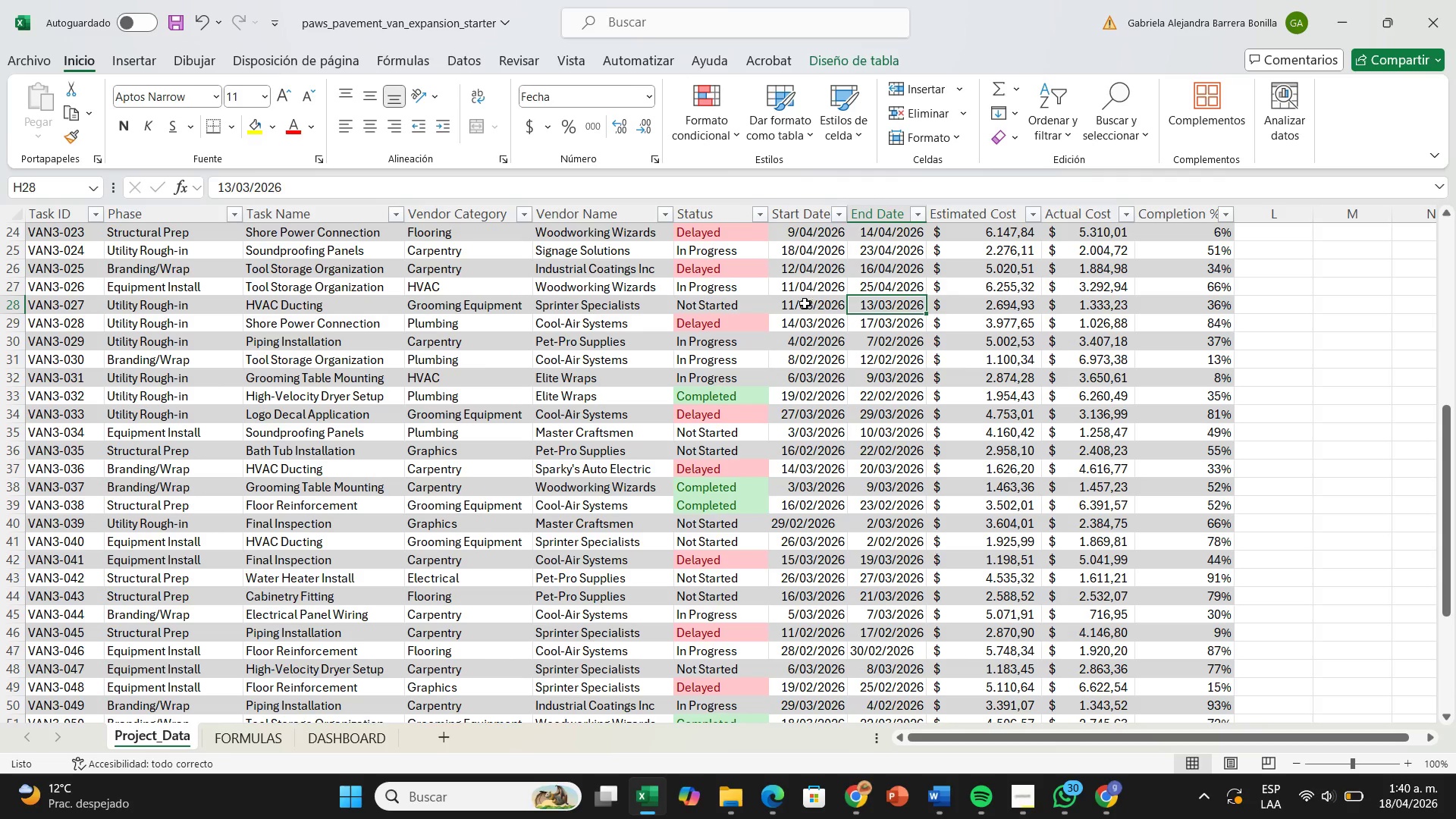 
double_click([796, 303])
 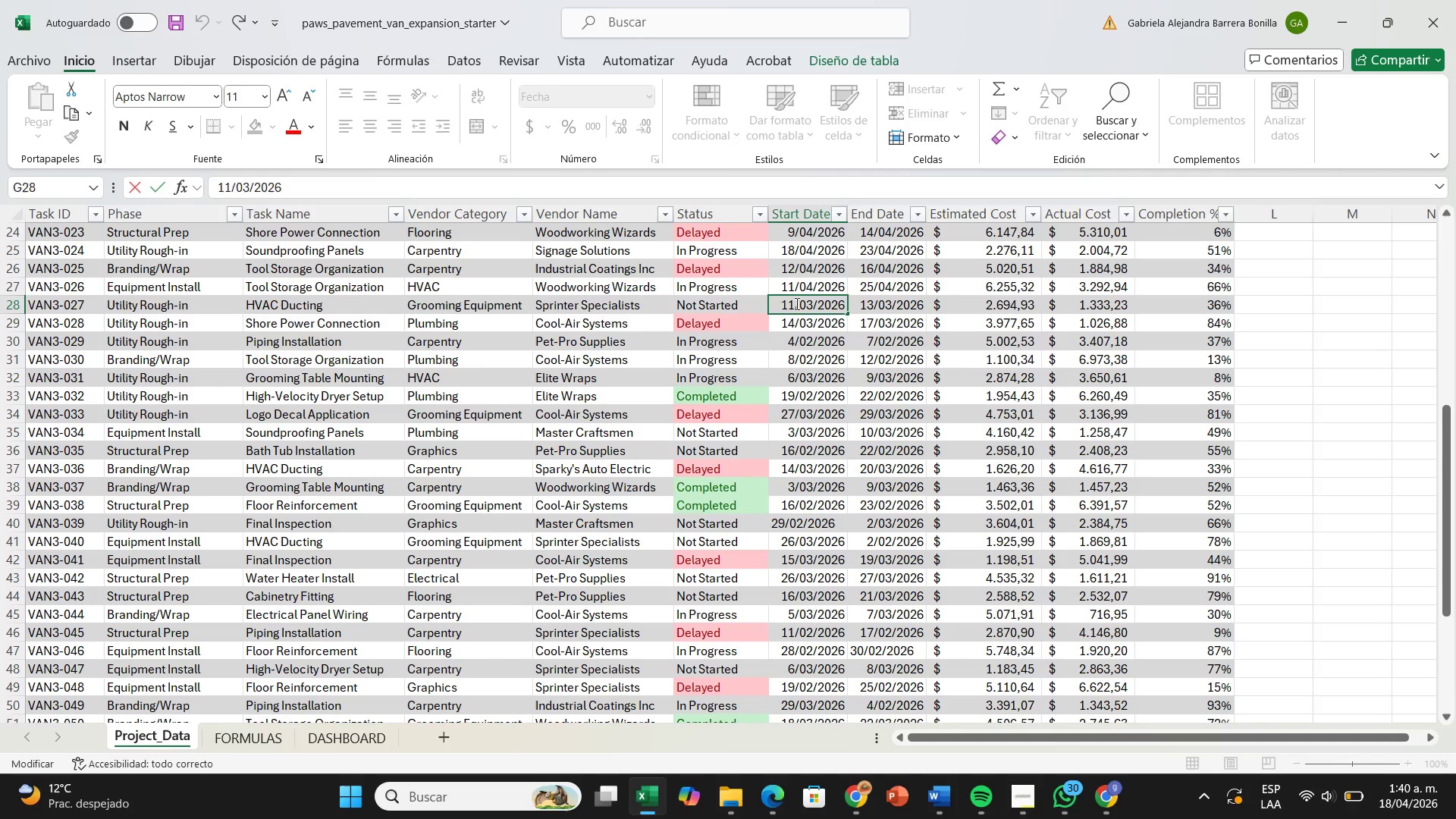 
key(Backspace)
key(Backspace)
type(27)
 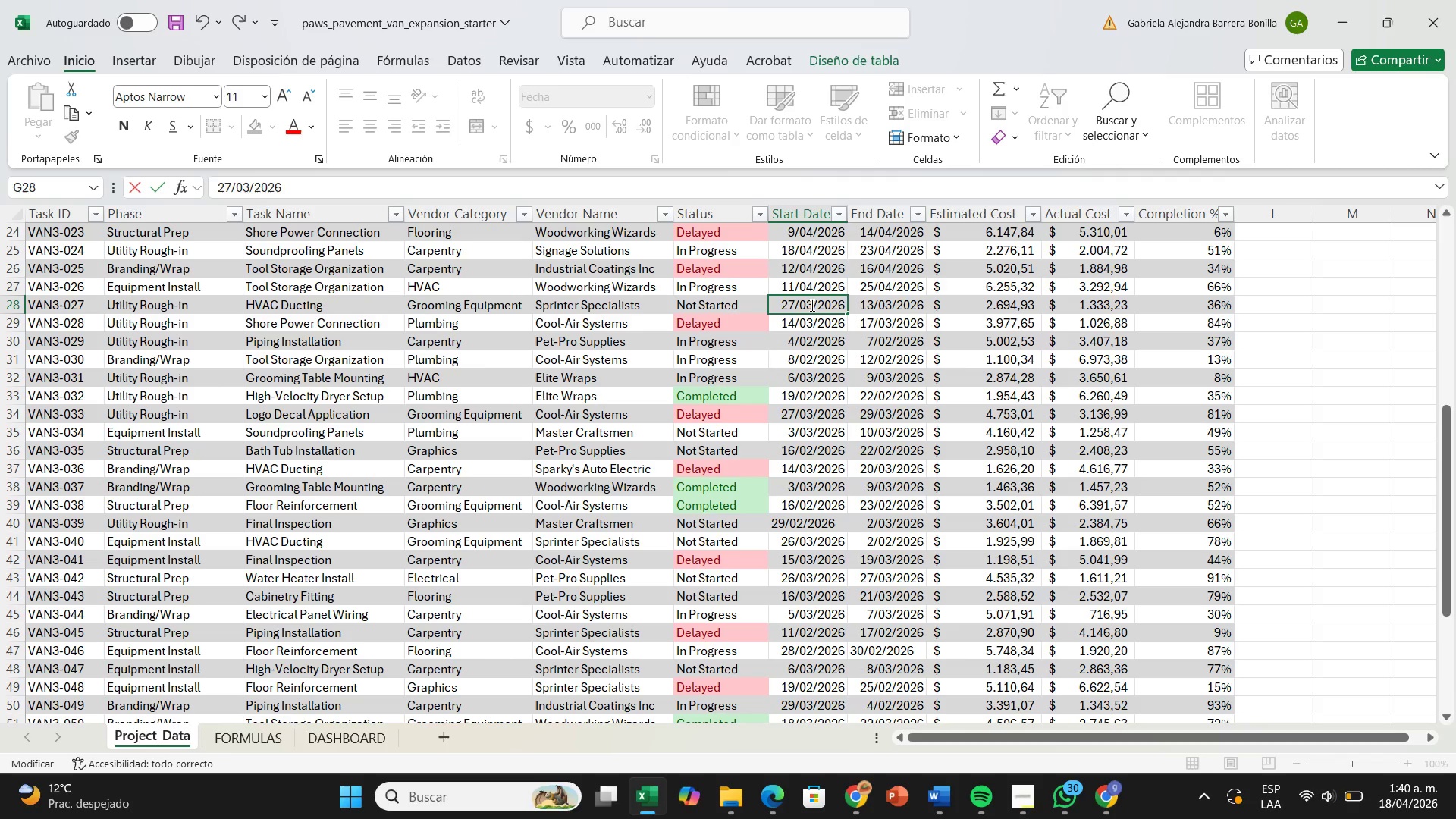 
left_click([811, 305])
 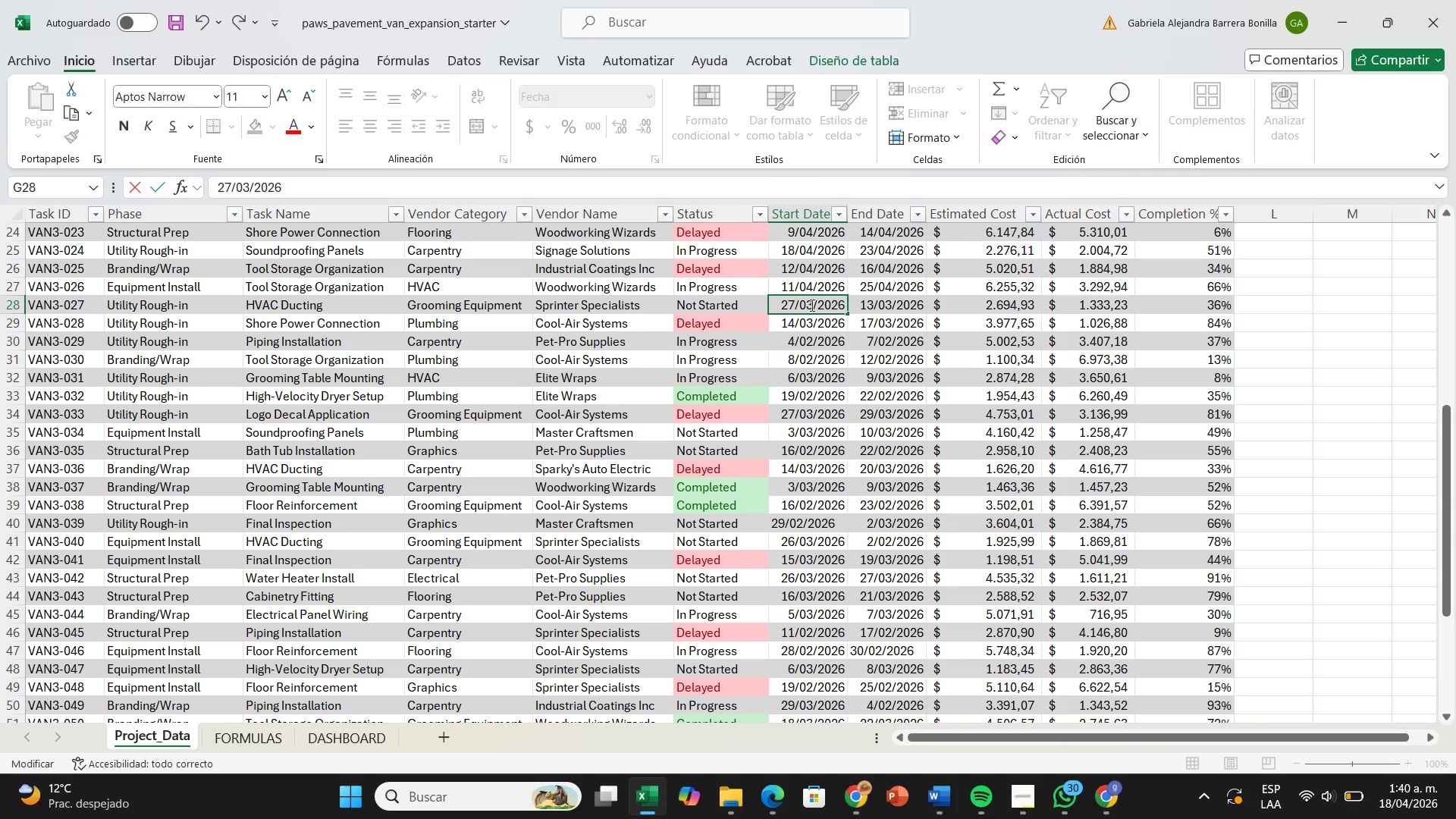 
key(Backspace)
 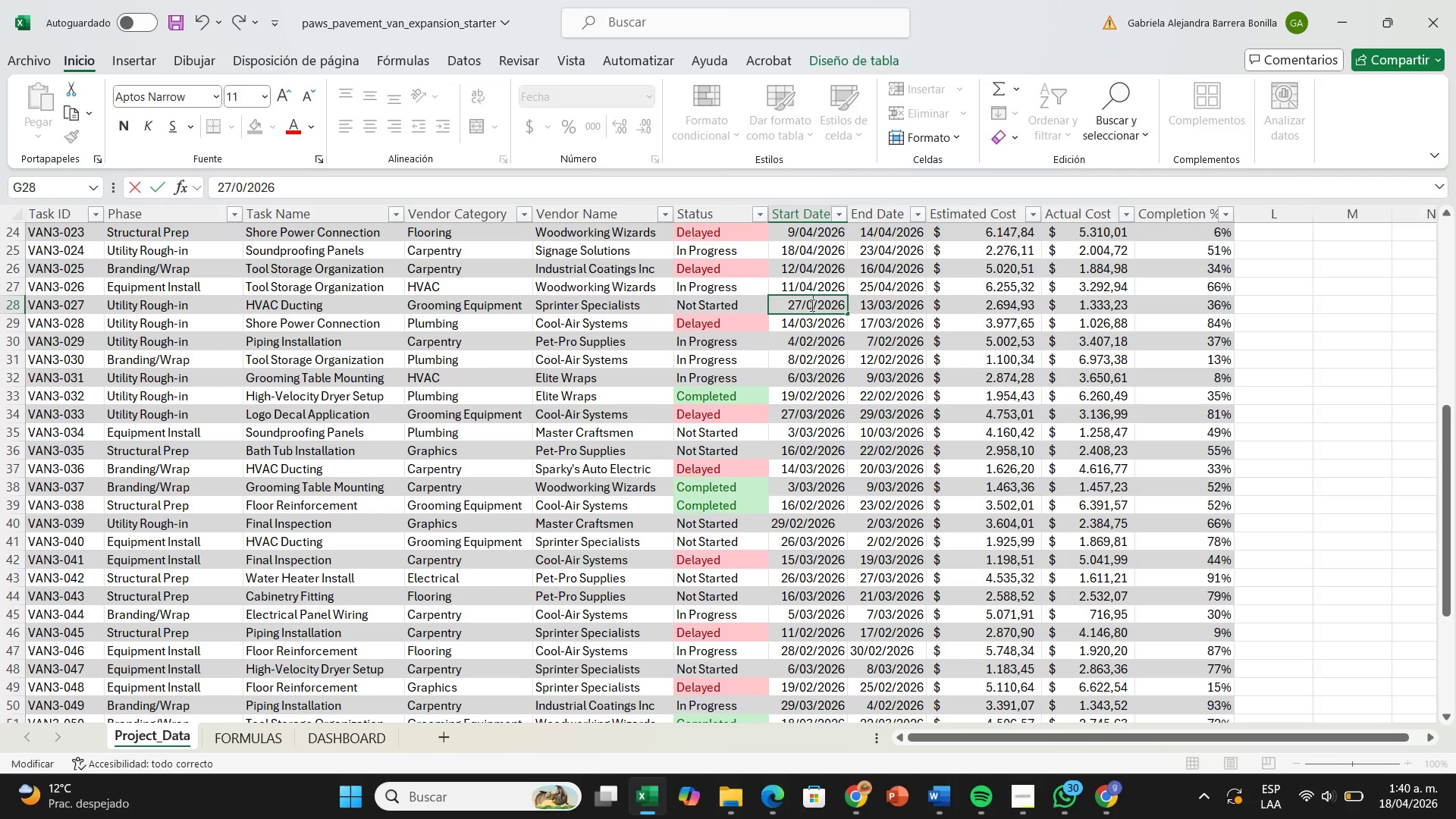 
key(4)
 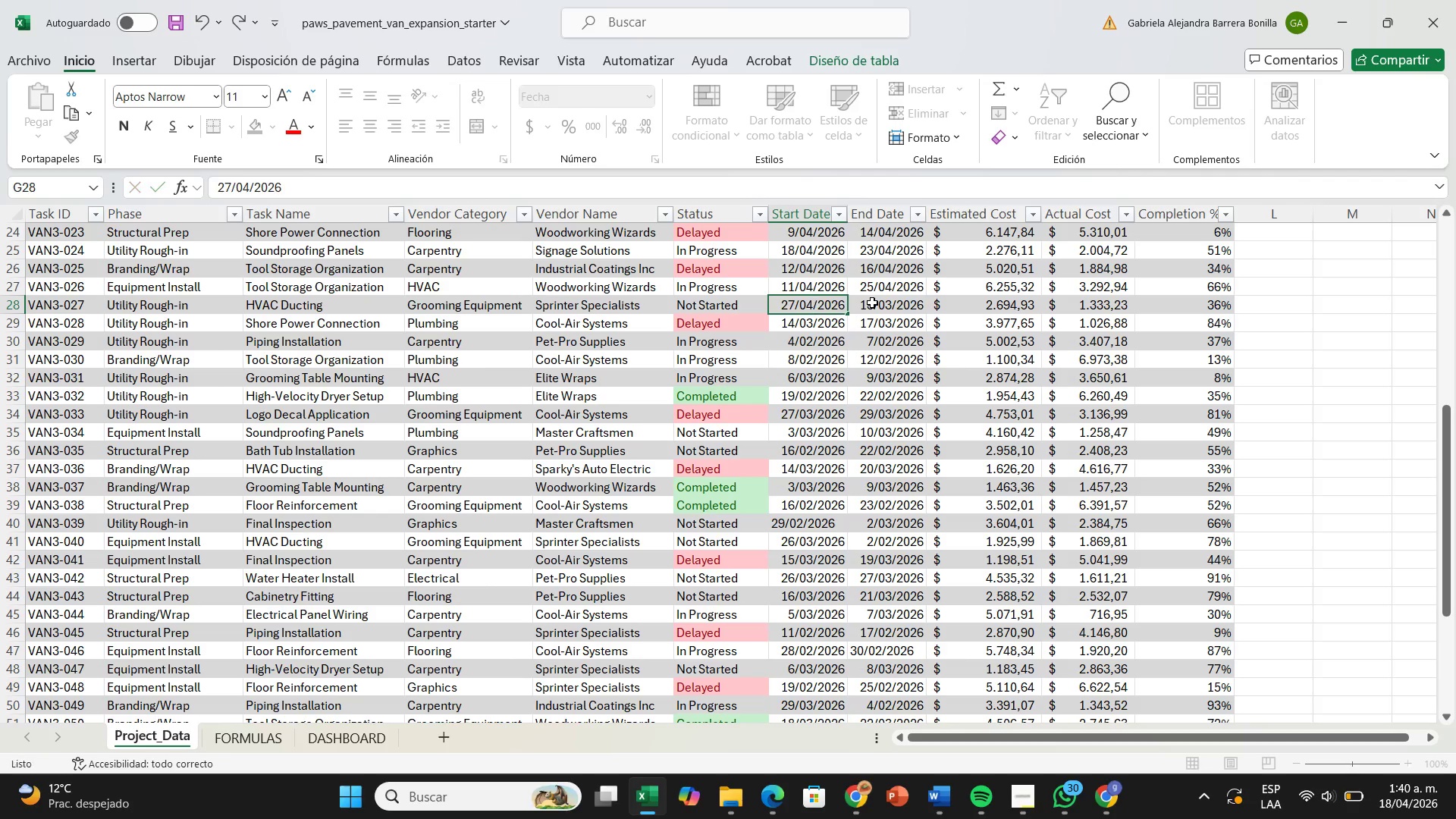 
double_click([872, 303])
 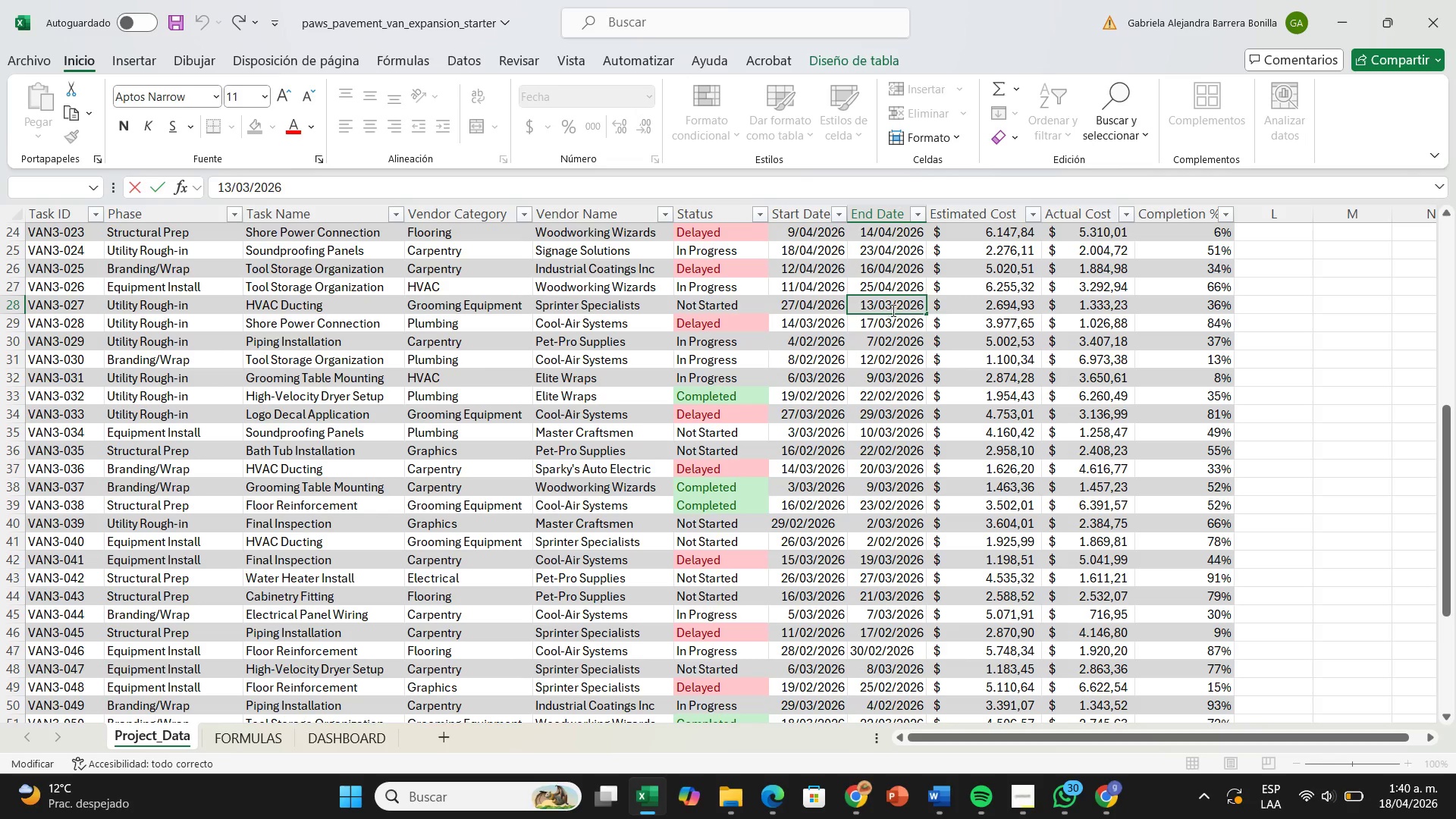 
key(Backspace)
 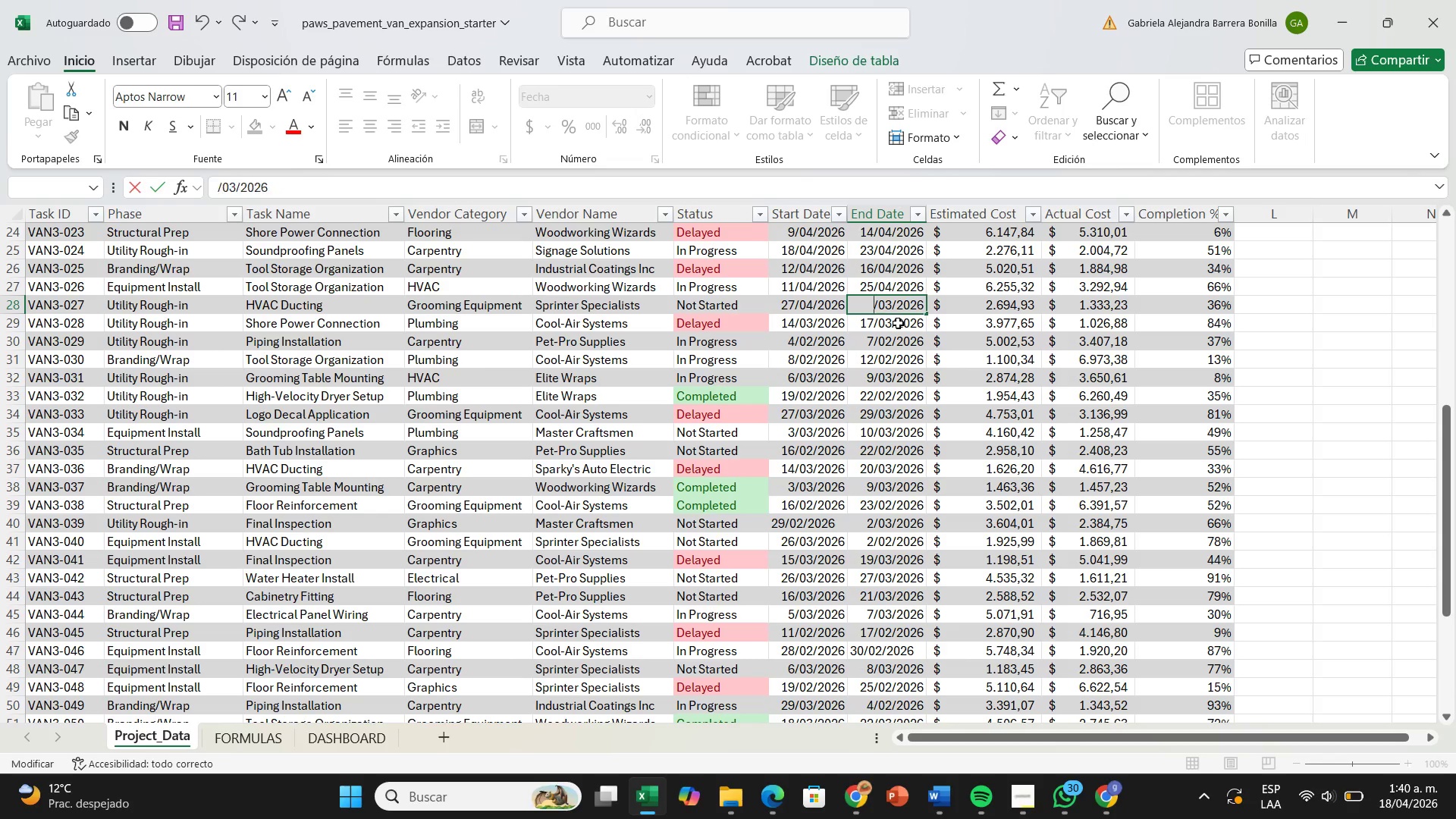 
key(Backspace)
 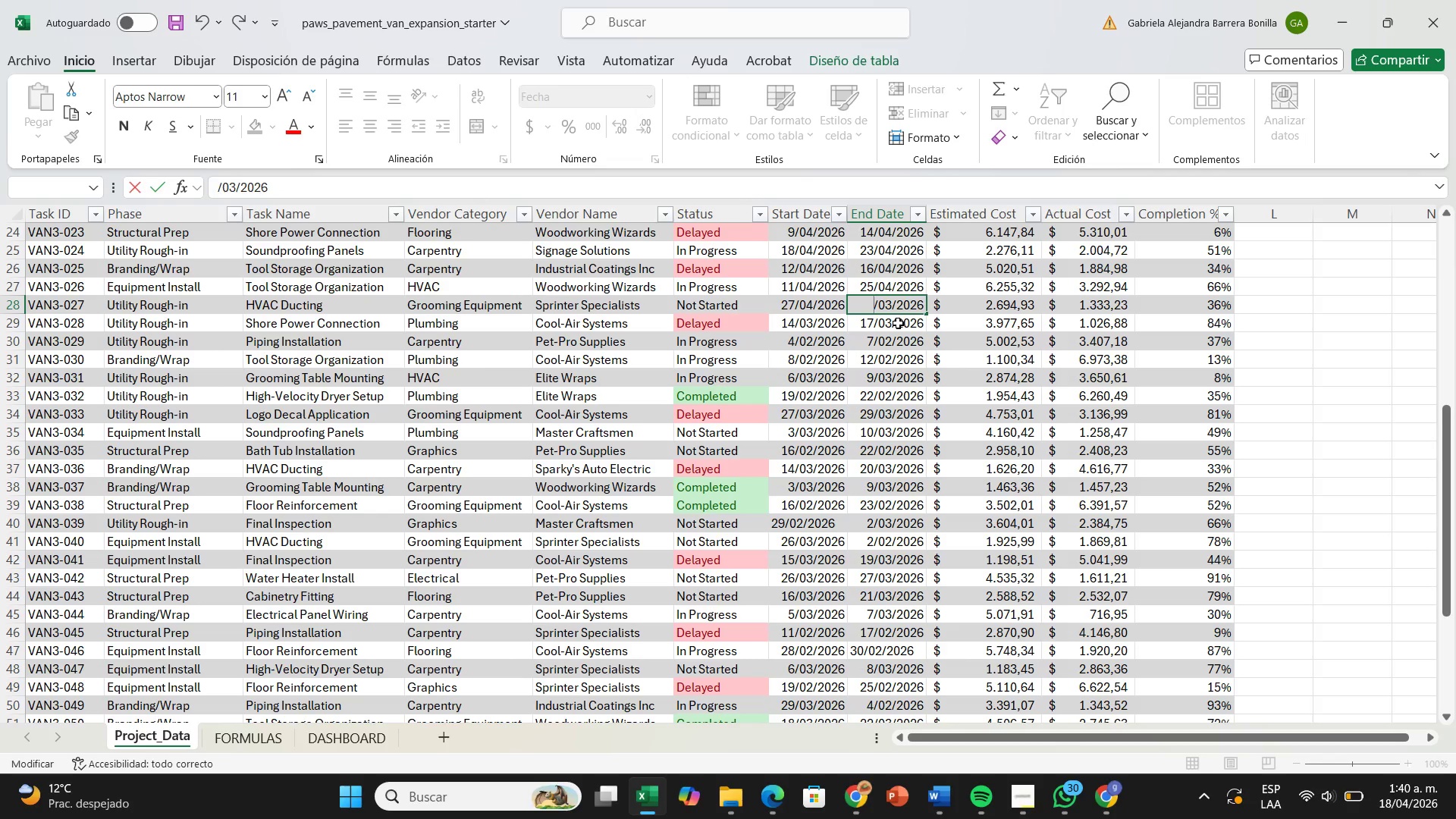 
key(2)
 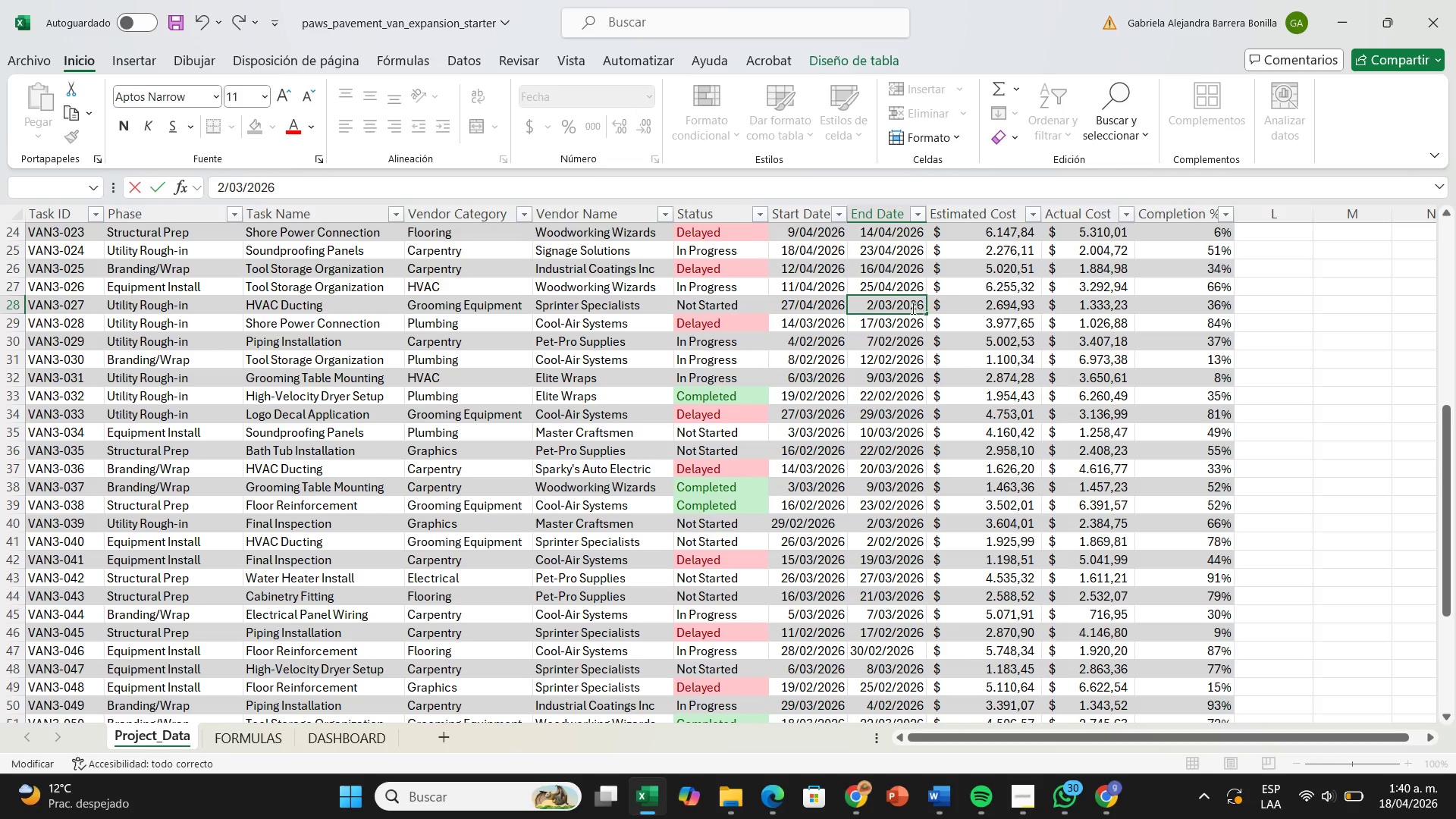 
left_click([893, 304])
 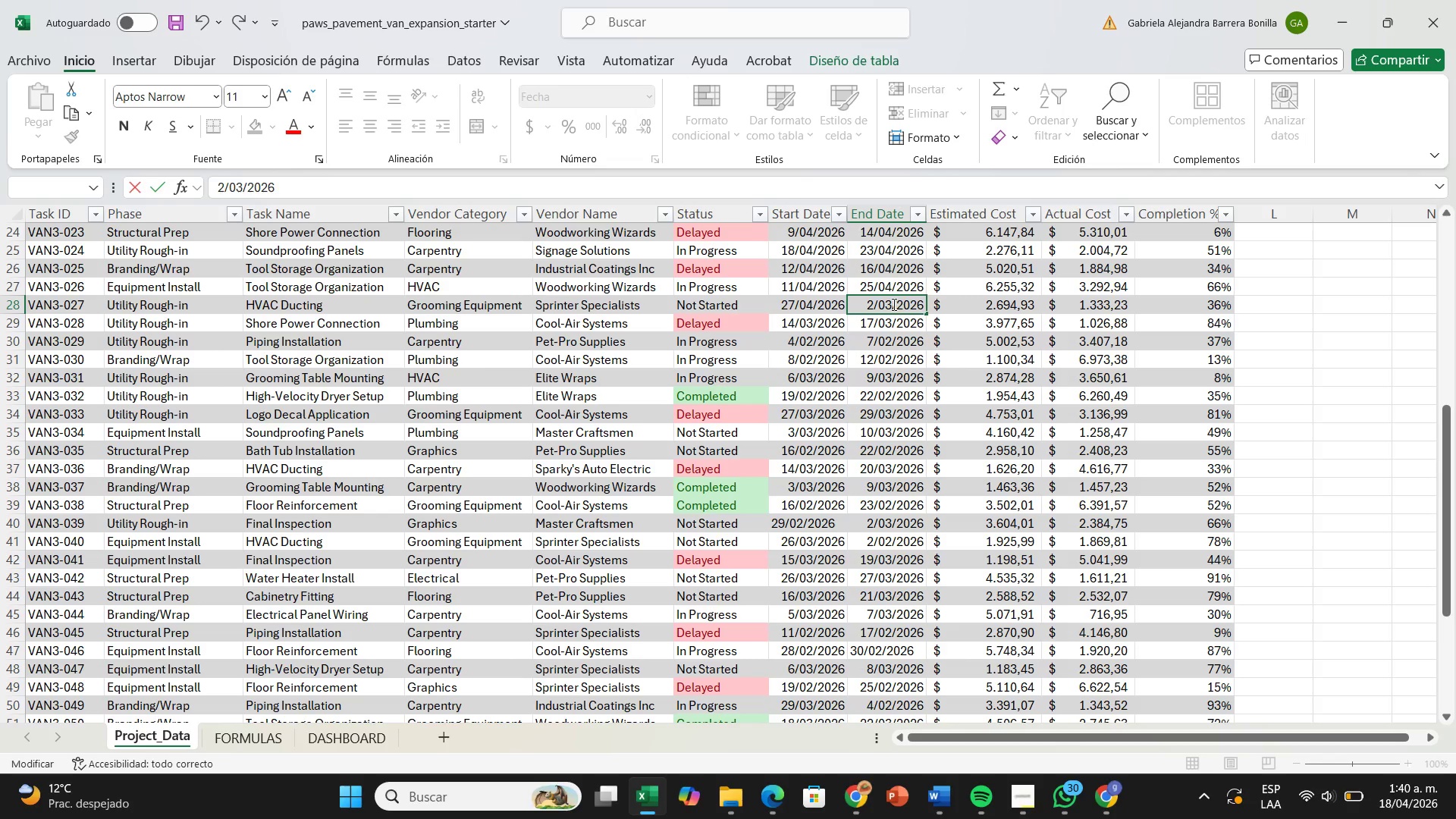 
key(Backspace)
 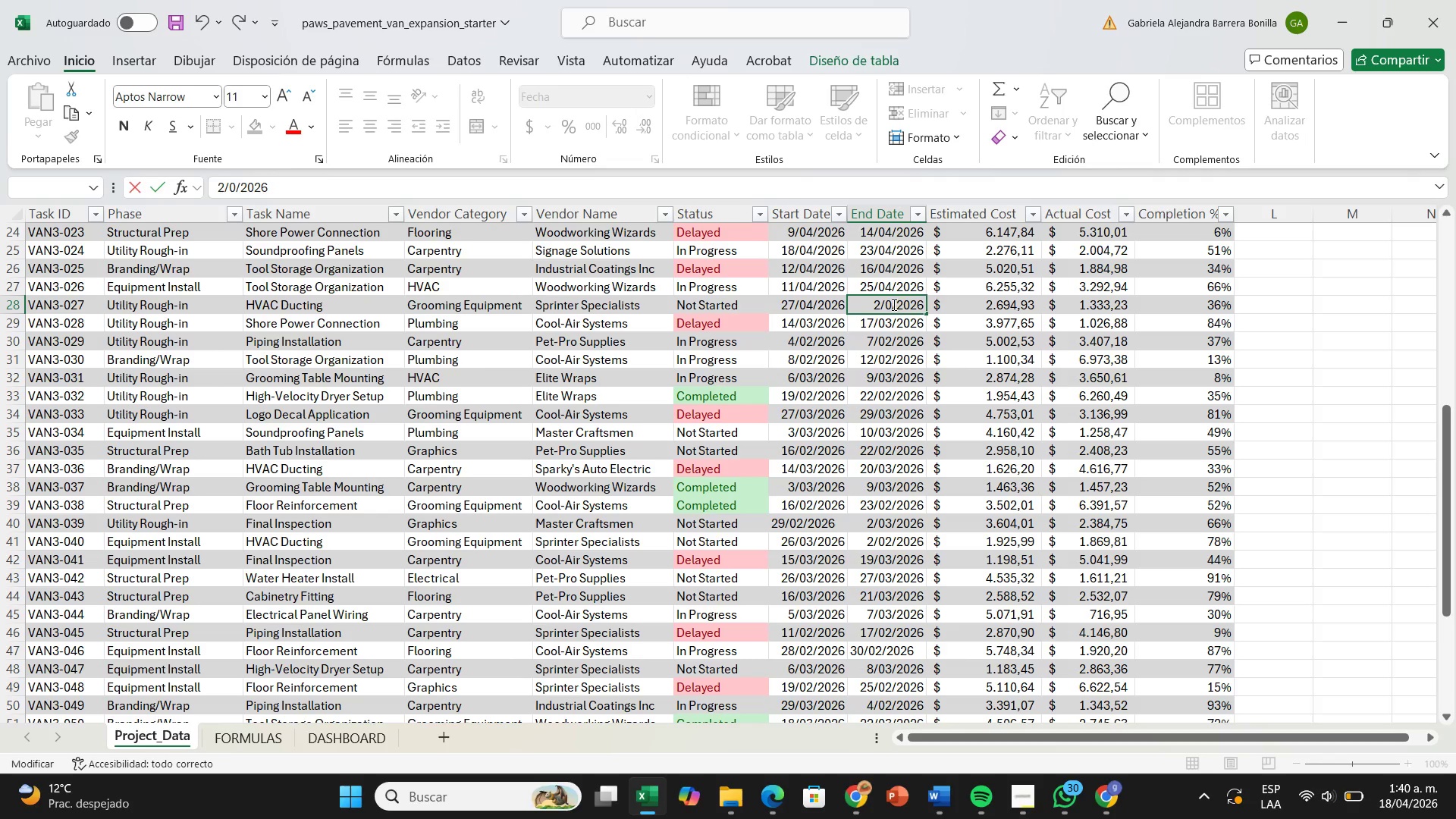 
key(5)
 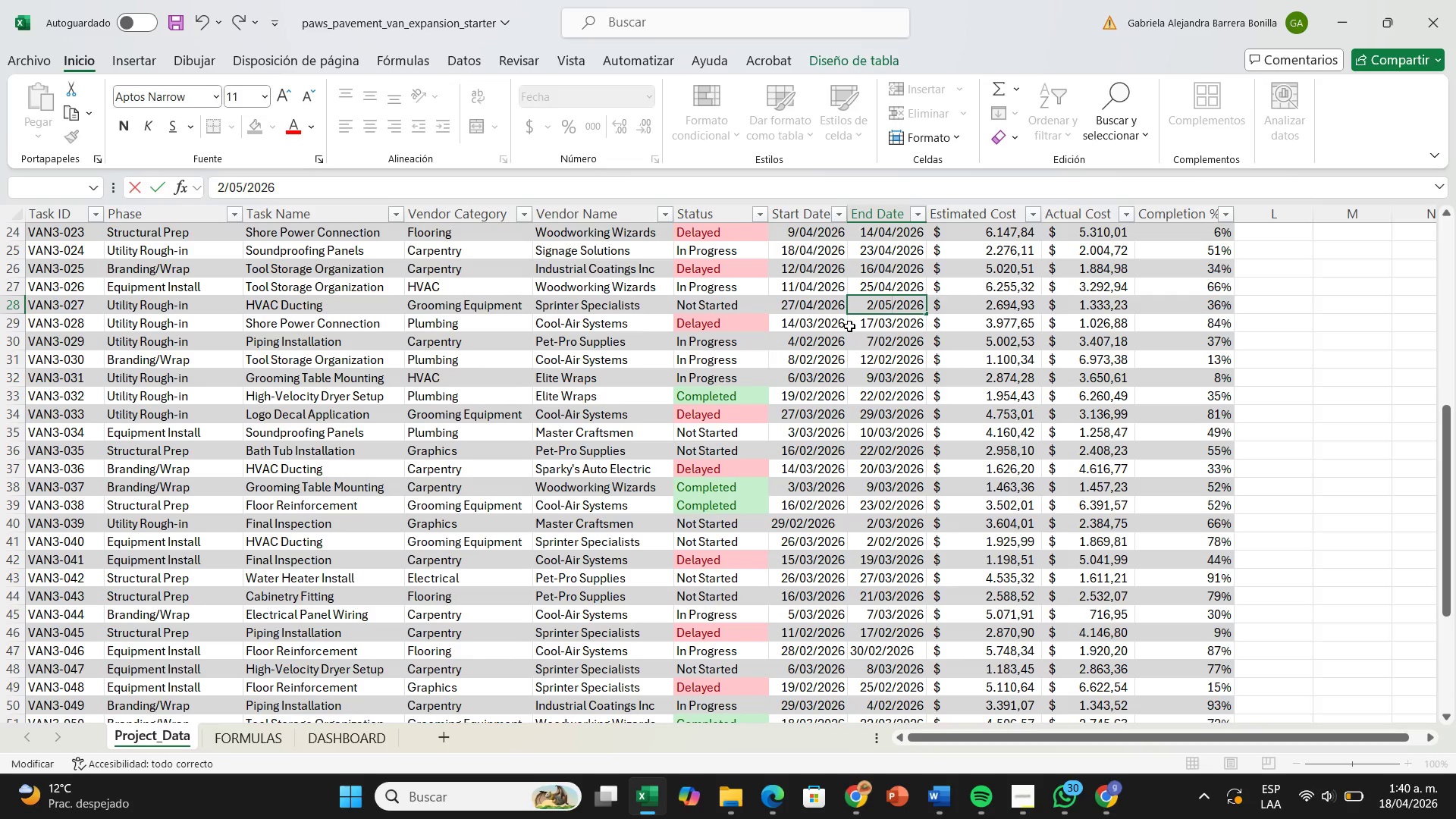 
left_click([849, 326])
 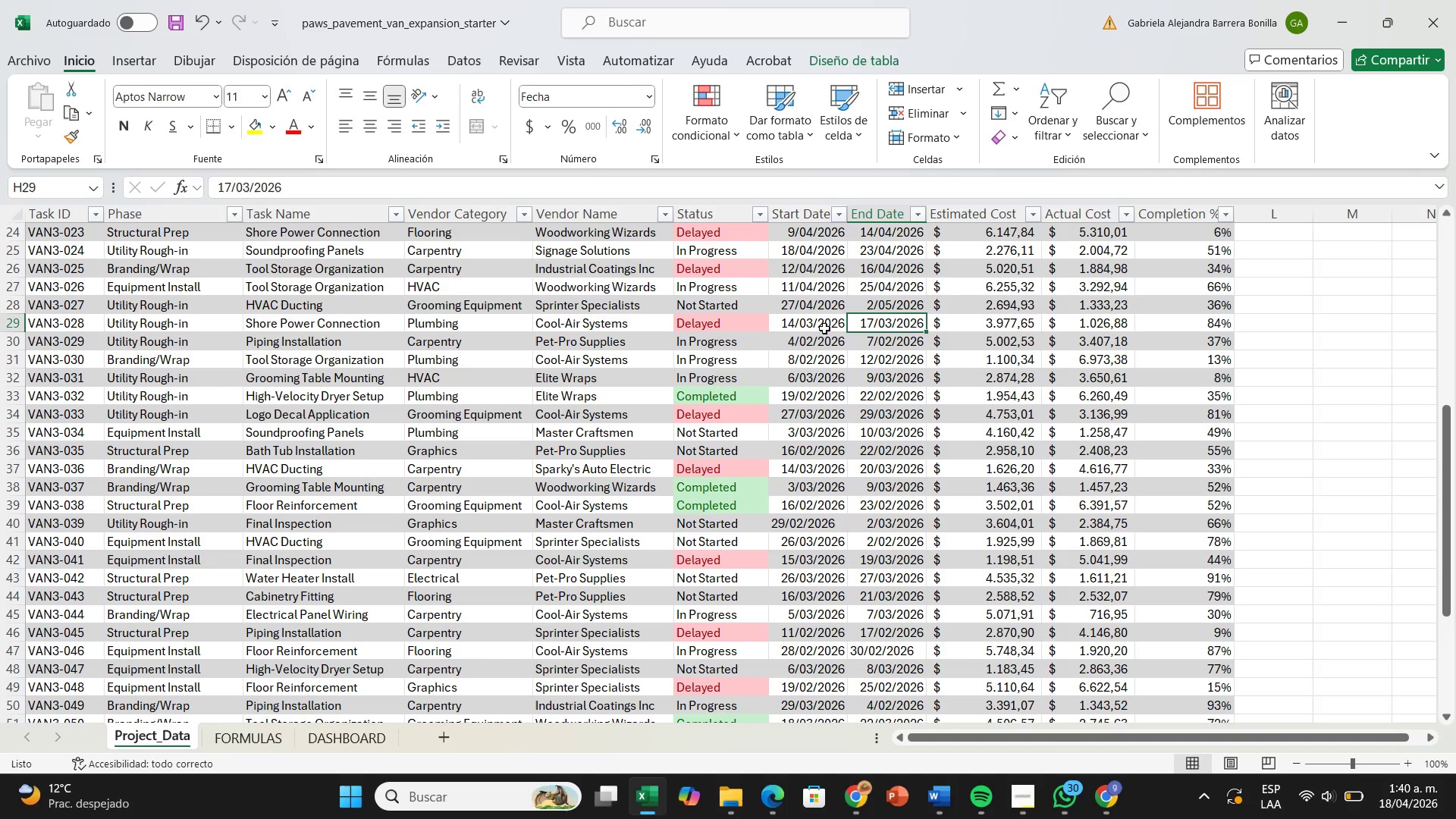 
wait(5.41)
 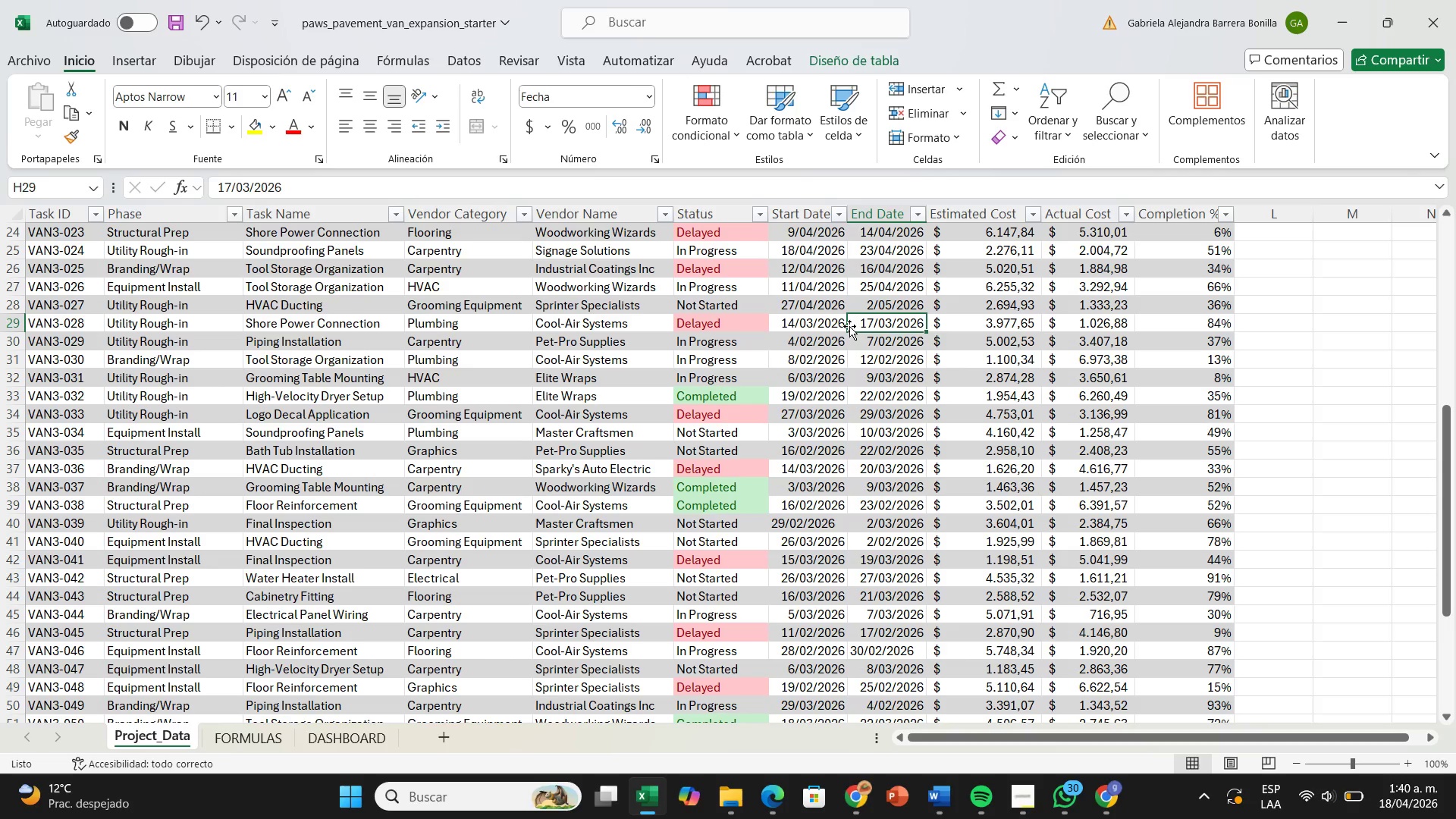 
double_click([792, 323])
 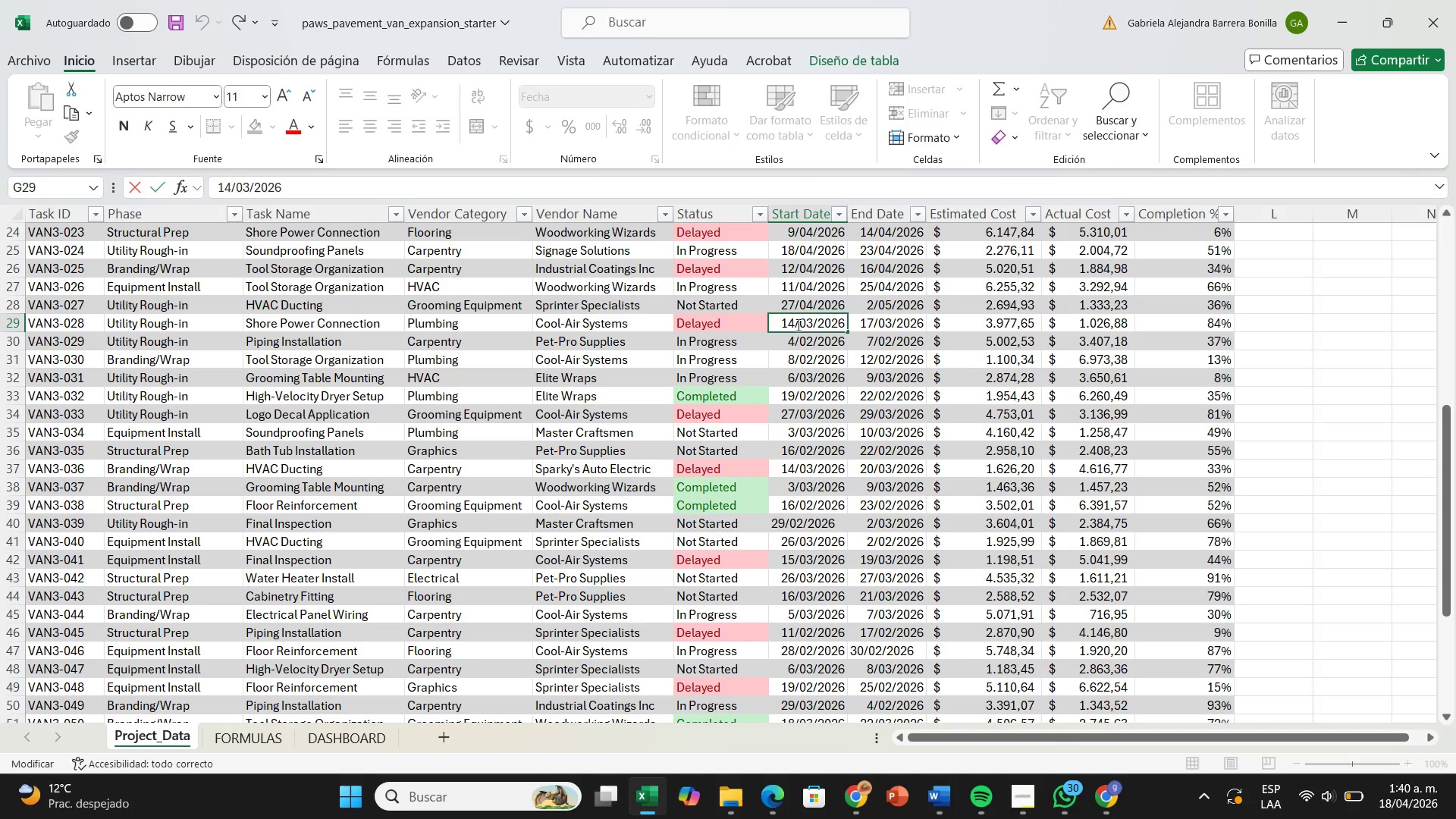 
key(Backspace)
 